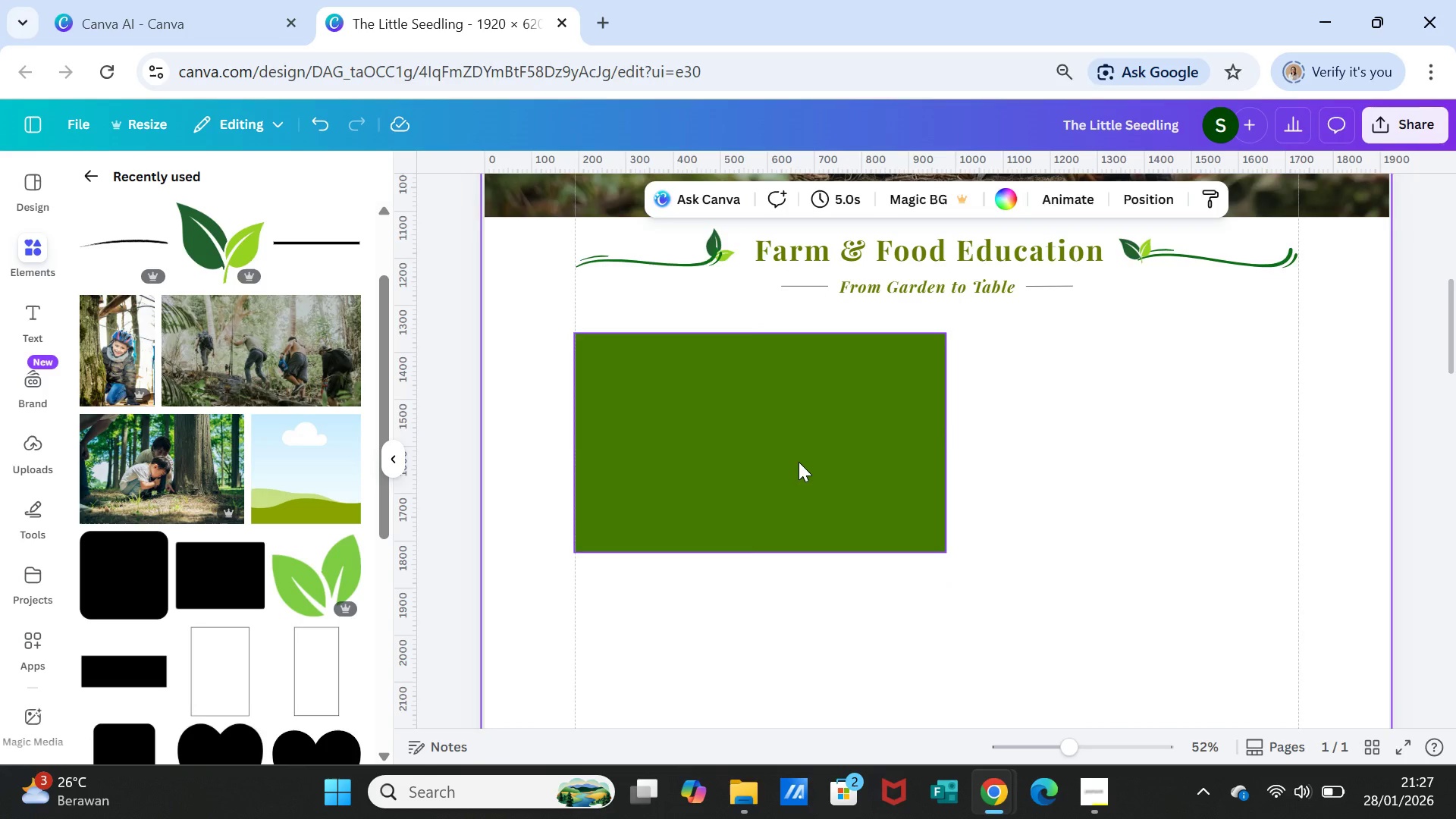 
left_click([799, 462])
 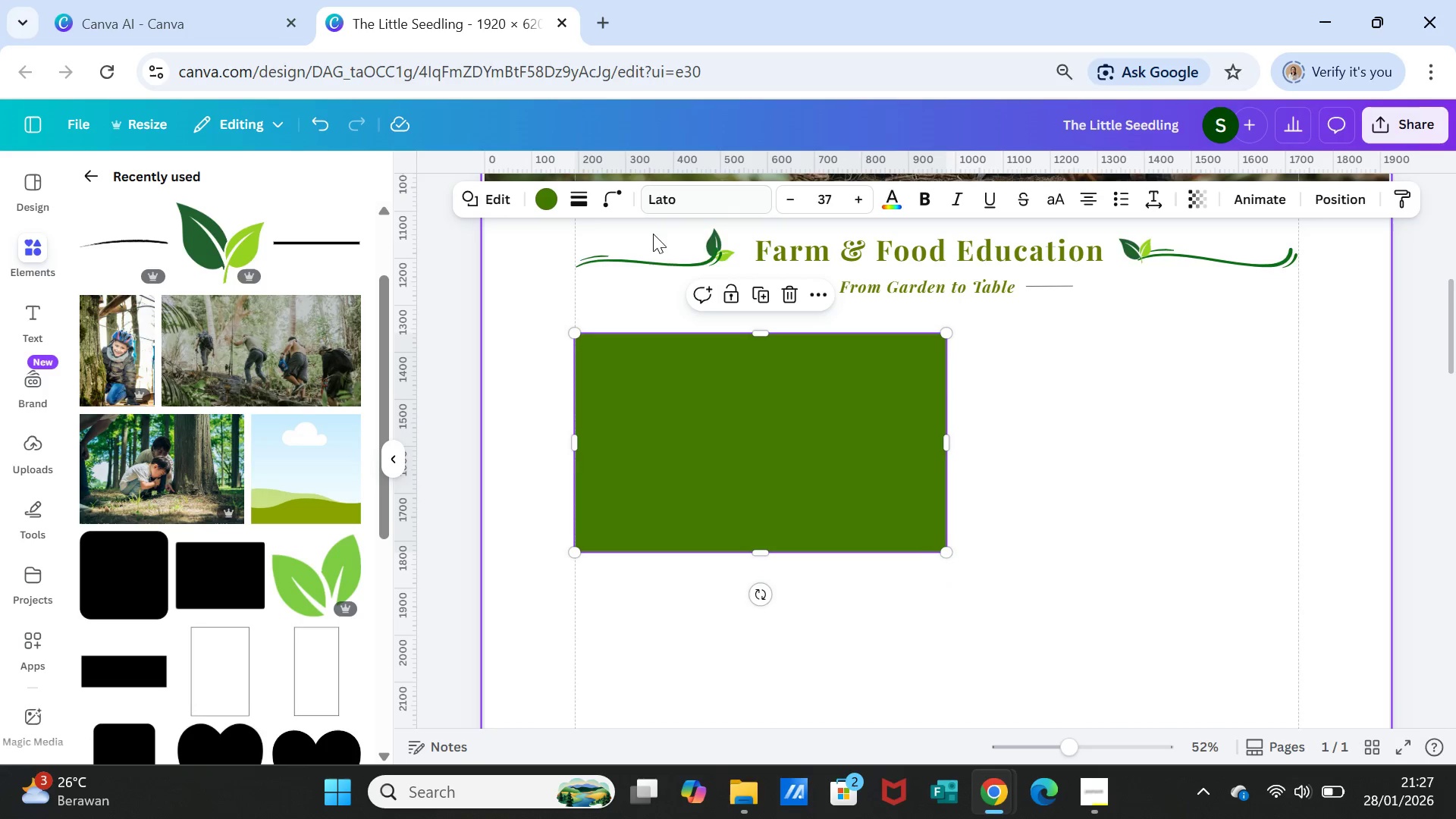 
wait(6.33)
 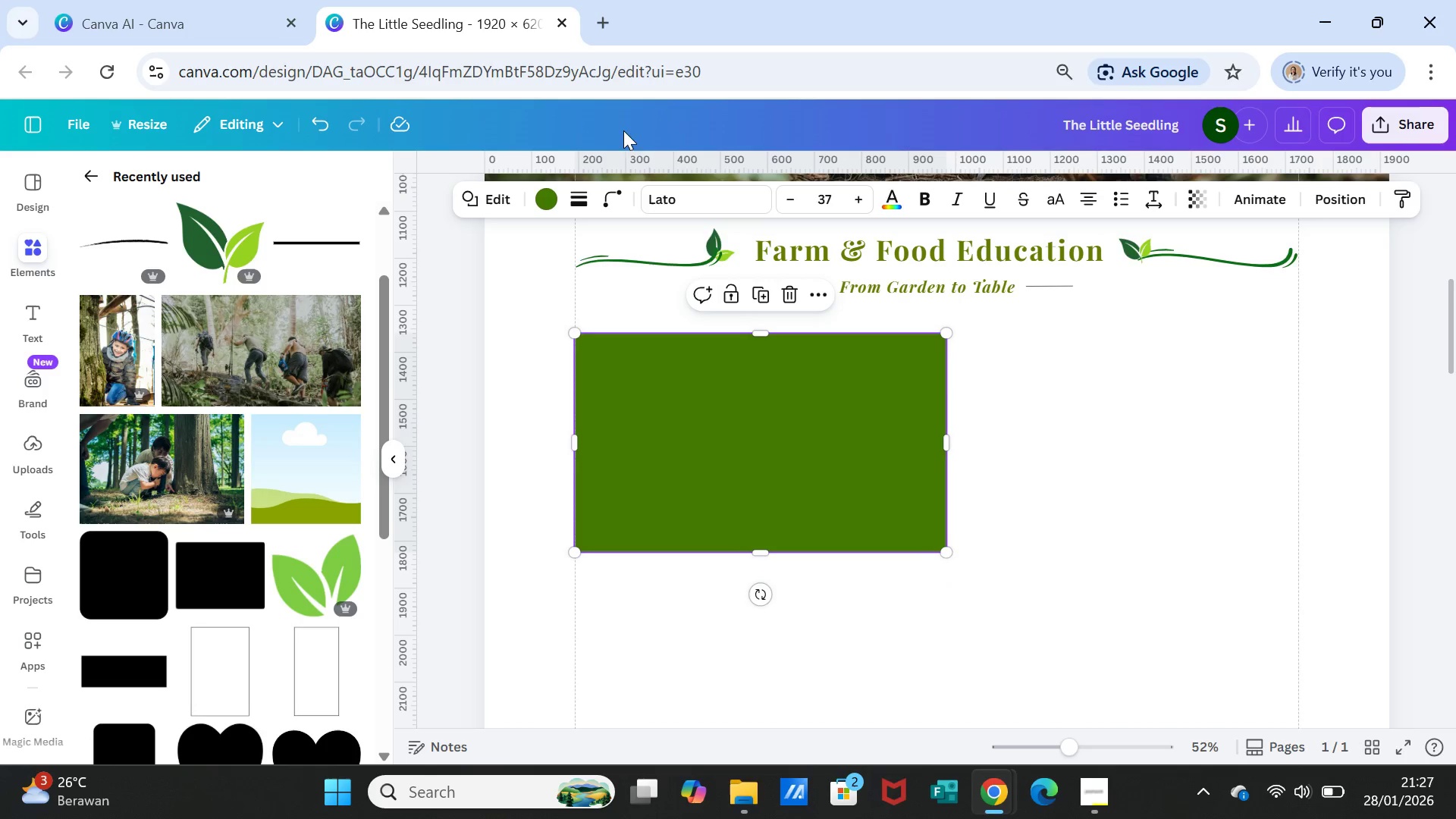 
left_click([542, 198])
 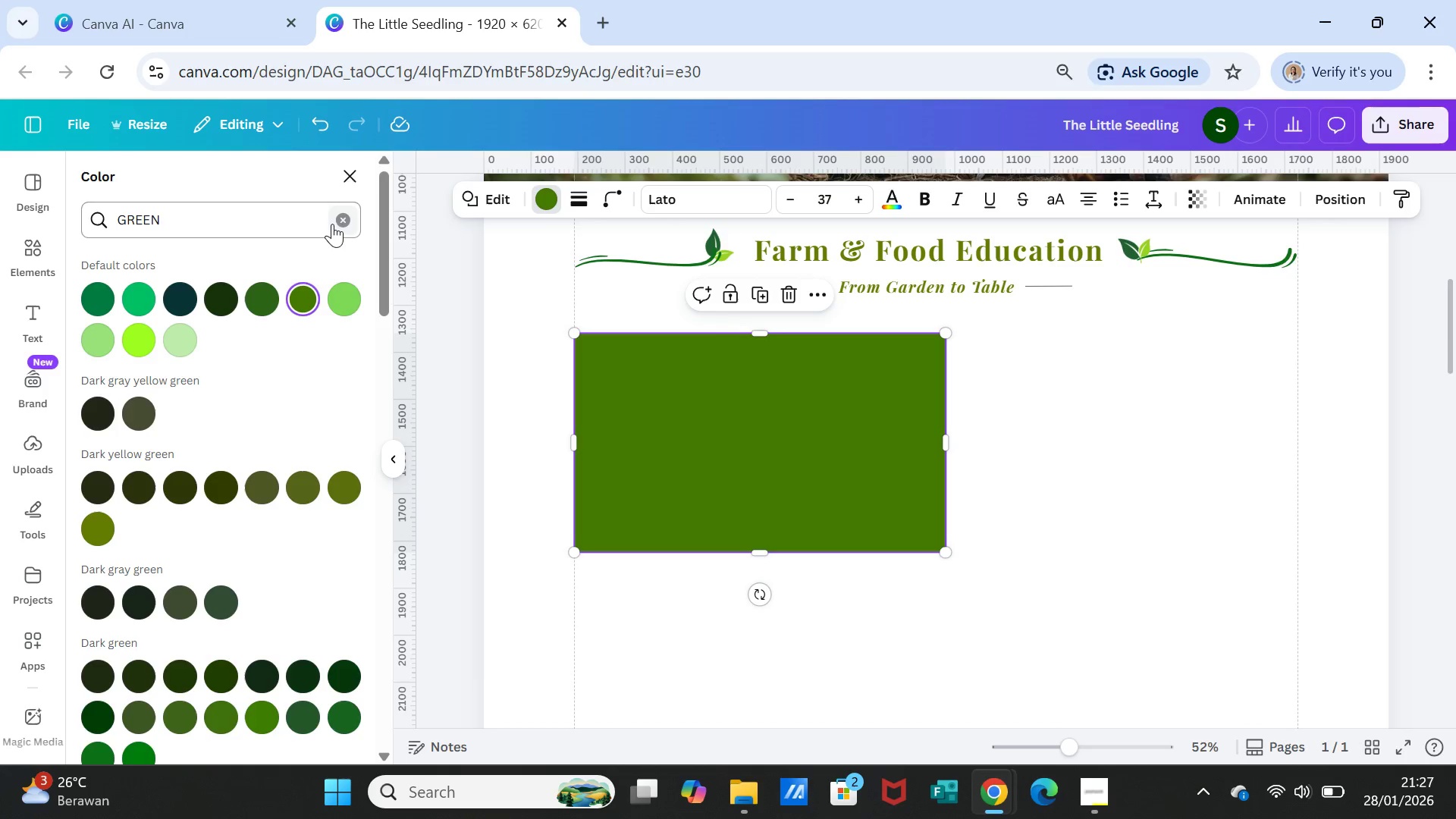 
left_click([347, 212])
 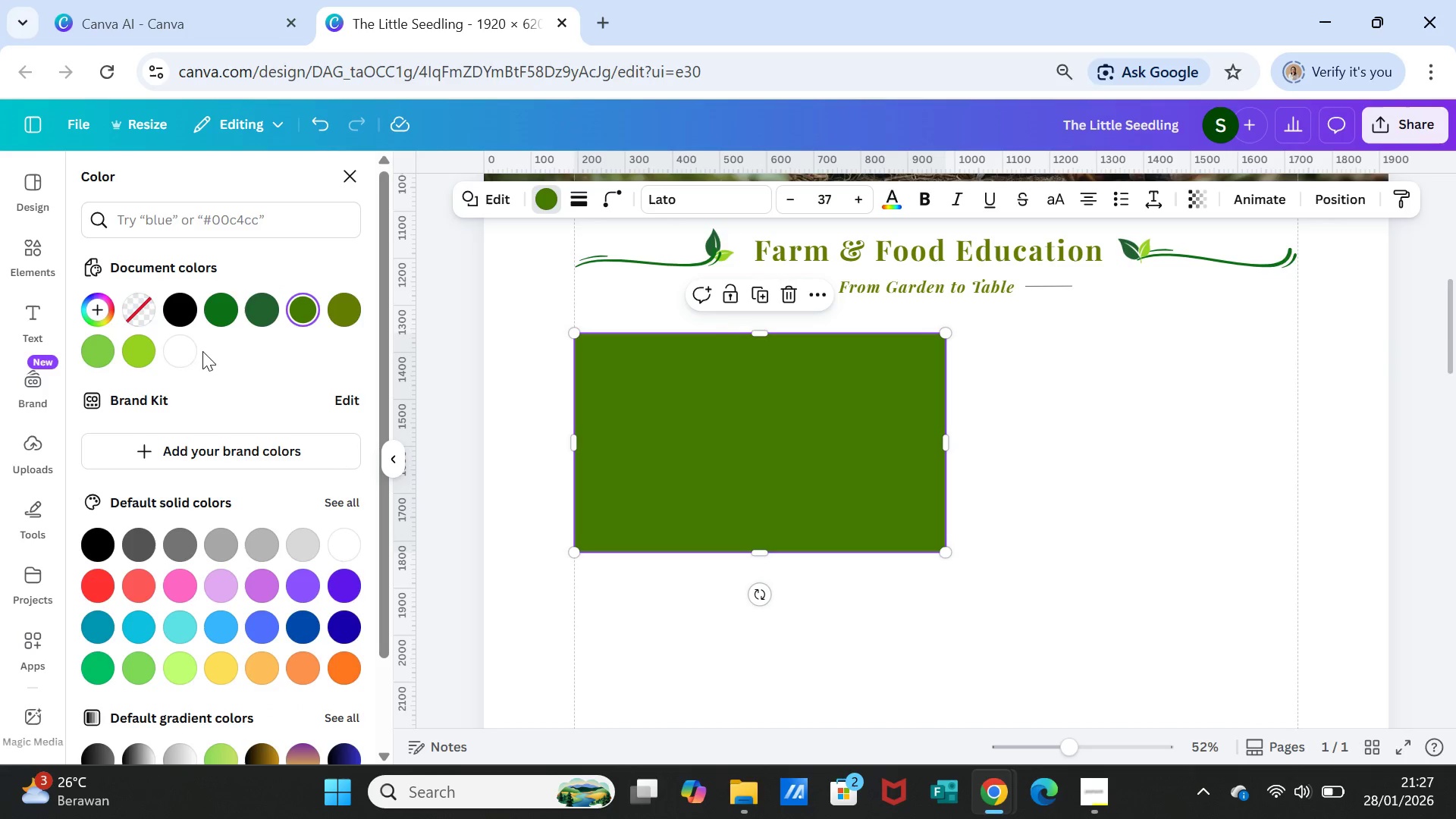 
left_click([180, 350])
 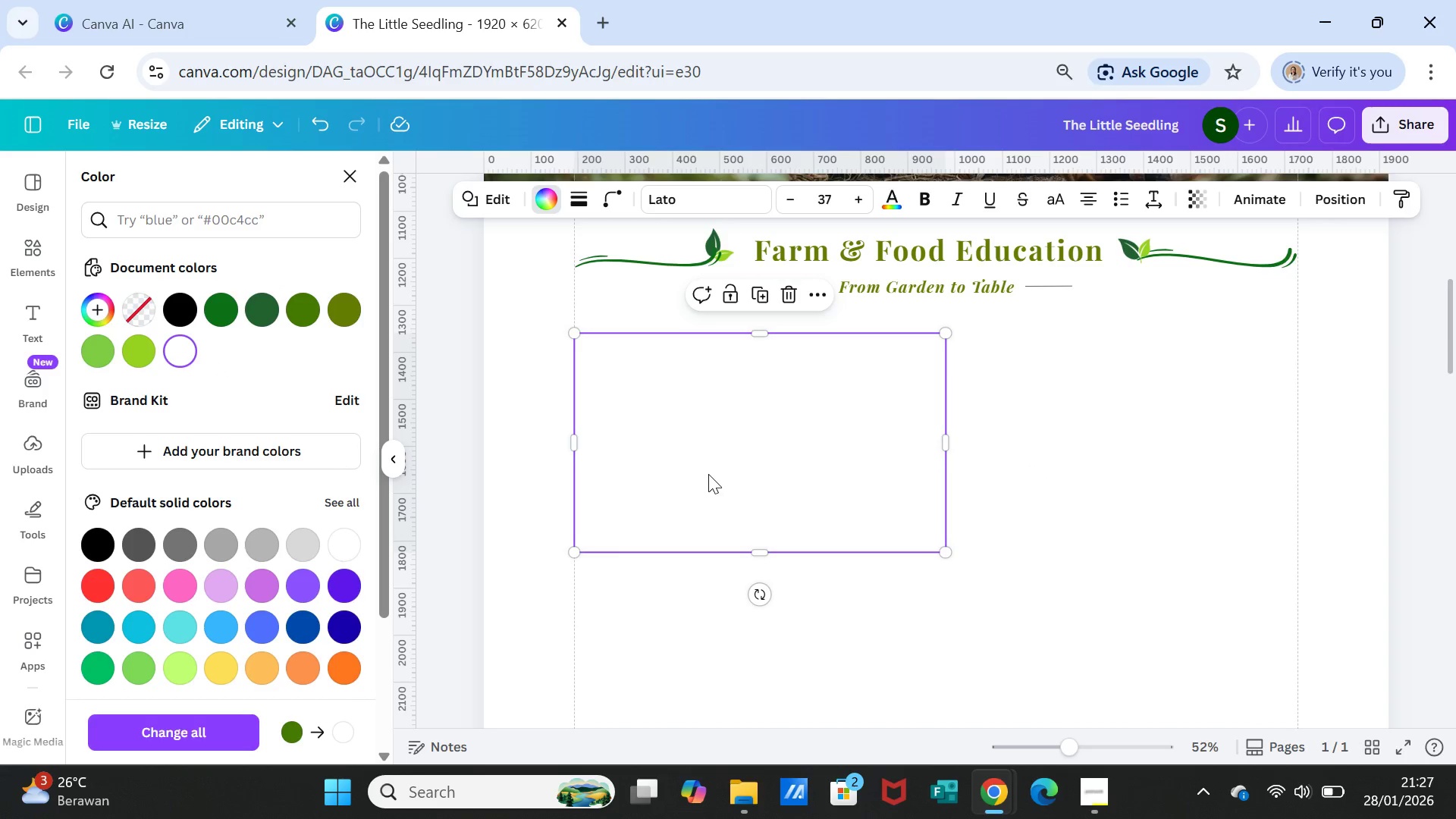 
wait(7.08)
 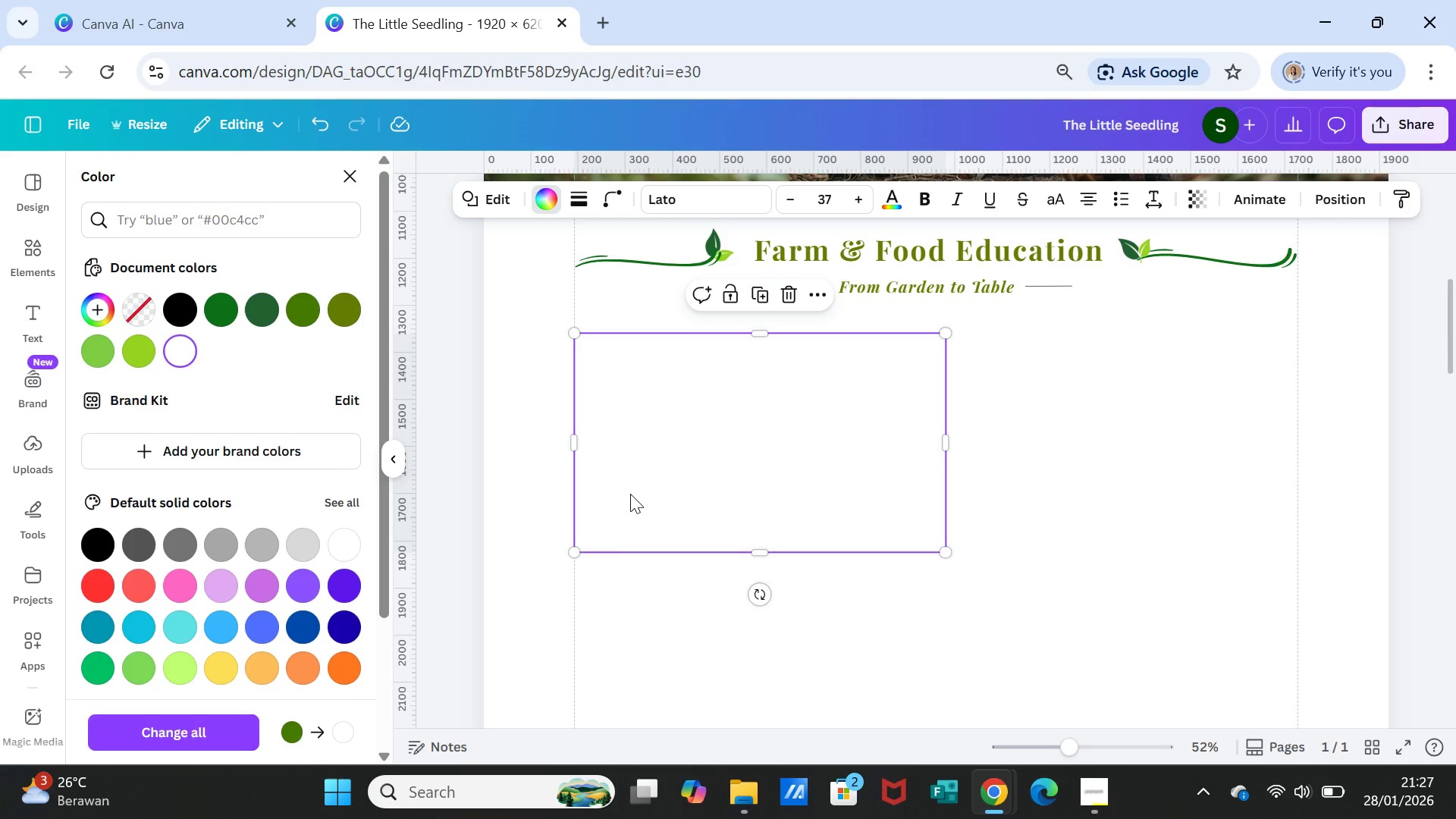 
left_click([708, 474])
 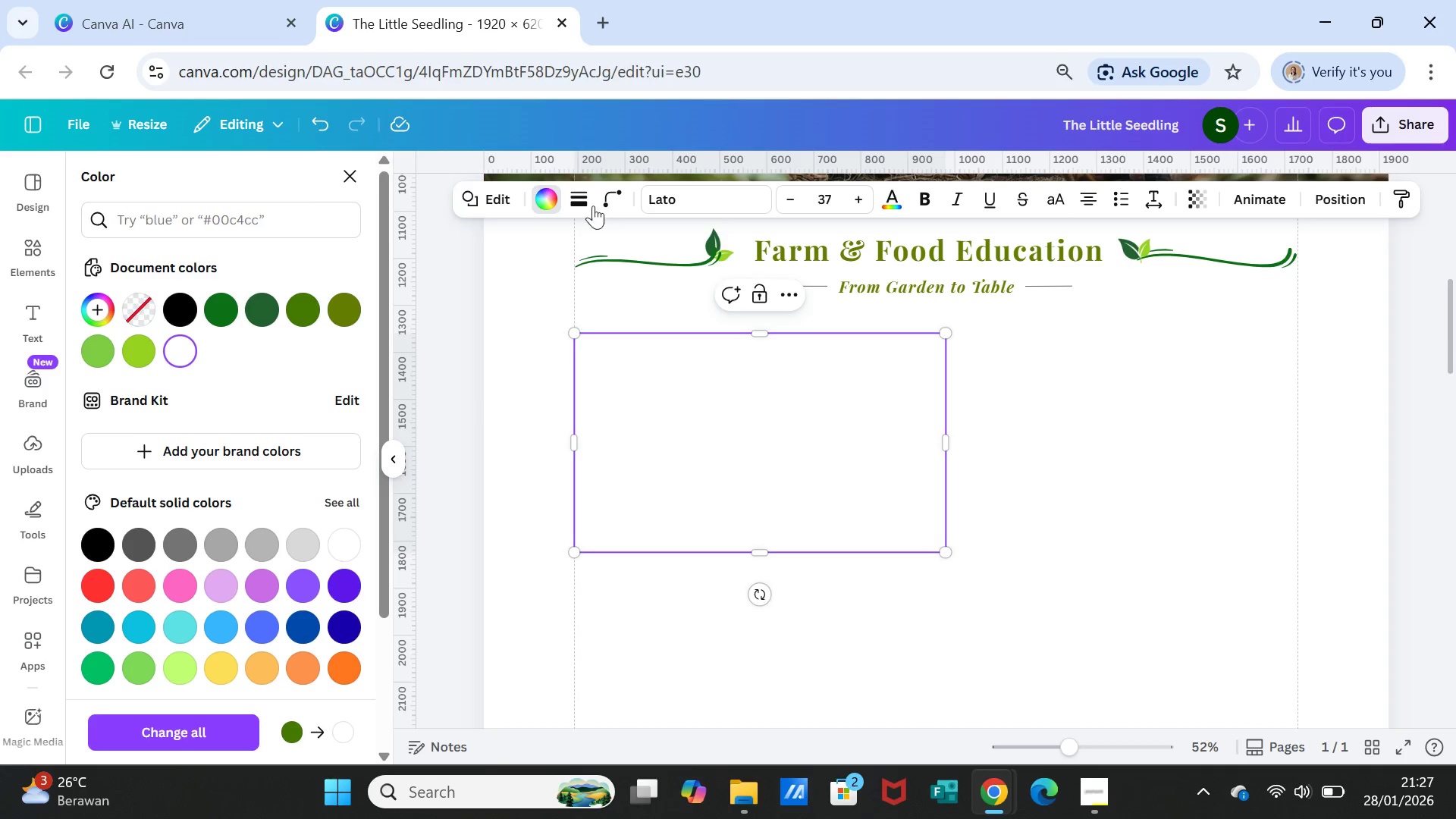 
left_click([585, 196])
 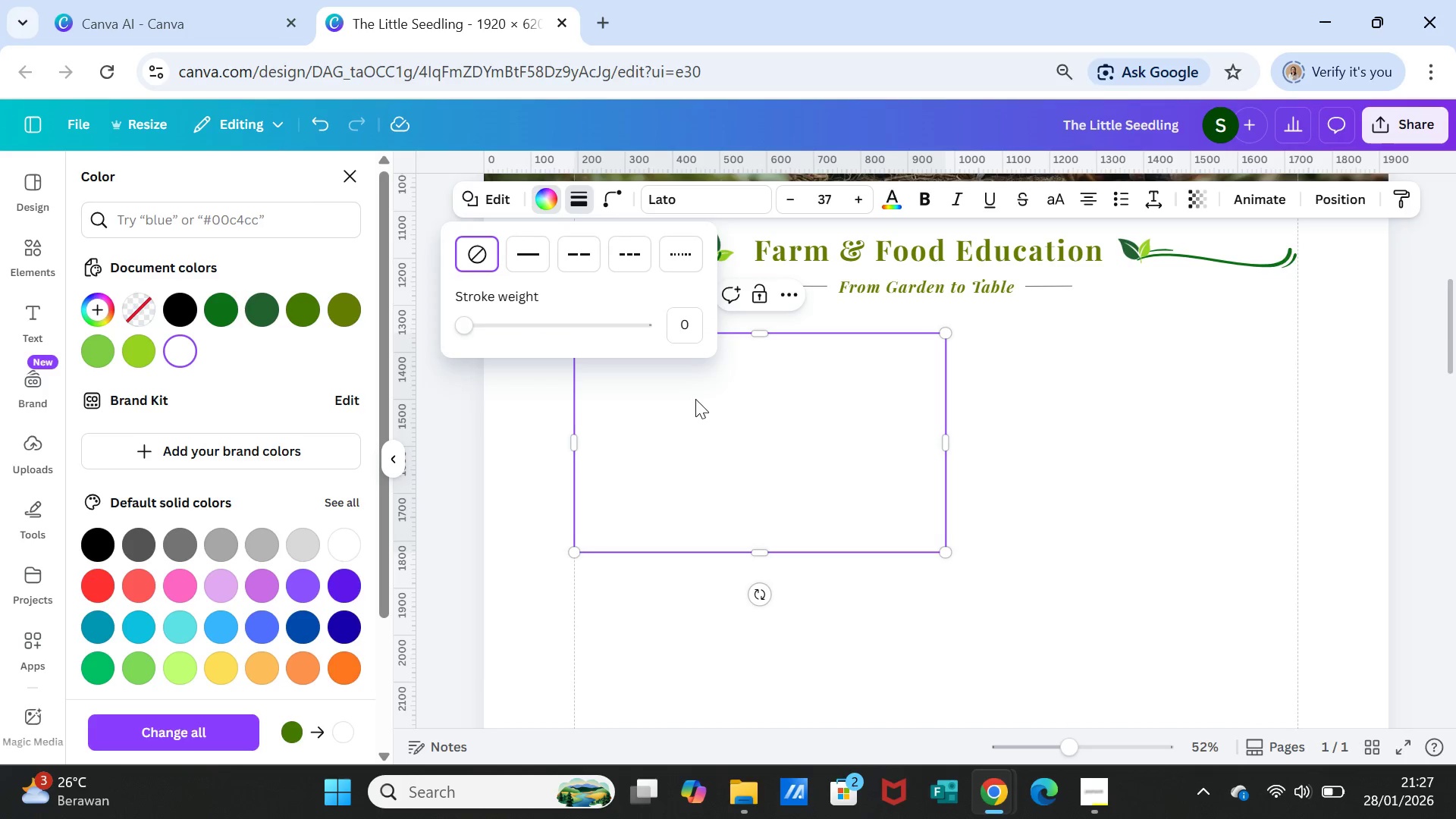 
left_click([1022, 428])
 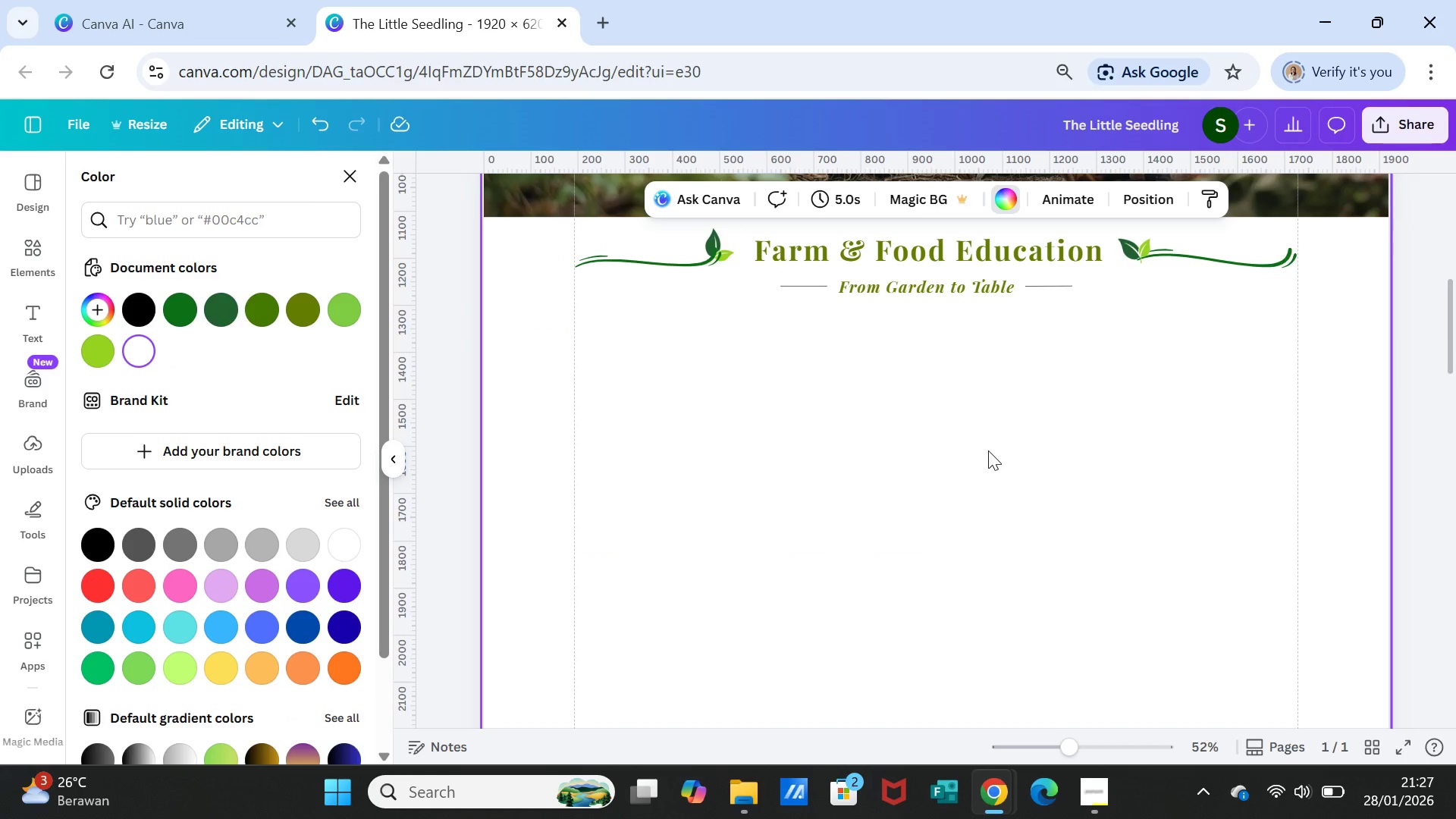 
left_click([988, 450])
 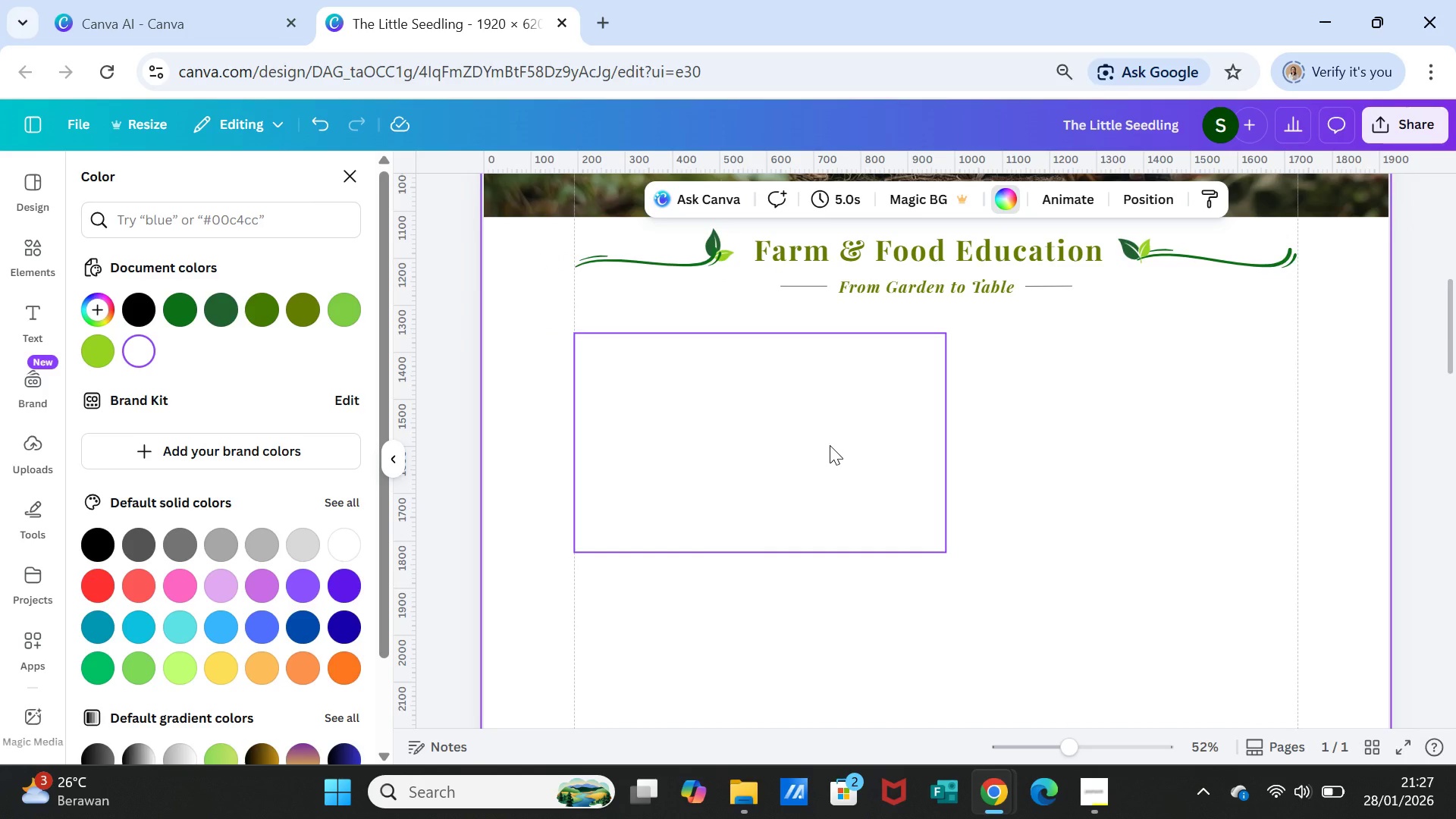 
left_click([830, 445])
 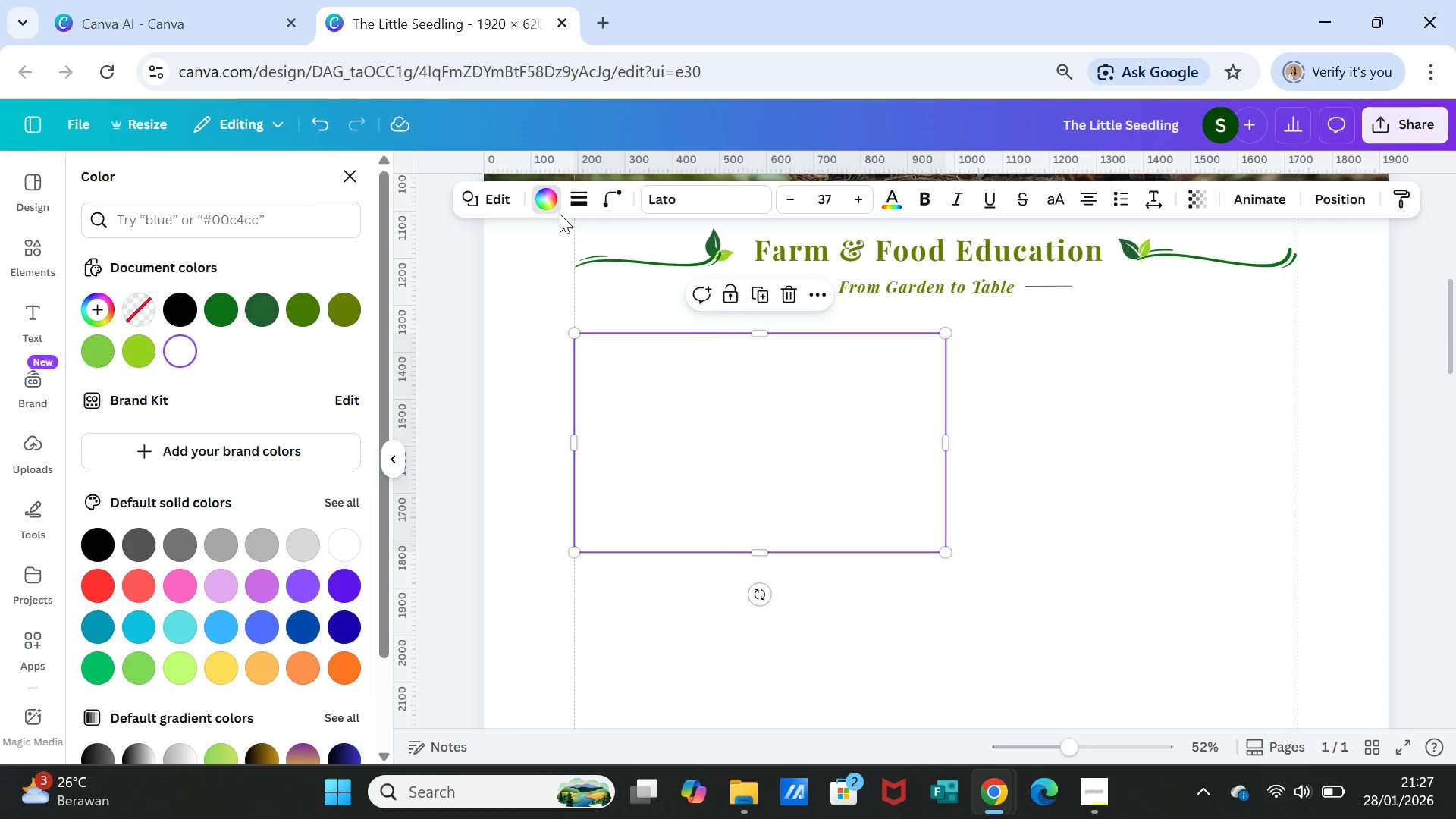 
left_click([488, 192])
 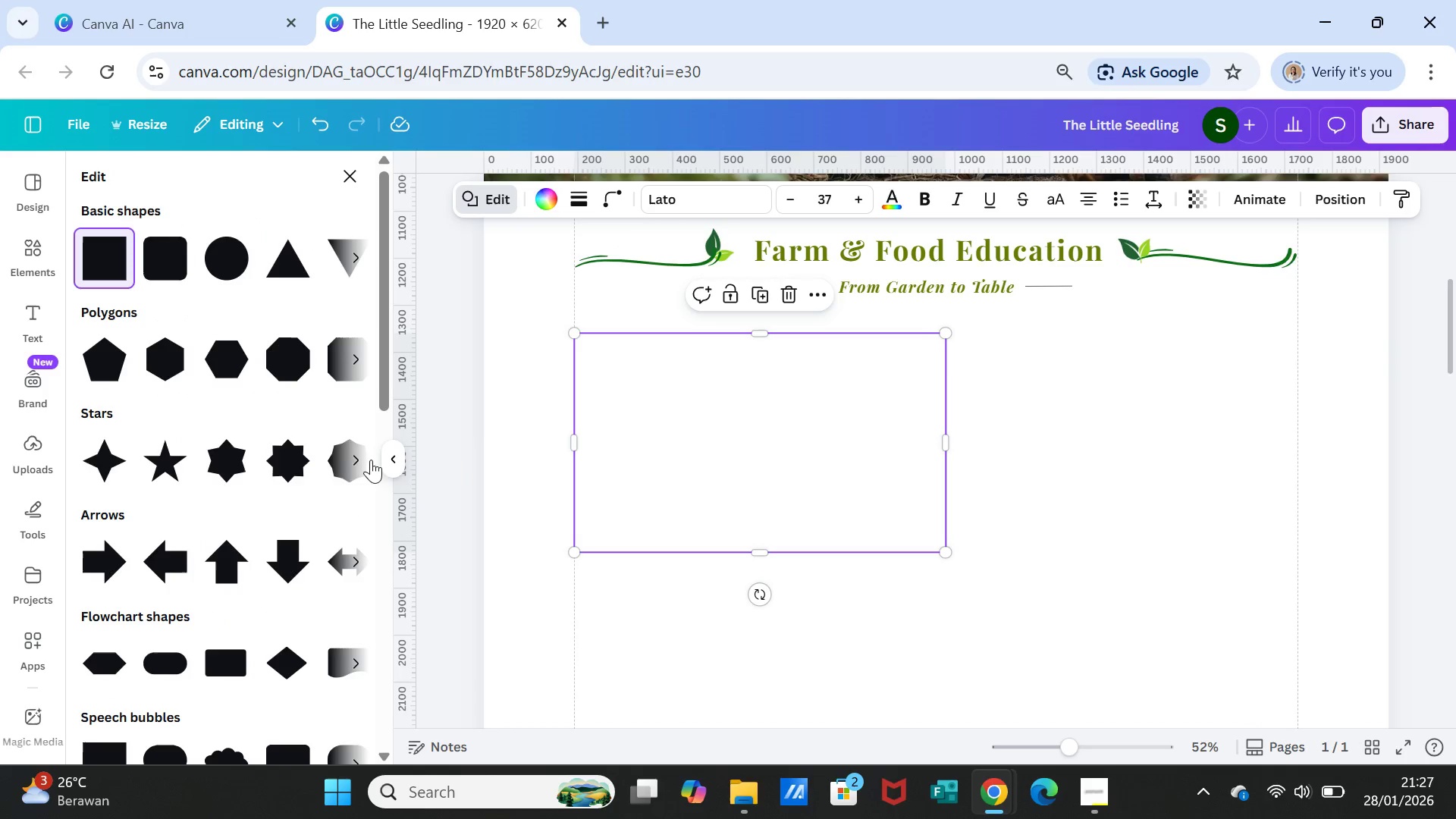 
scroll: coordinate [277, 504], scroll_direction: down, amount: 8.0
 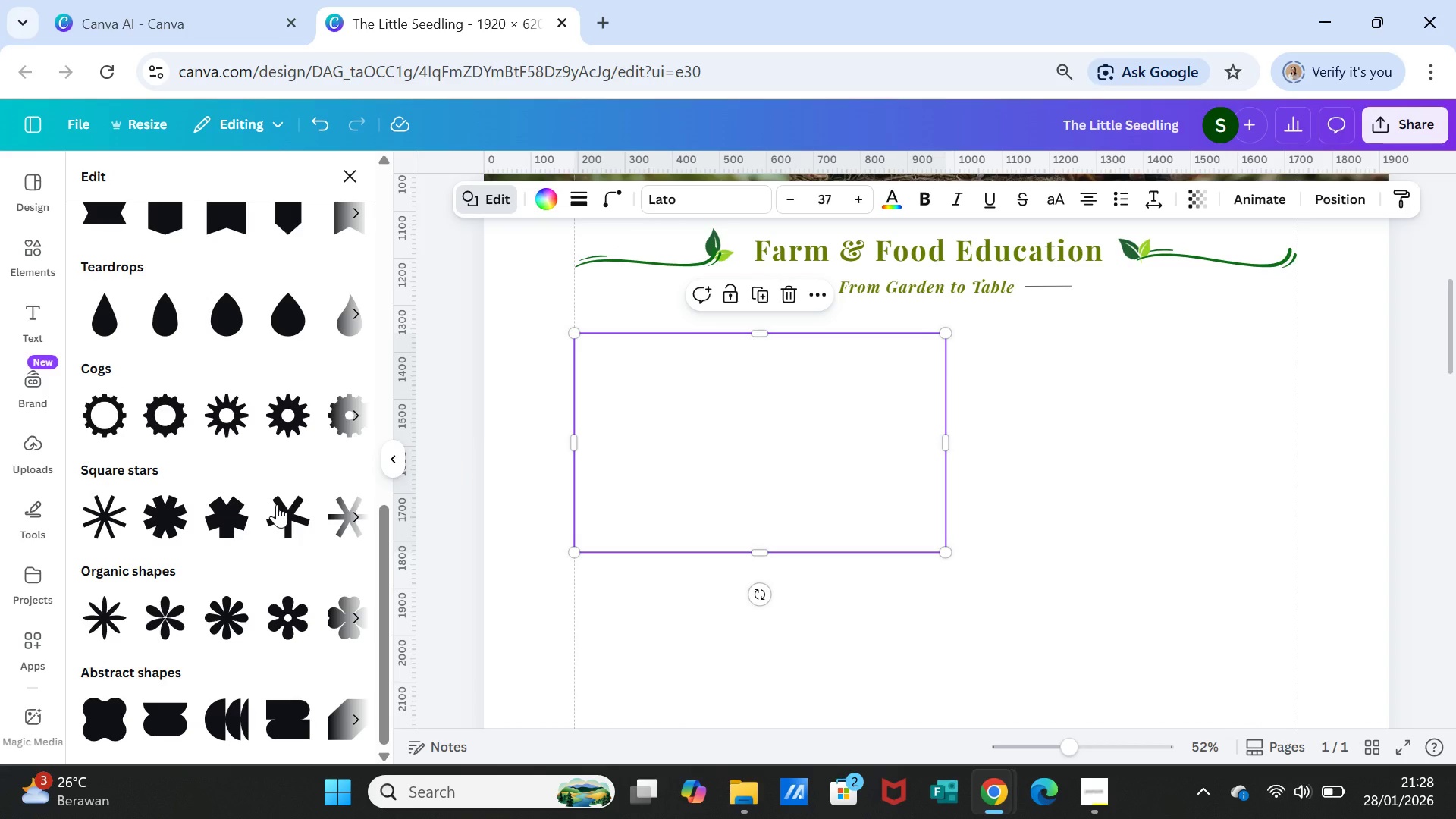 
scroll: coordinate [278, 500], scroll_direction: up, amount: 12.0
 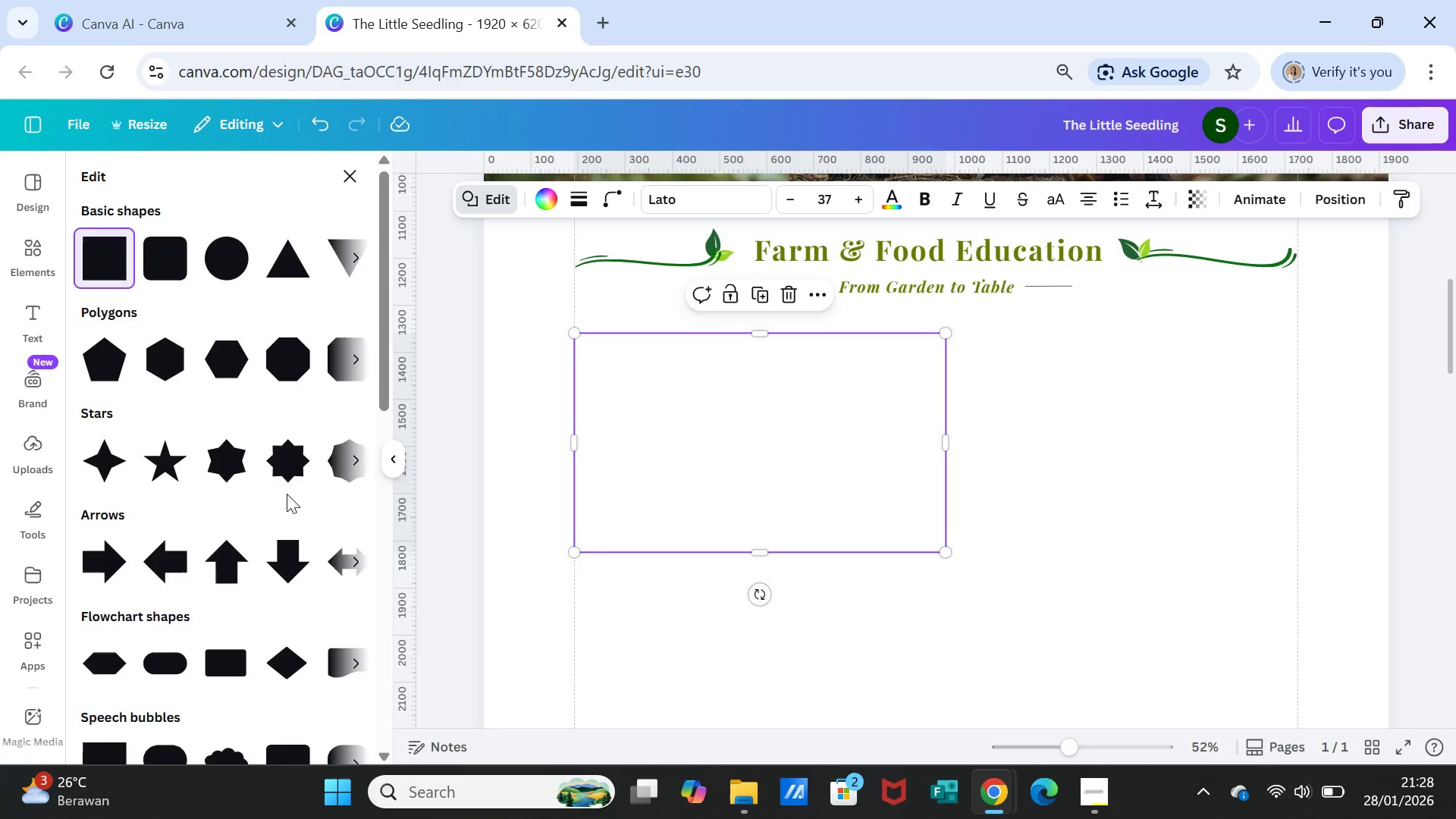 
wait(5.03)
 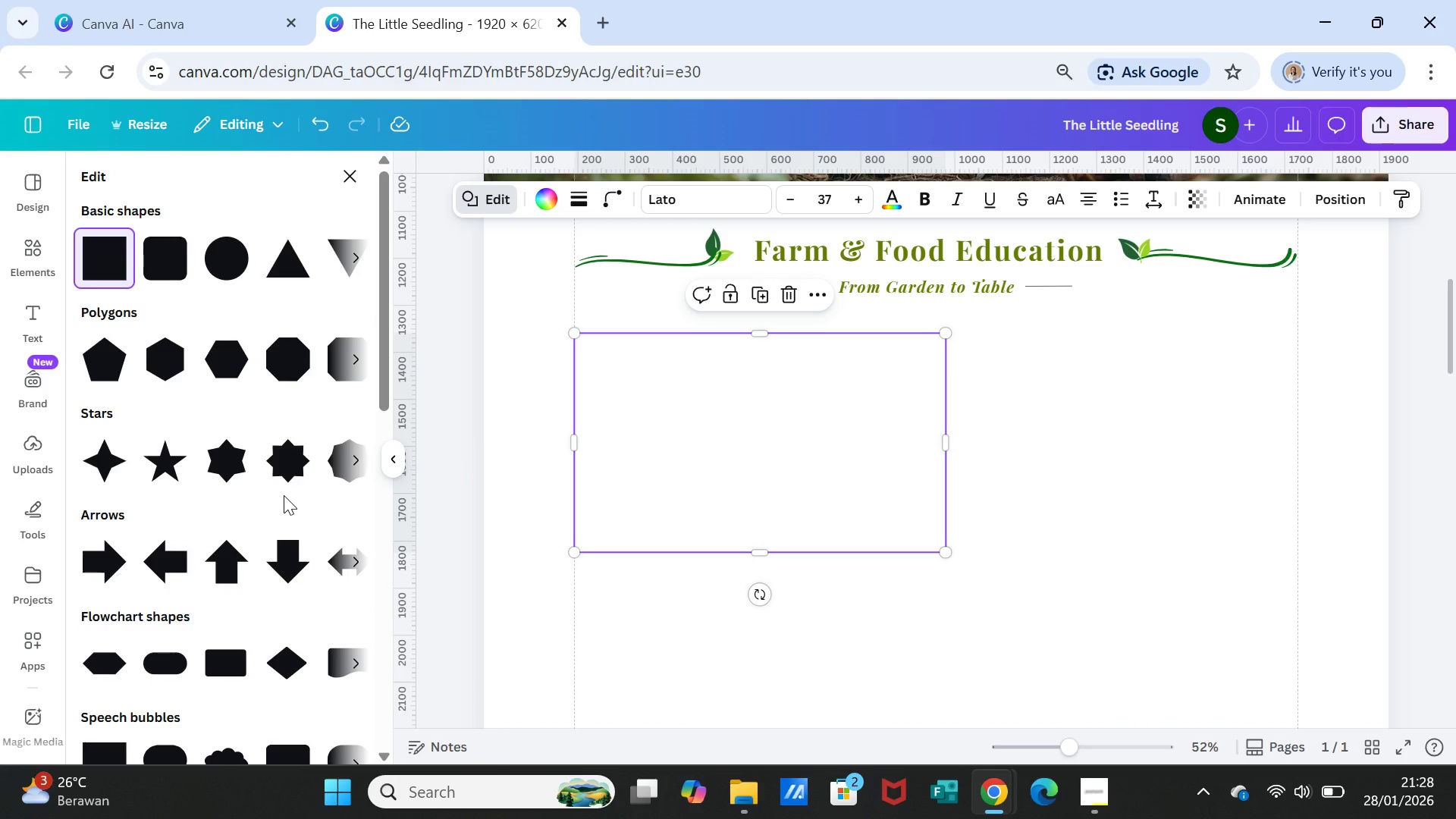 
left_click([815, 454])
 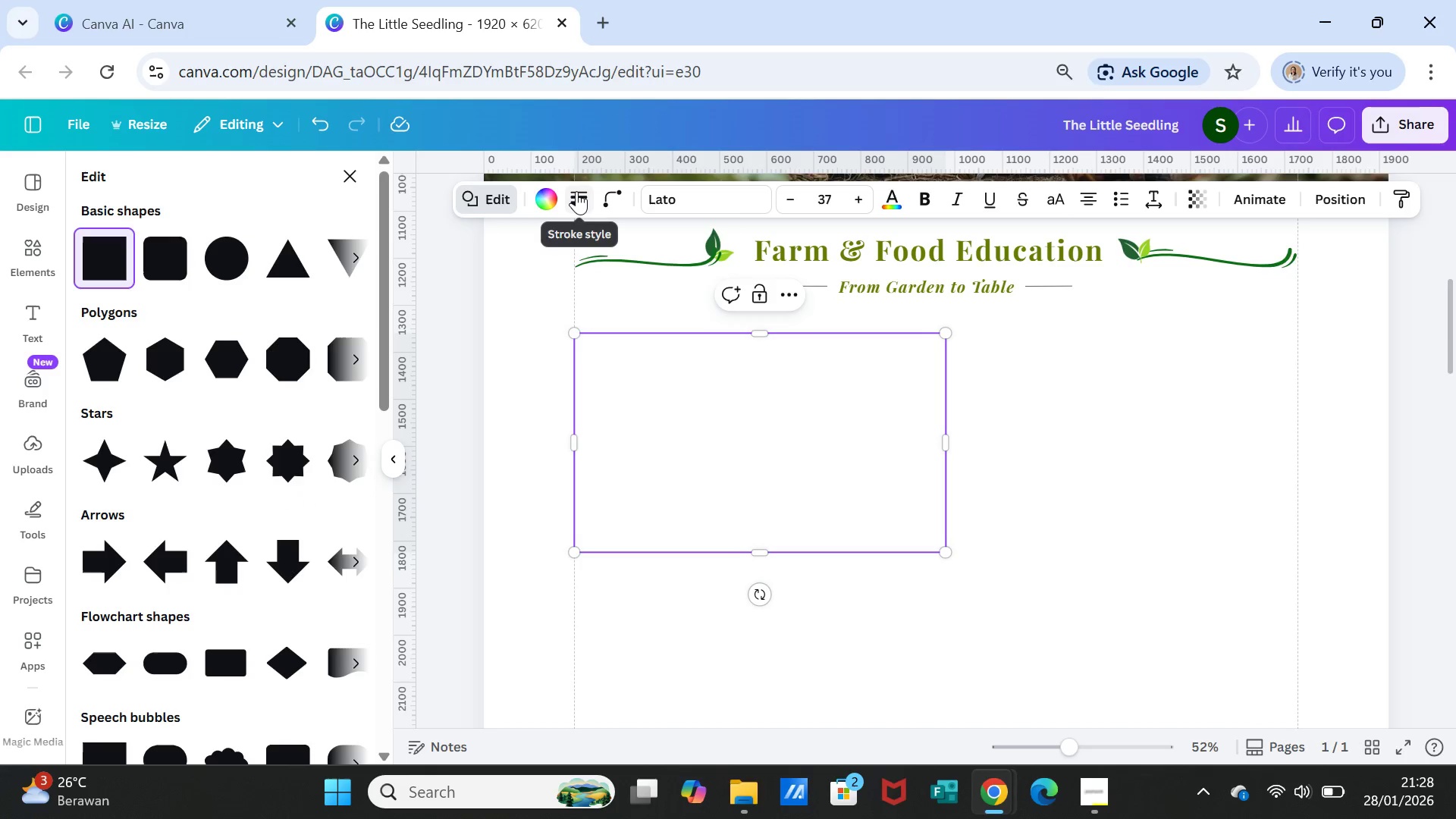 
left_click([576, 191])
 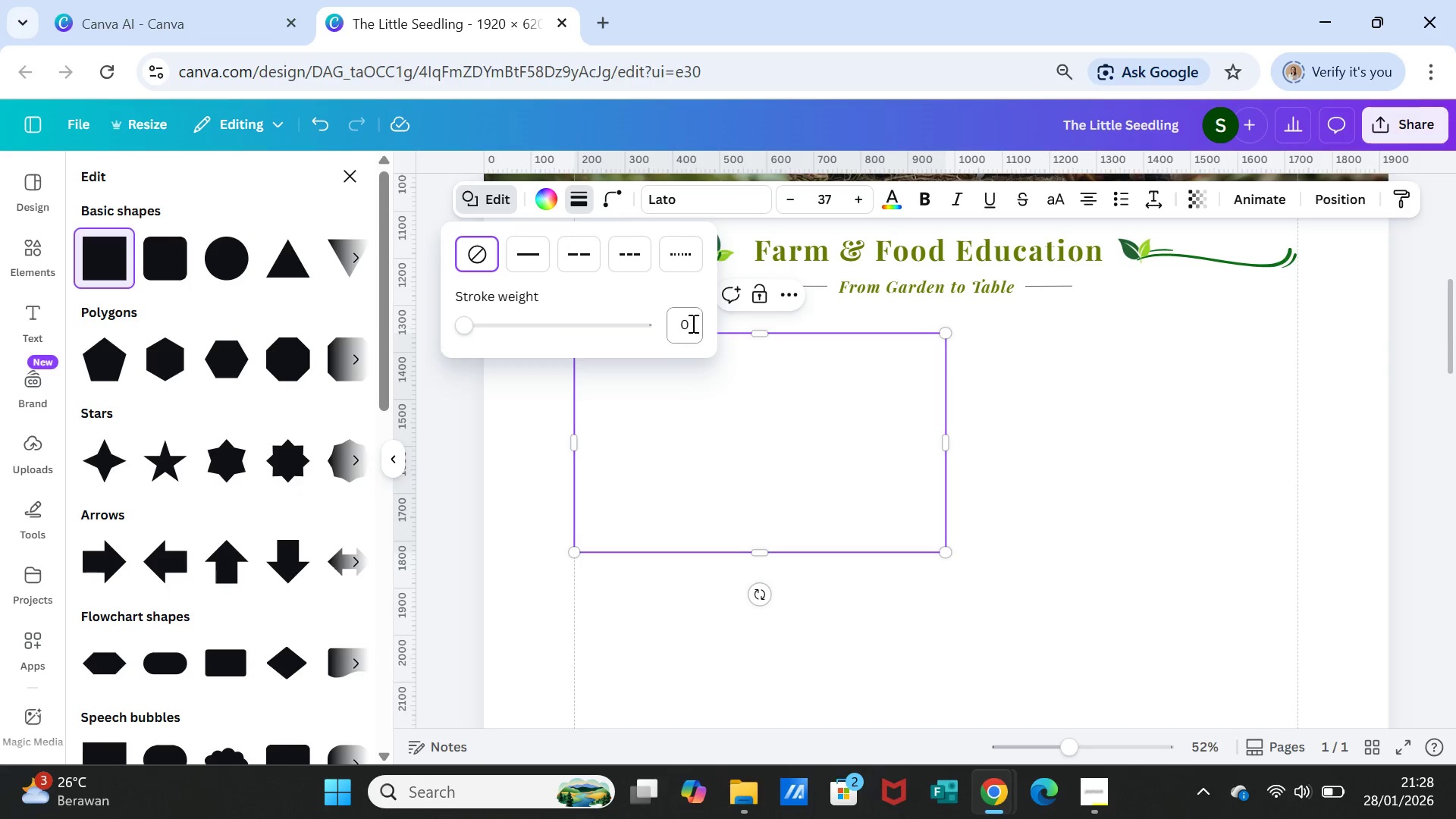 
left_click([690, 322])
 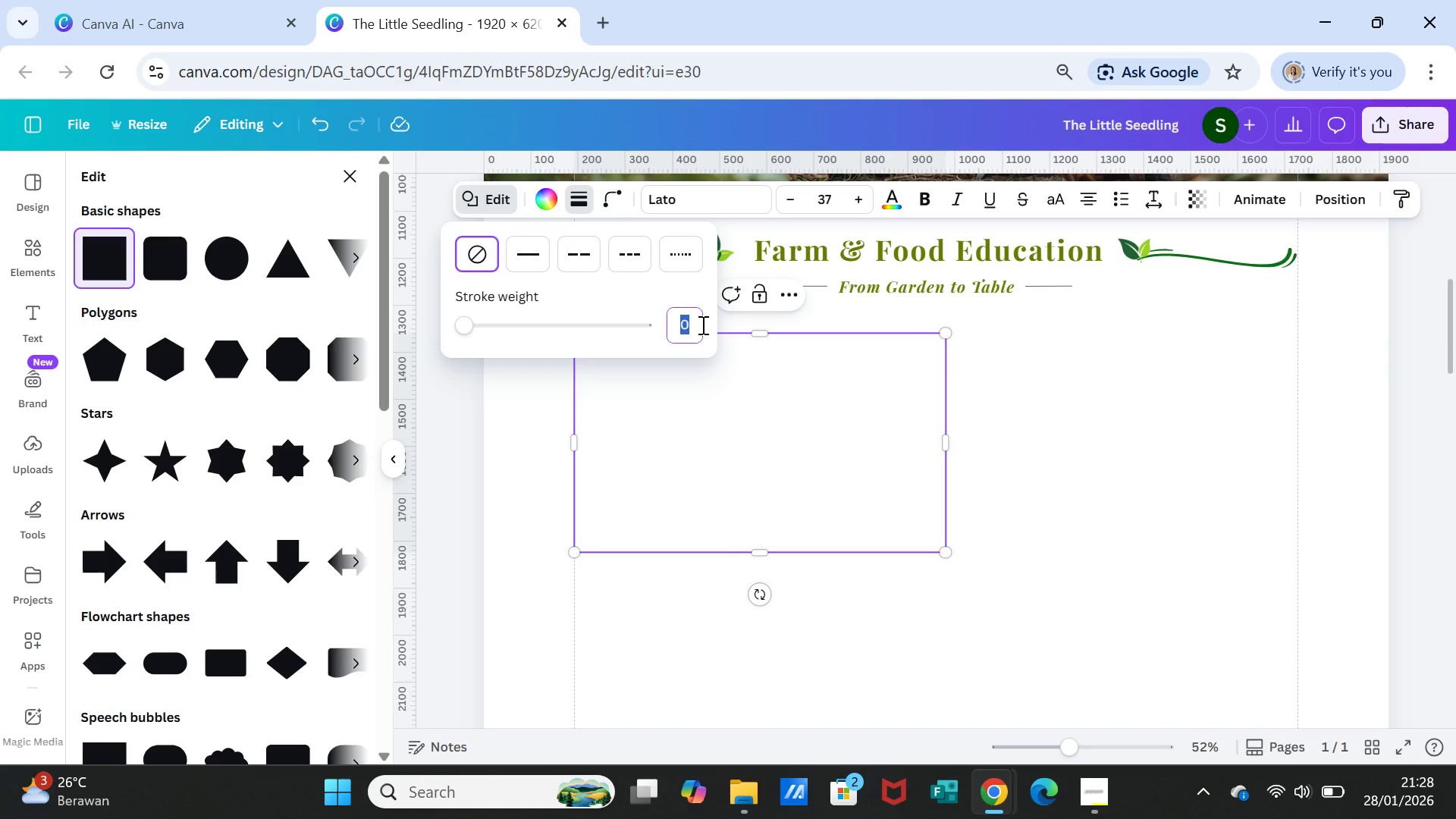 
key(1)
 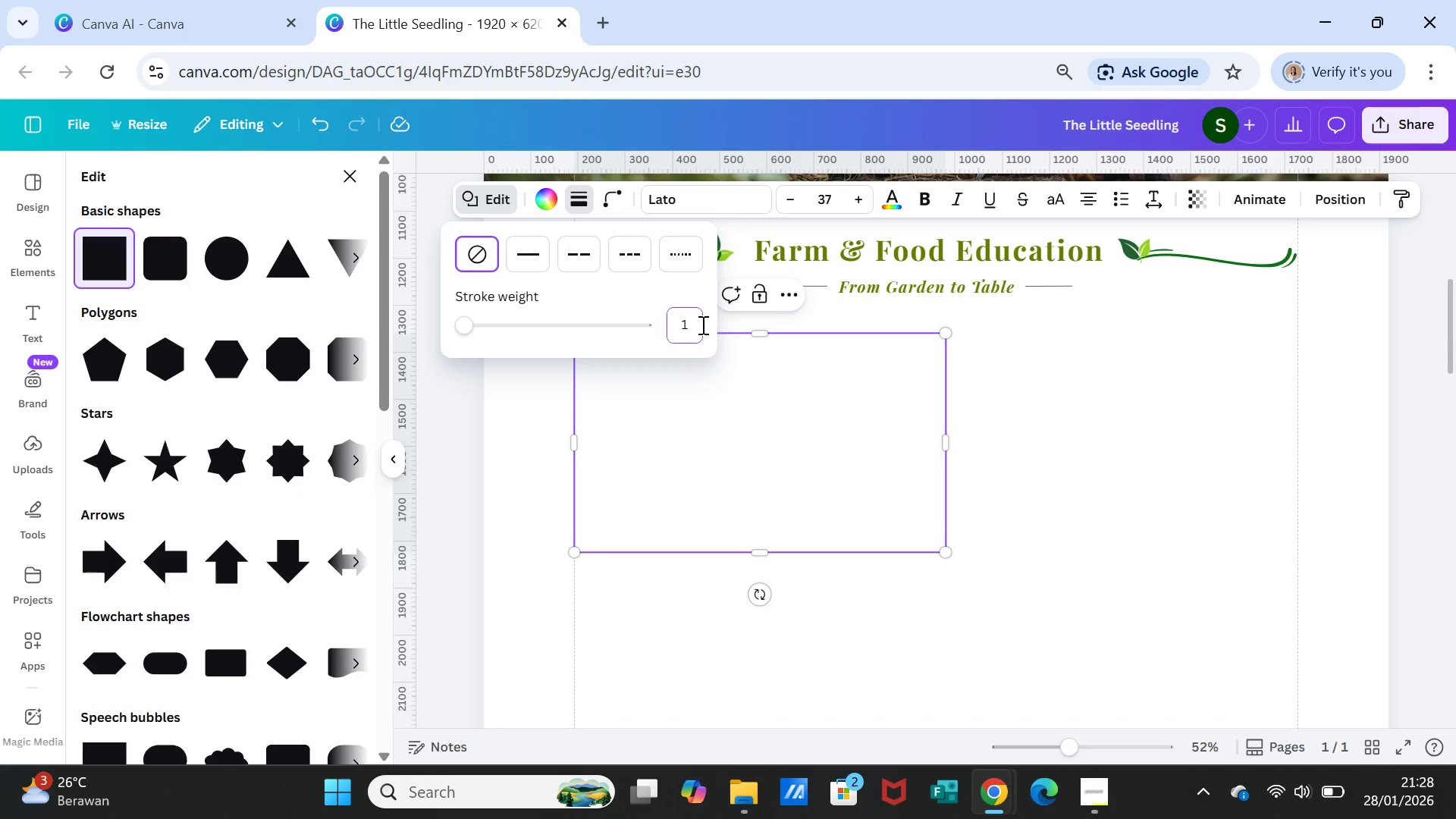 
key(Enter)
 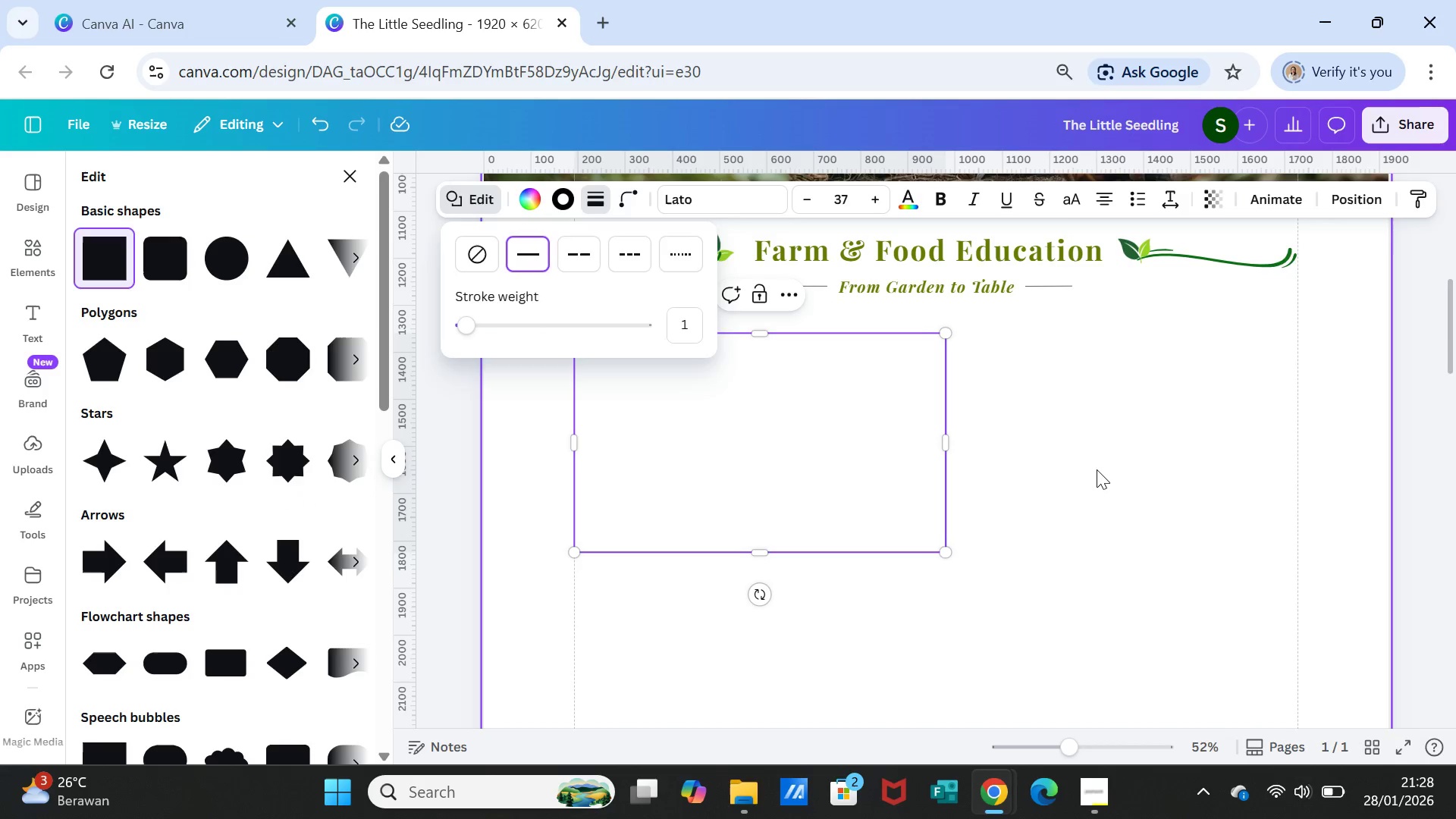 
left_click([1097, 469])
 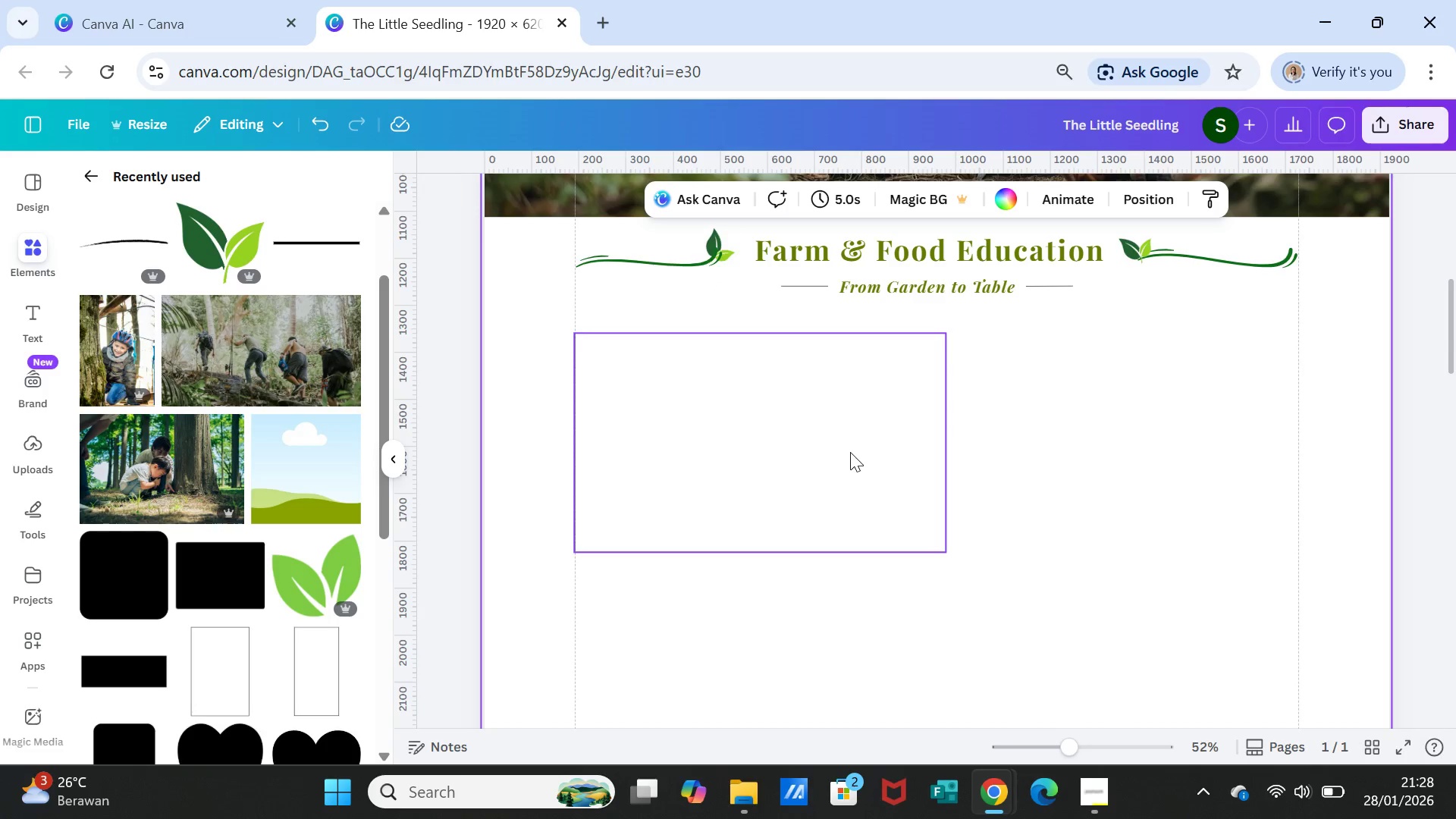 
left_click([850, 452])
 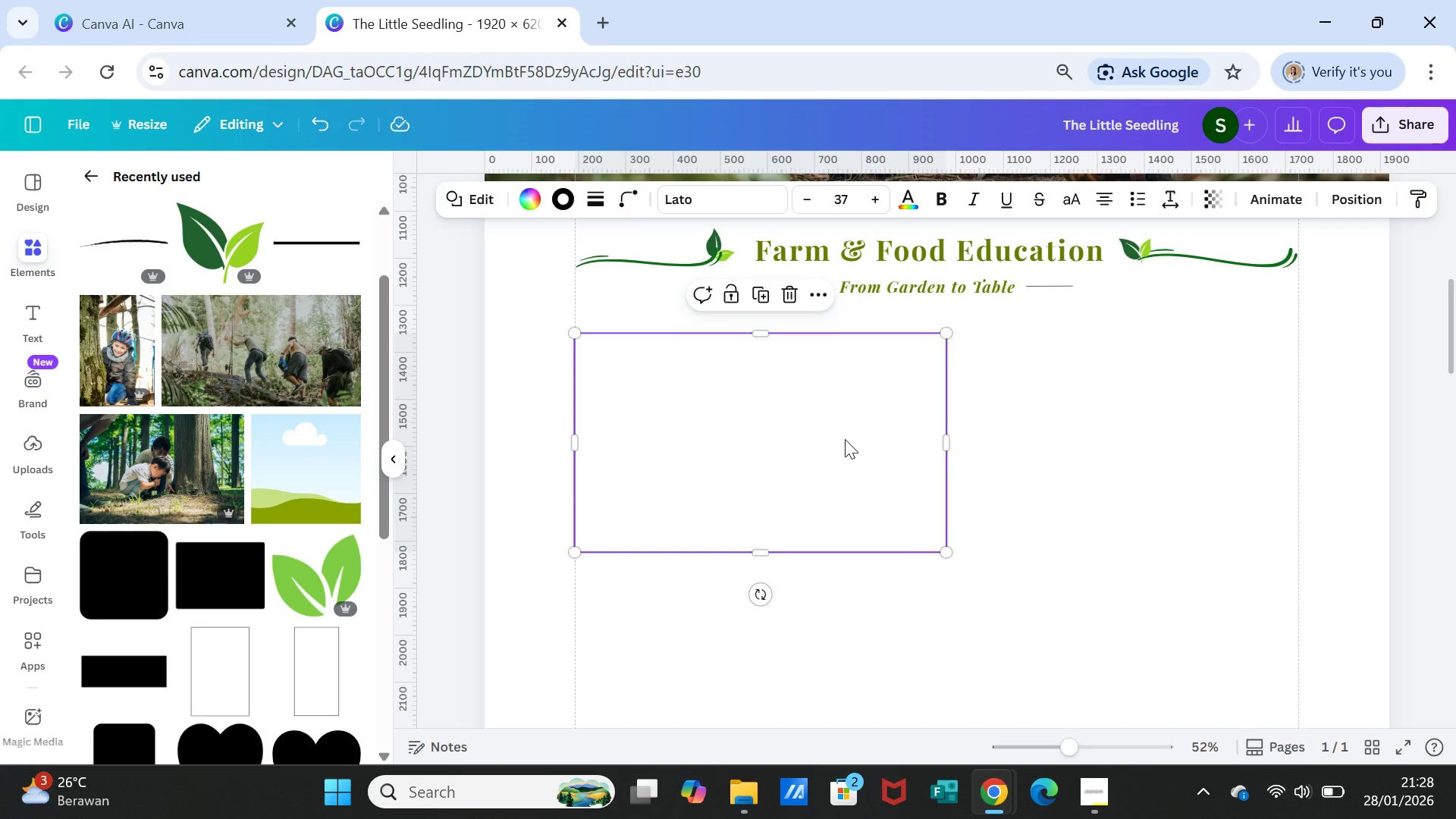 
left_click([1116, 463])
 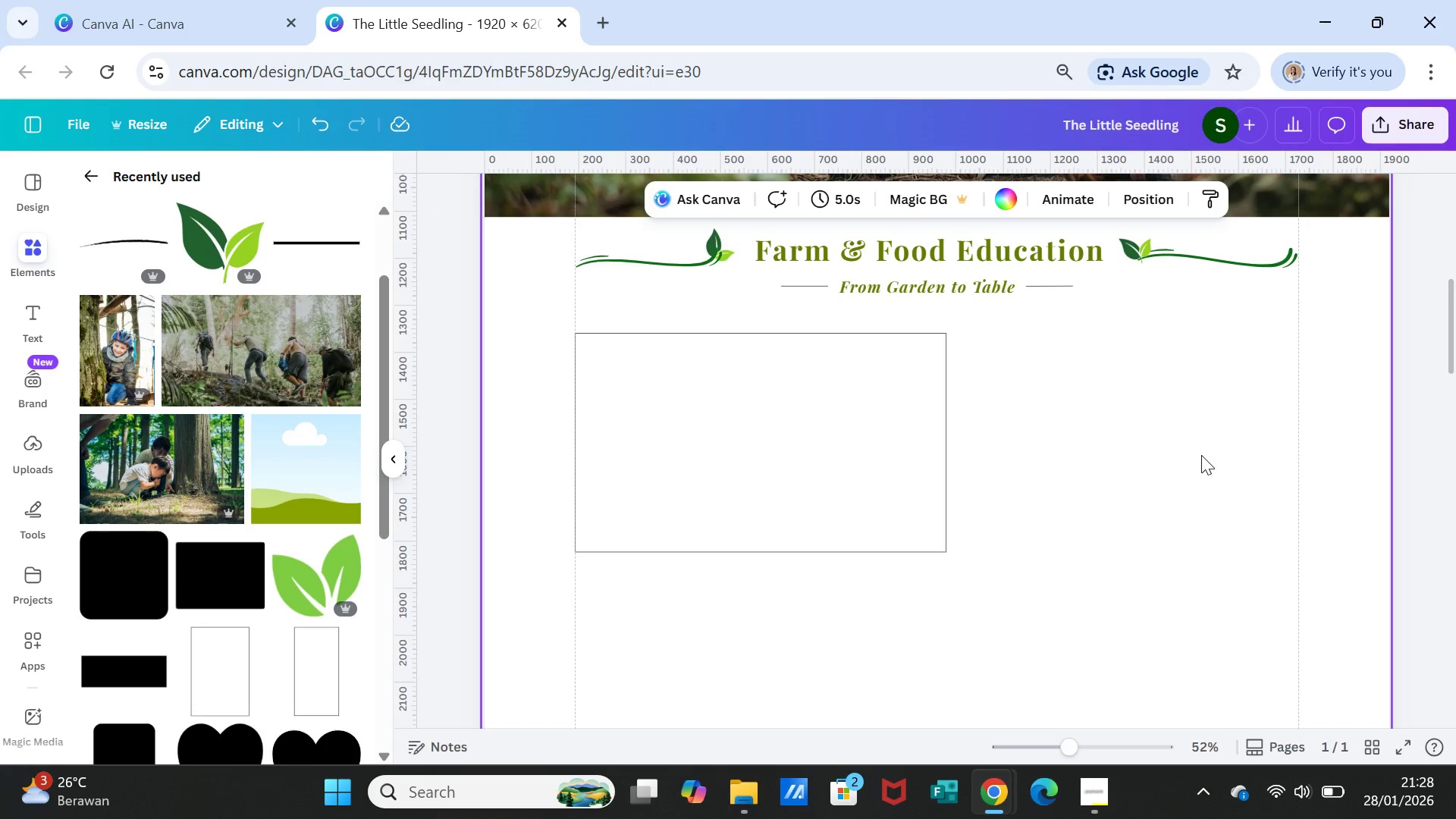 
wait(5.55)
 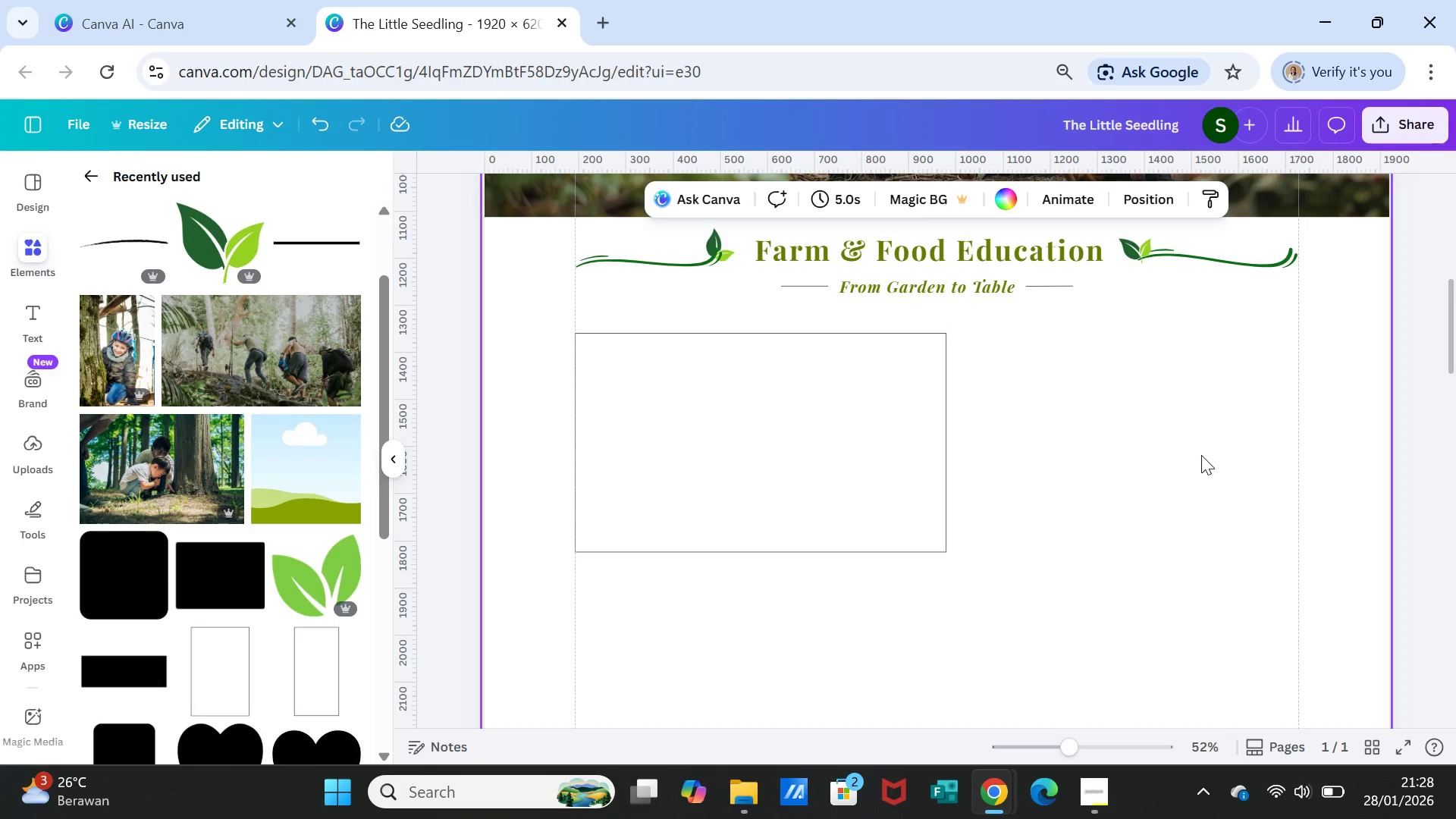 
left_click([935, 527])
 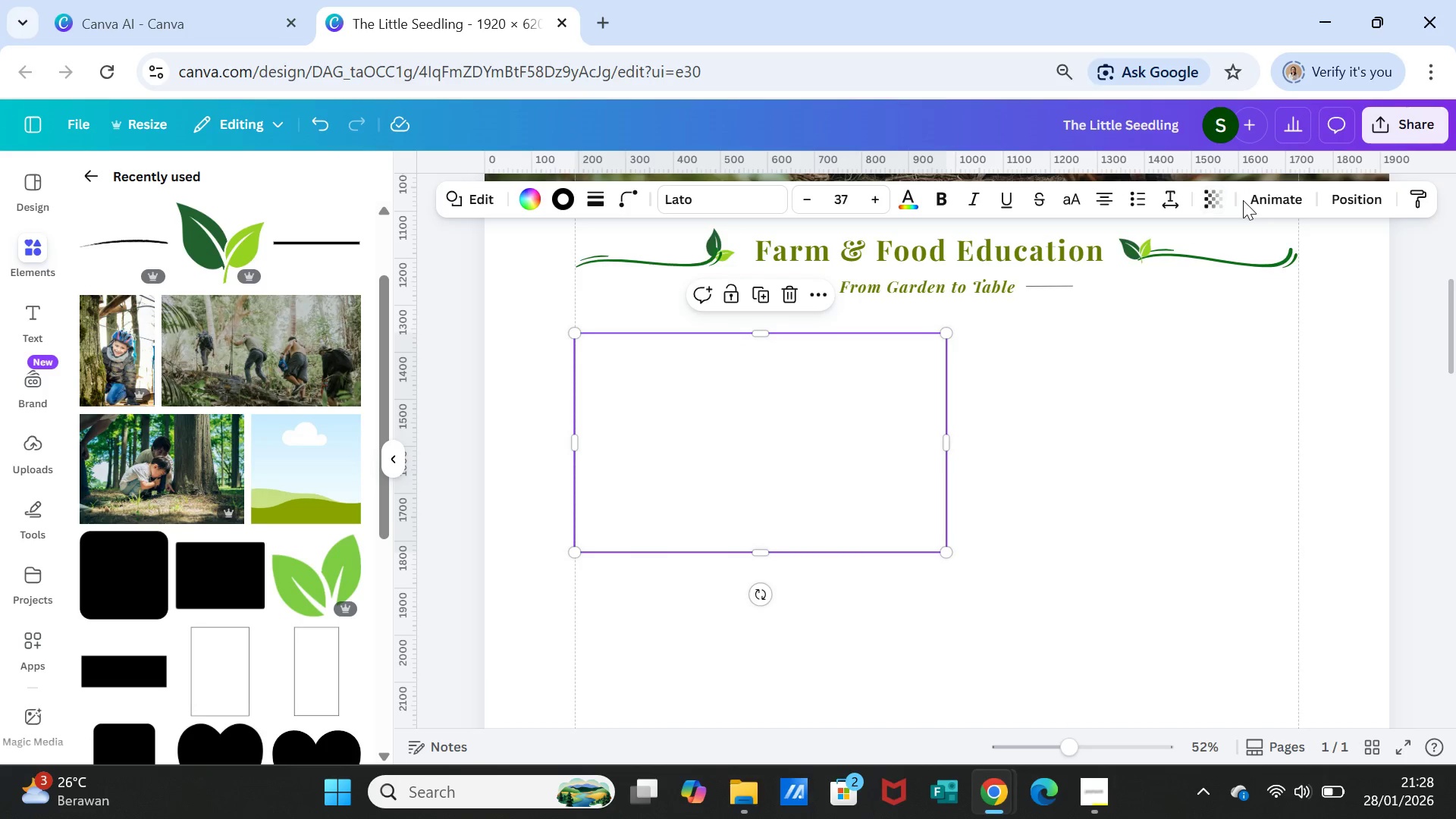 
wait(11.08)
 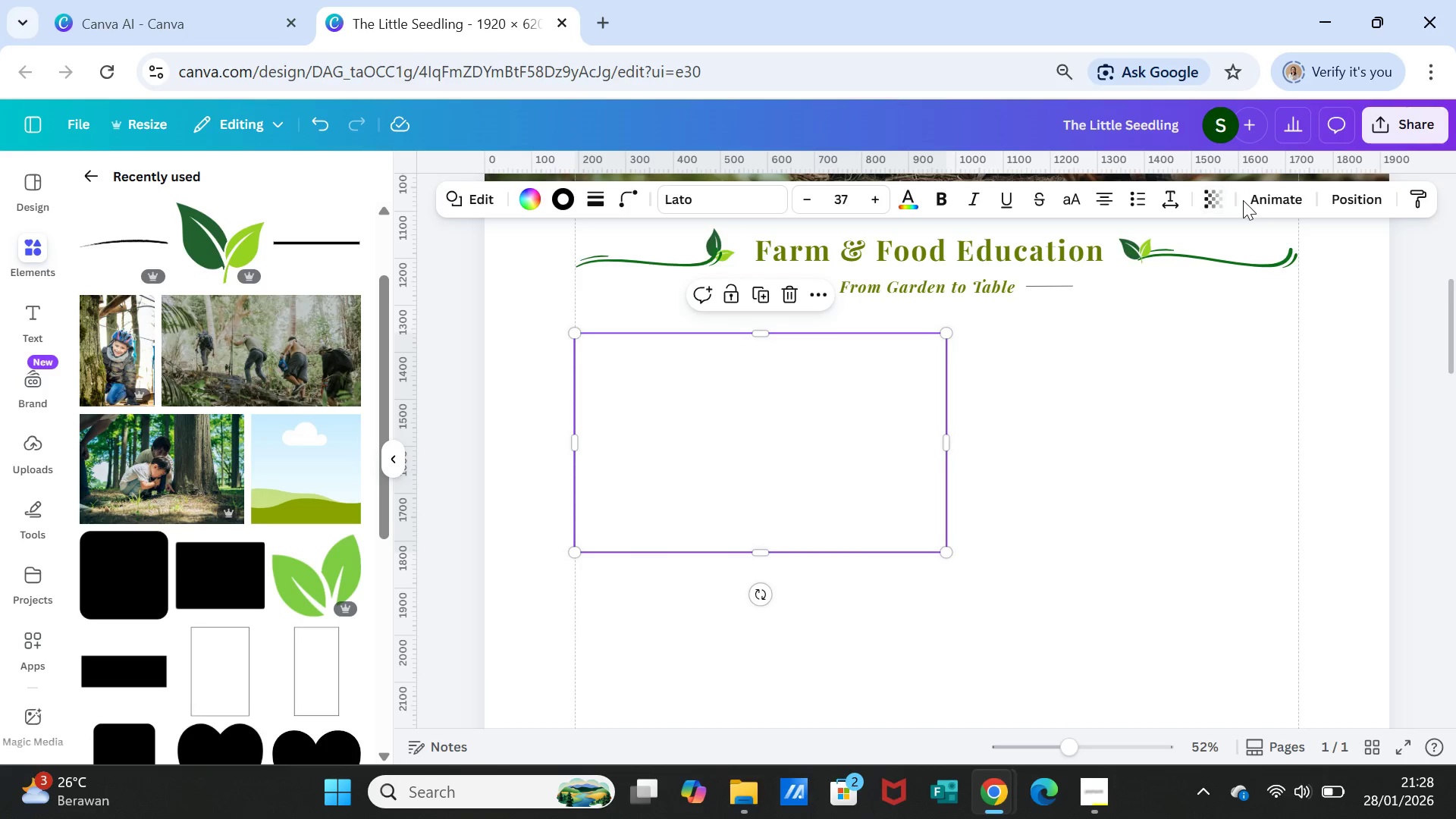 
double_click([1057, 403])
 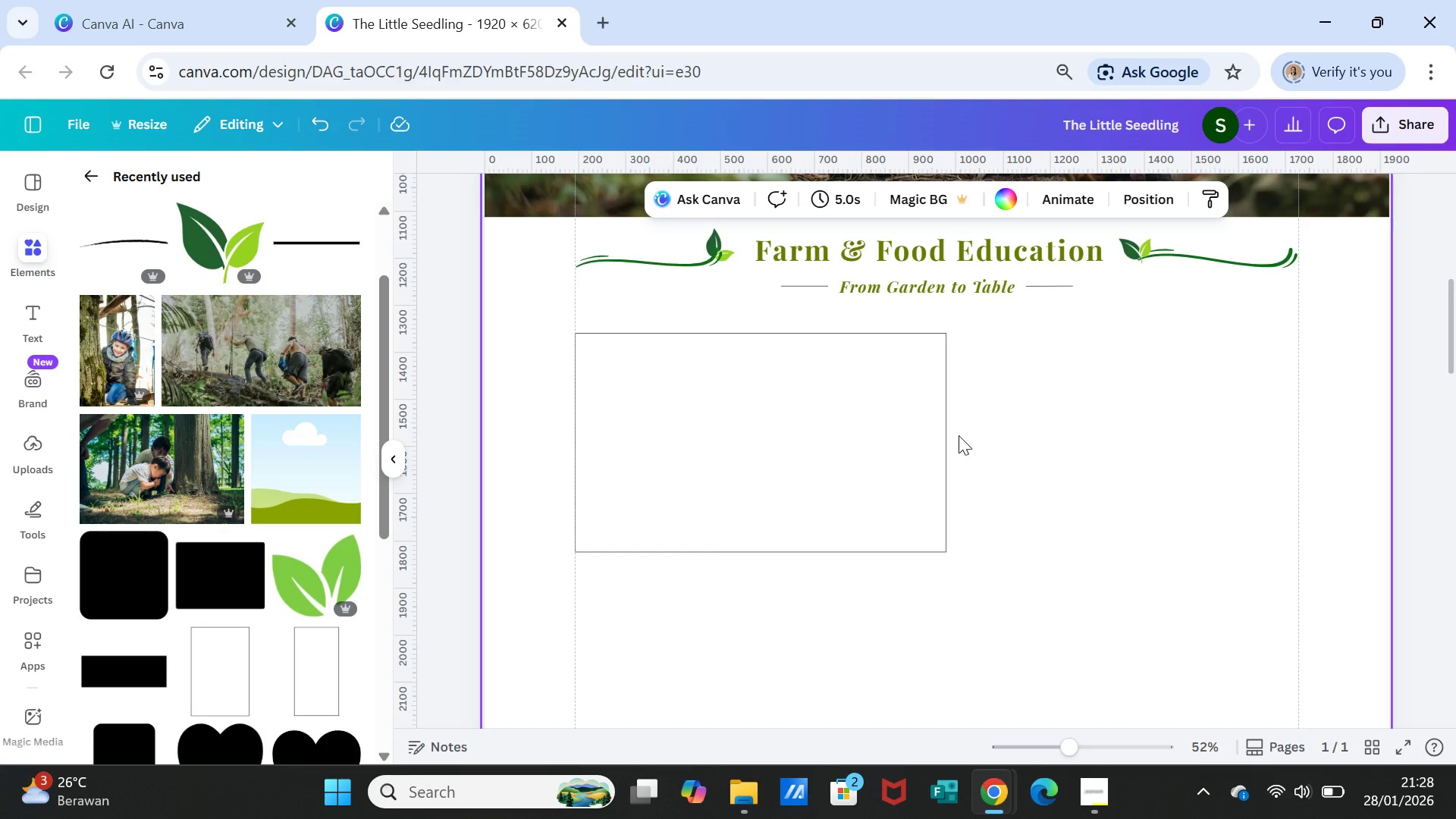 
left_click([914, 441])
 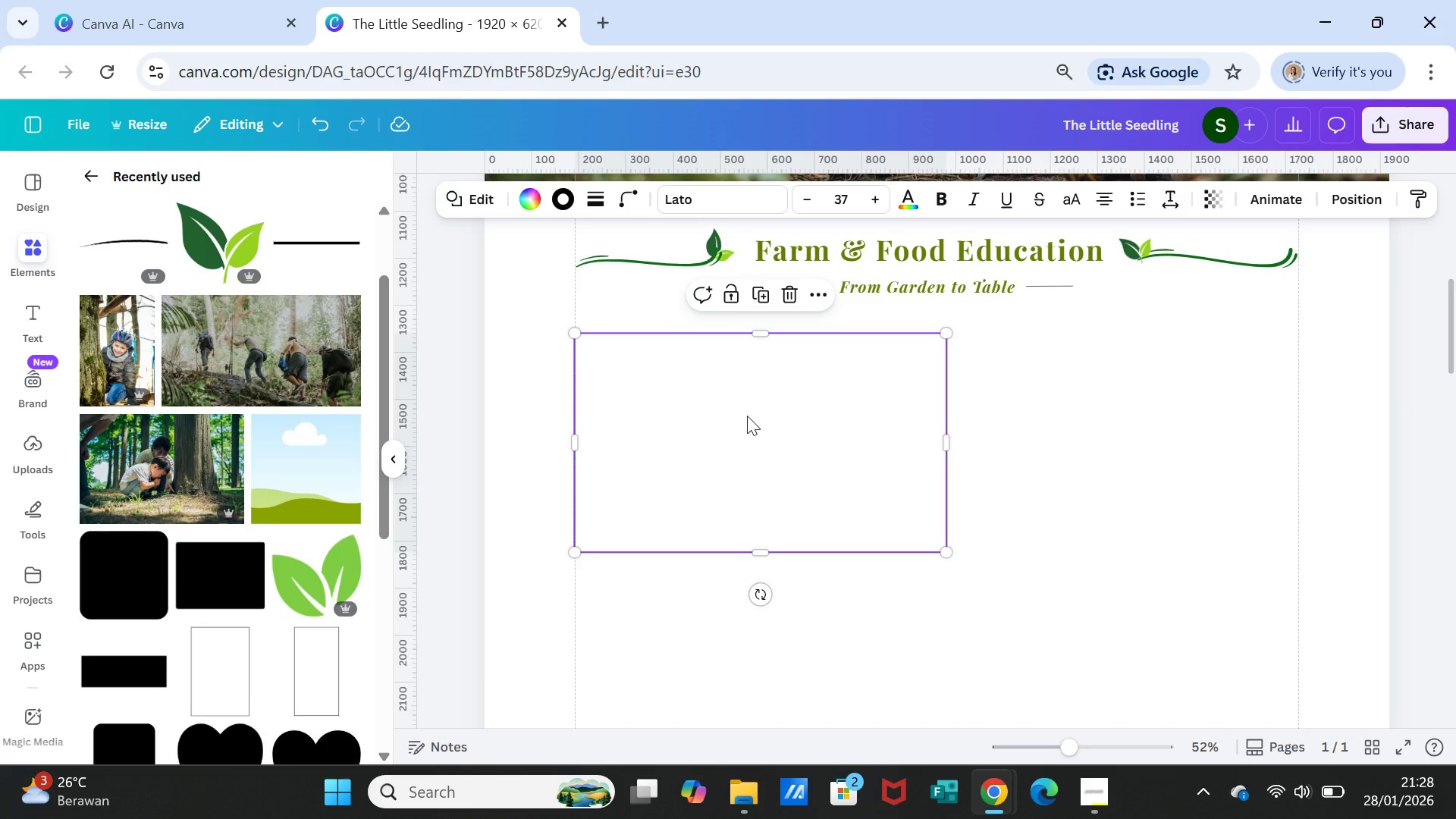 
wait(10.38)
 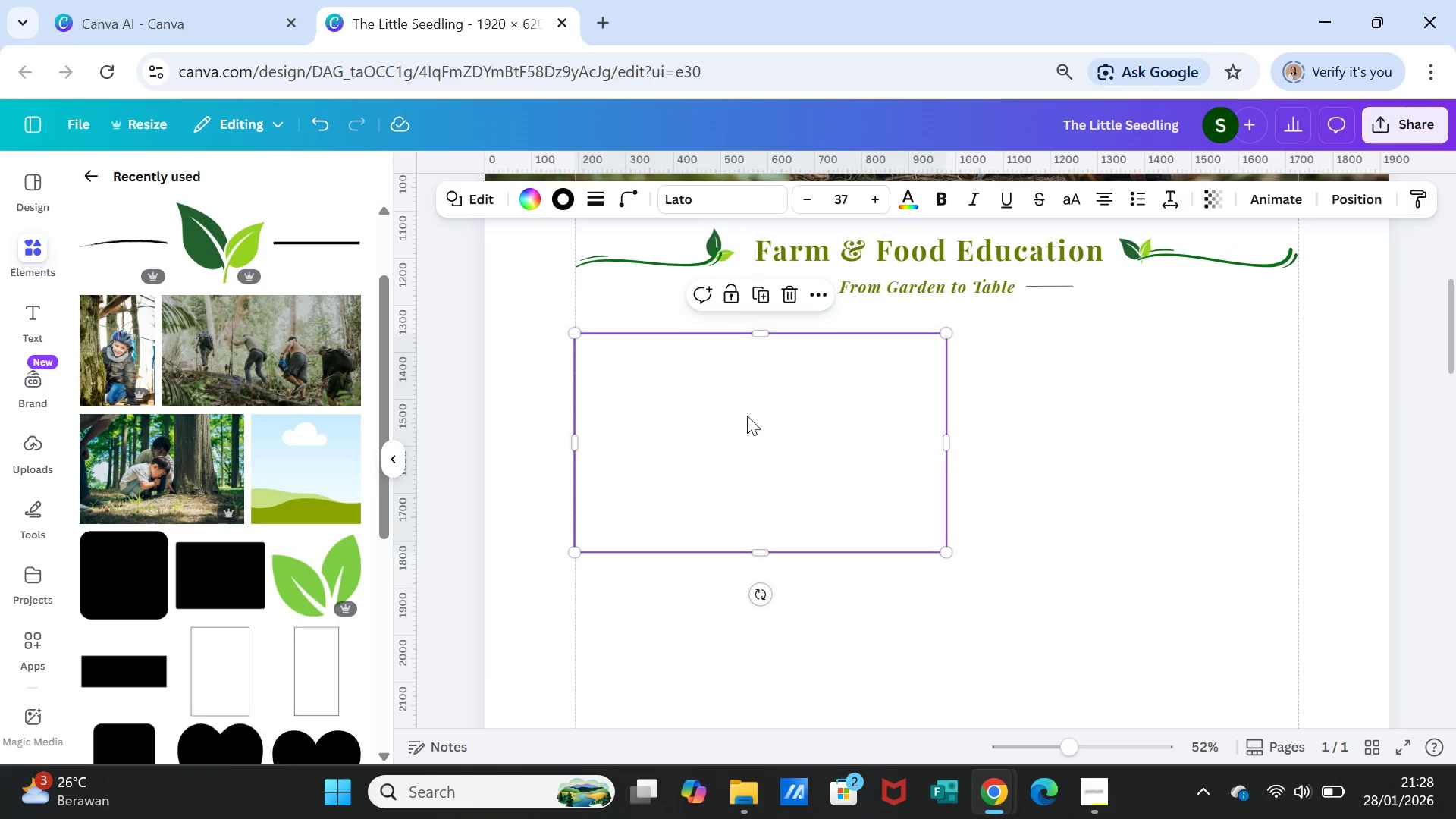 
left_click([745, 419])
 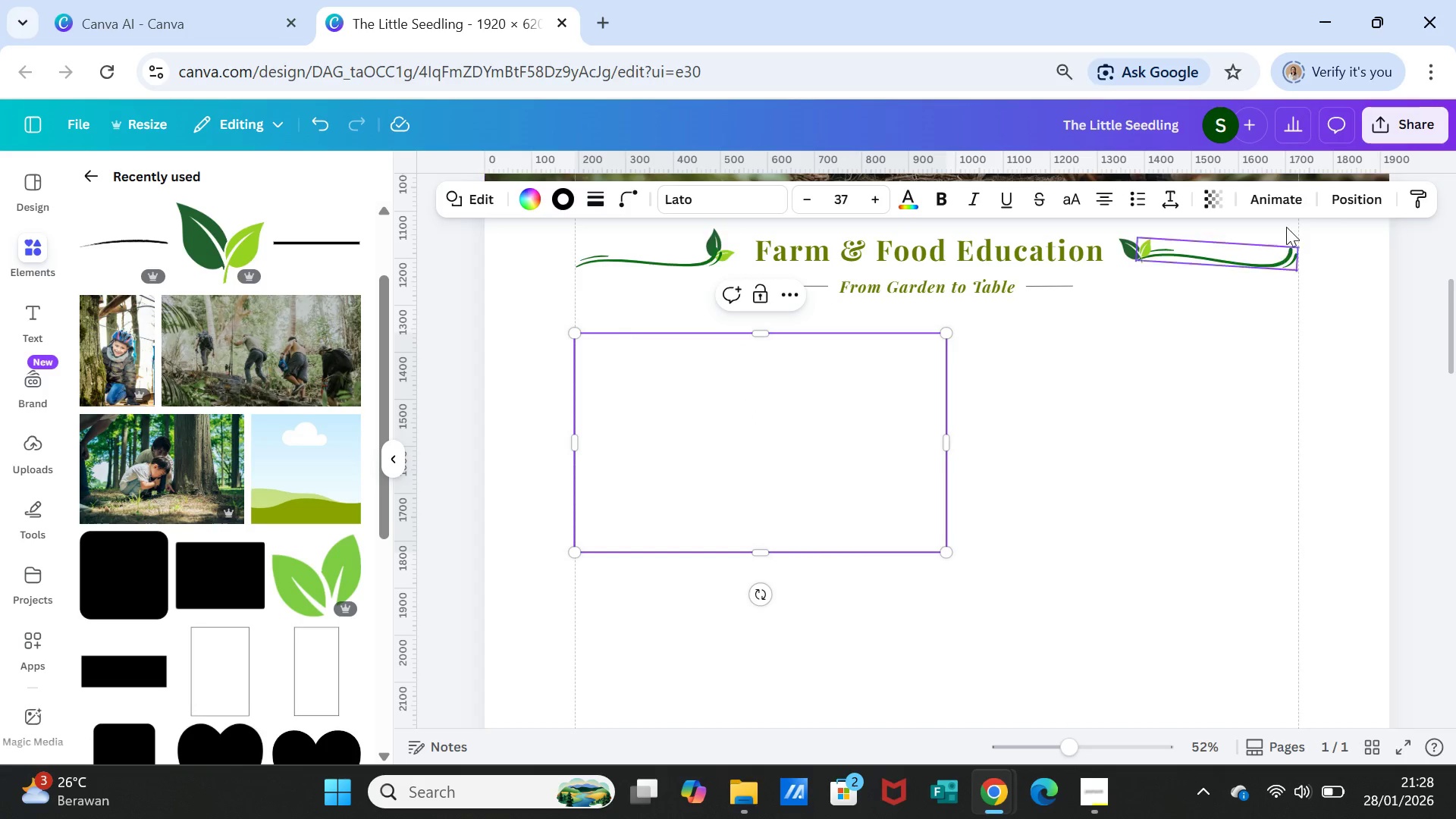 
wait(5.34)
 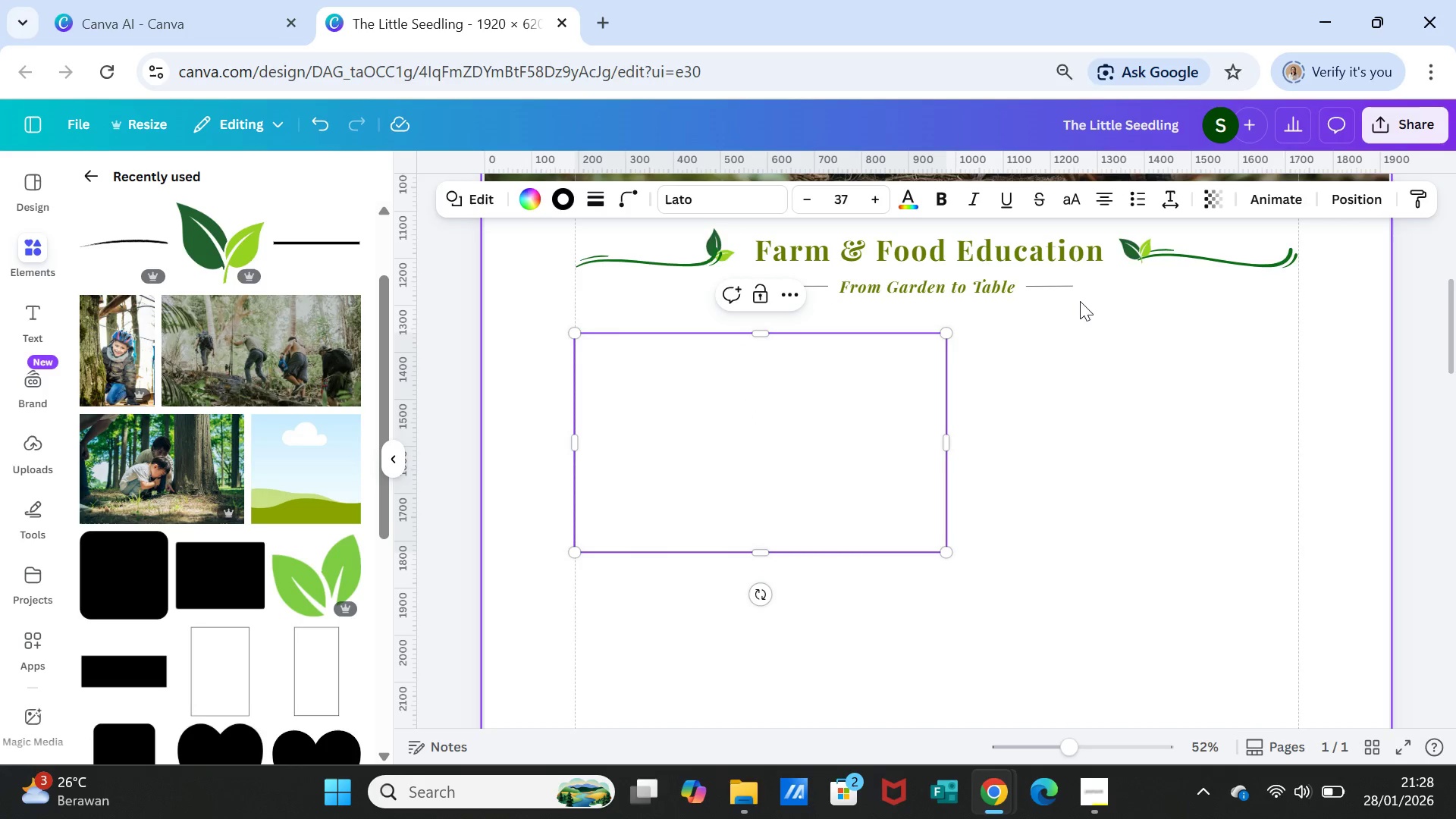 
left_click([1286, 194])
 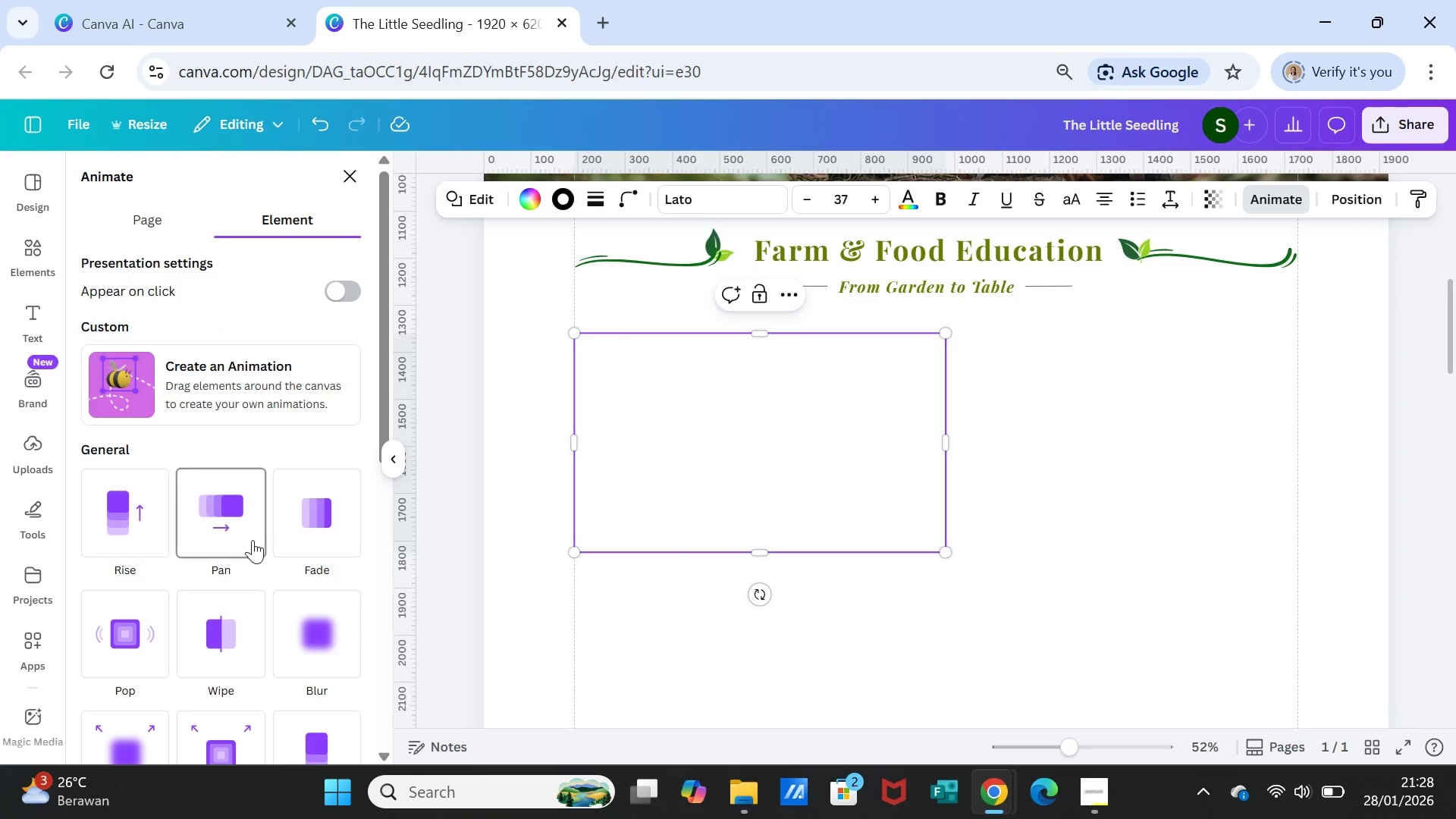 
scroll: coordinate [256, 549], scroll_direction: down, amount: 1.0
 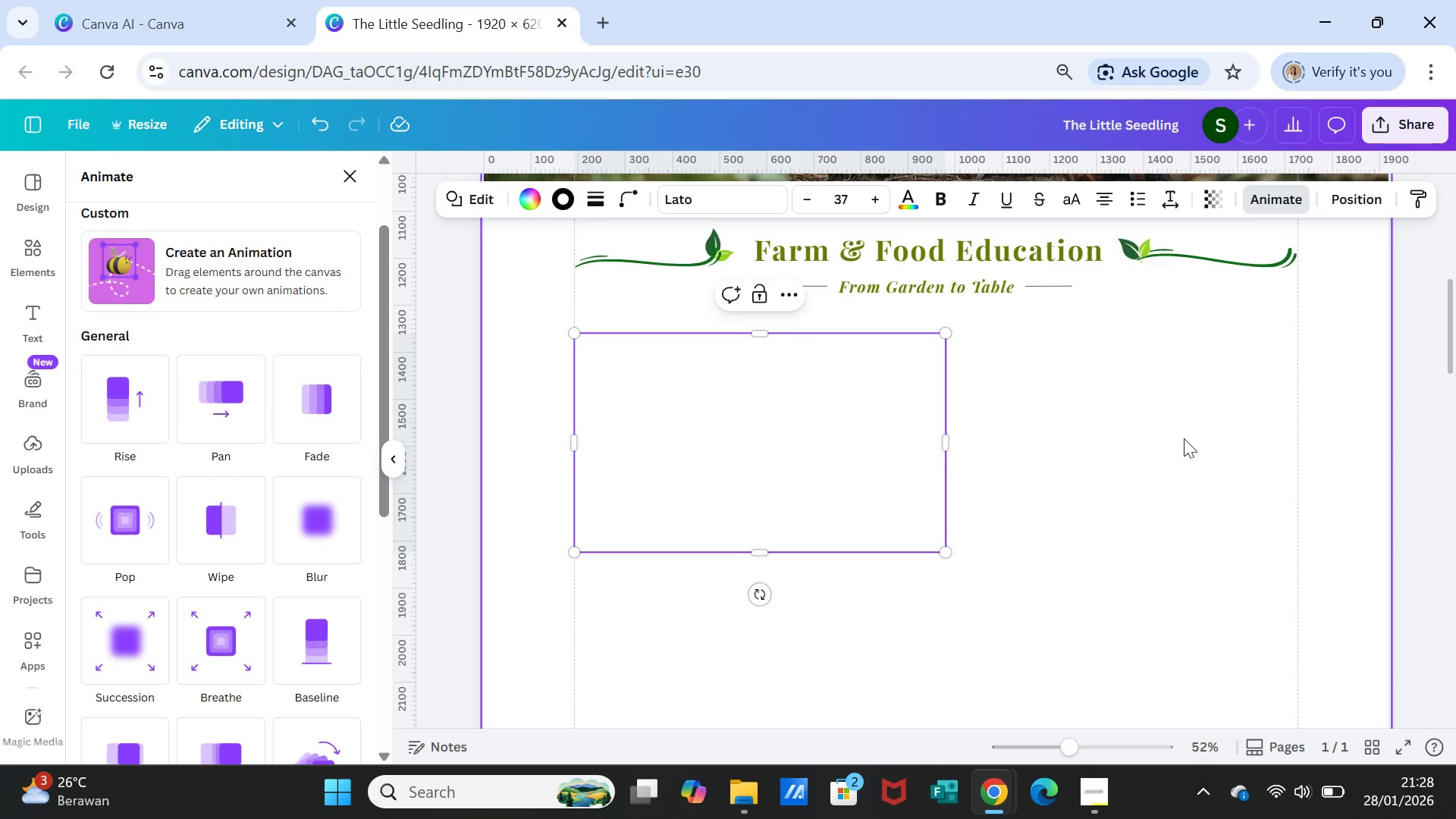 
left_click([1178, 445])
 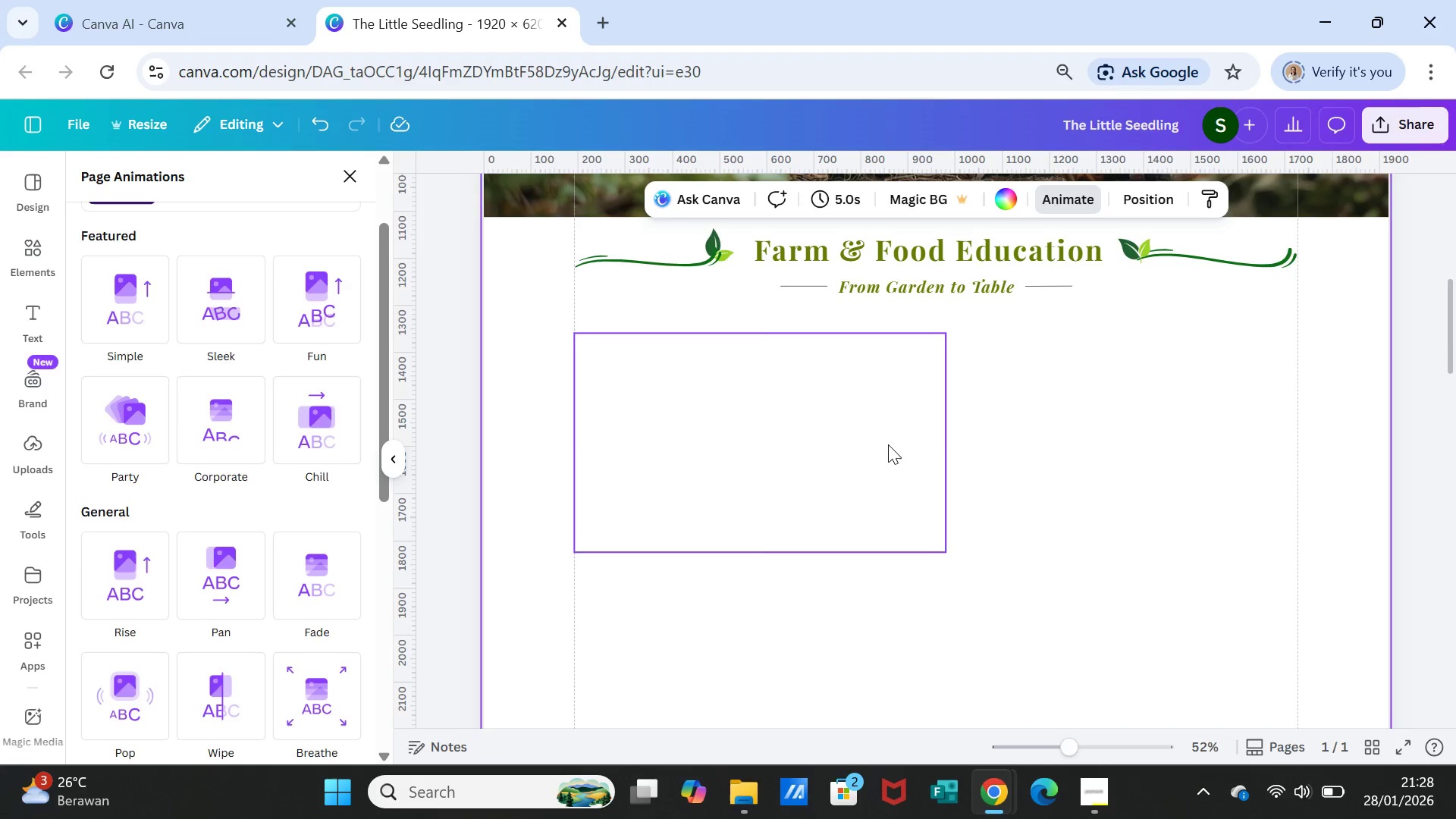 
left_click([888, 444])
 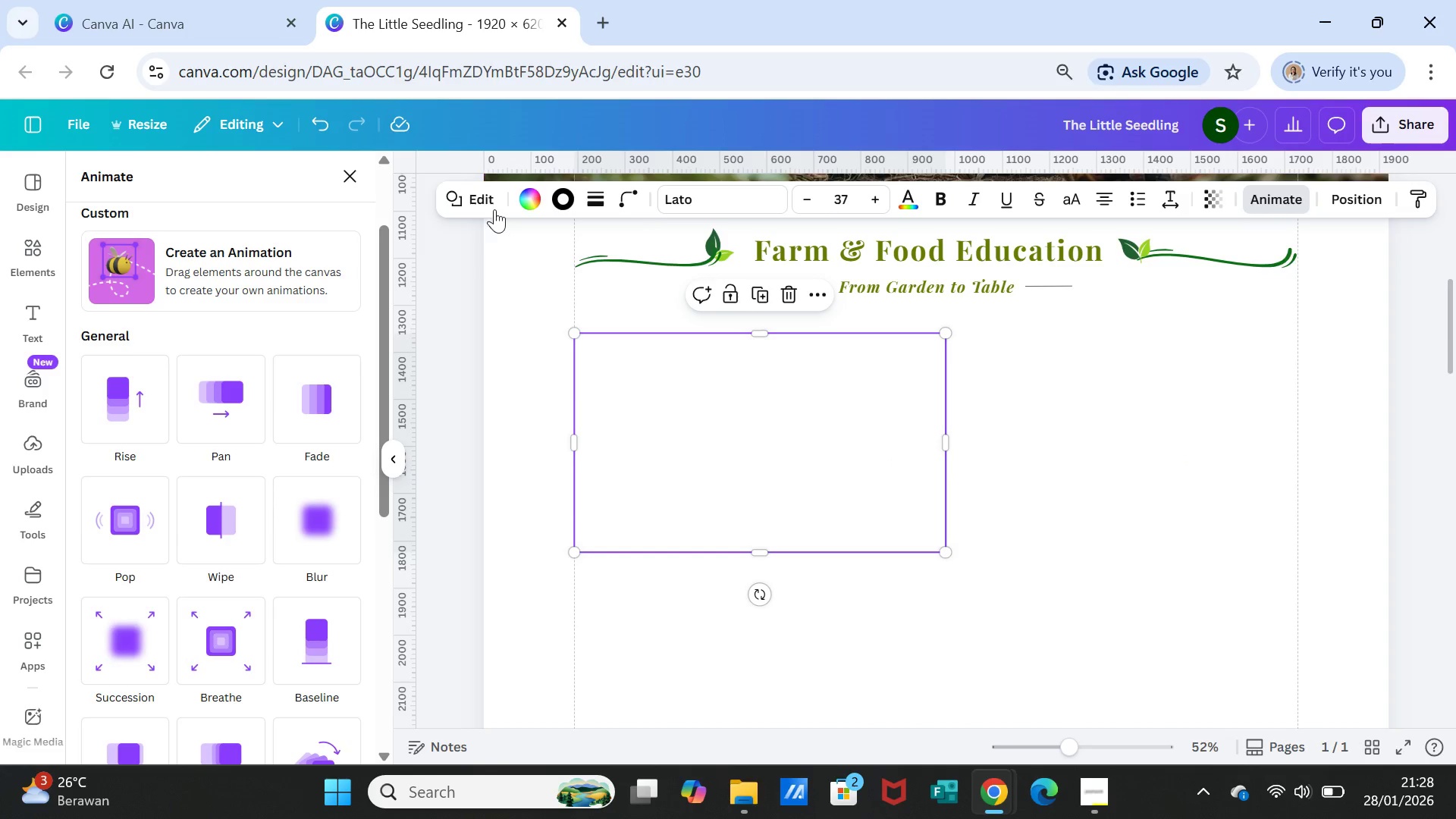 
left_click([489, 199])
 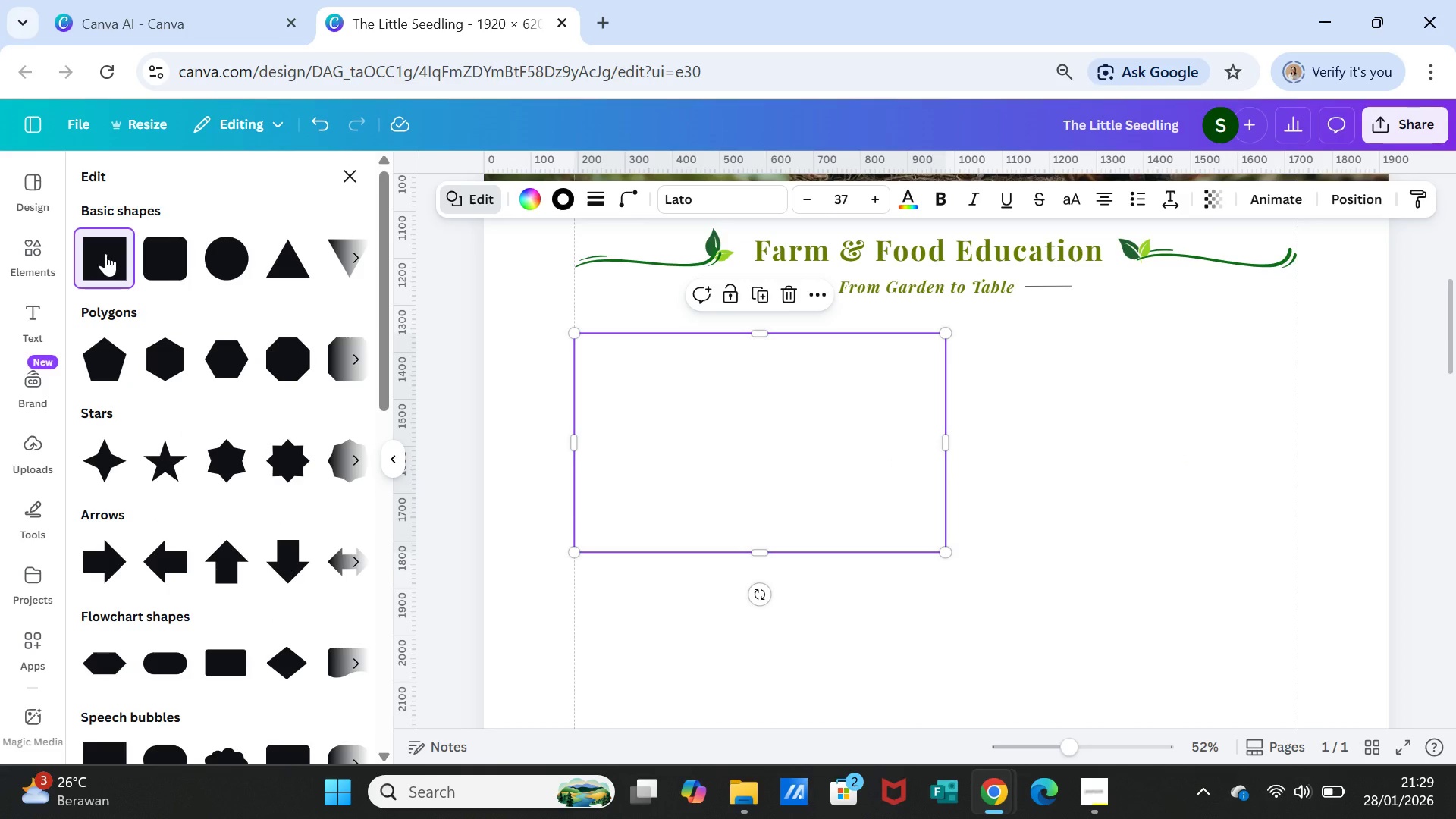 
wait(6.34)
 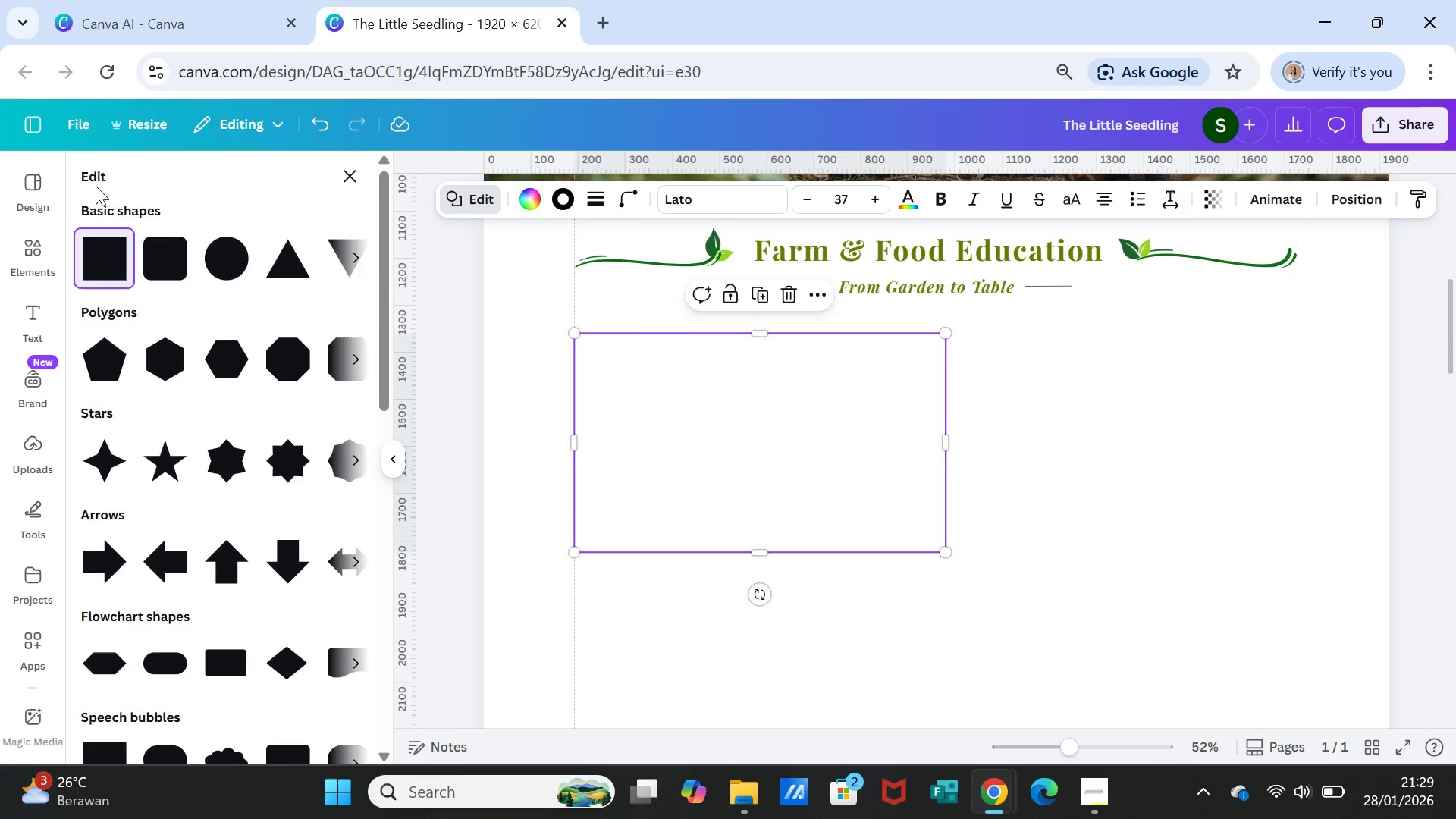 
left_click([353, 176])
 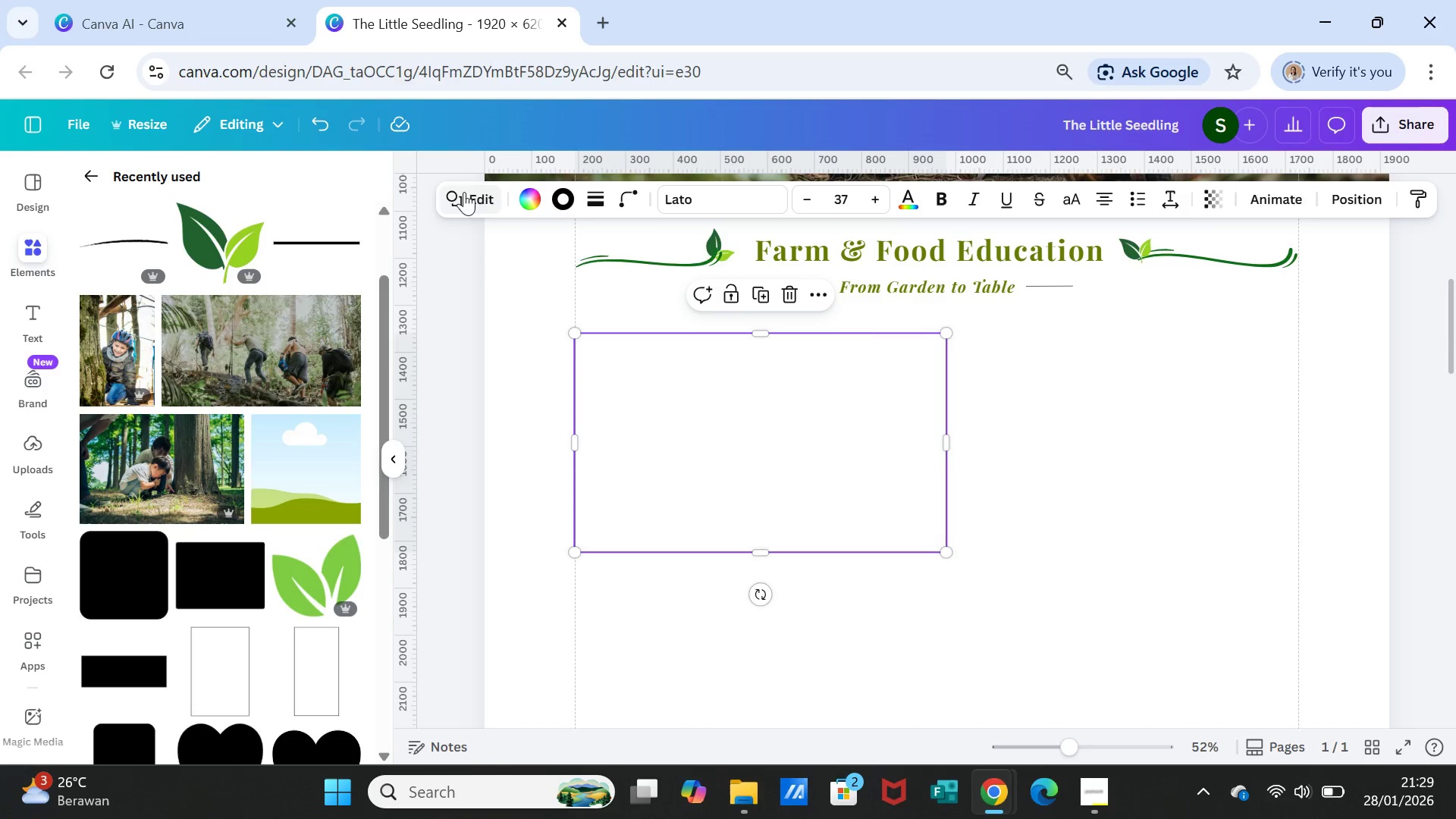 
left_click([471, 199])
 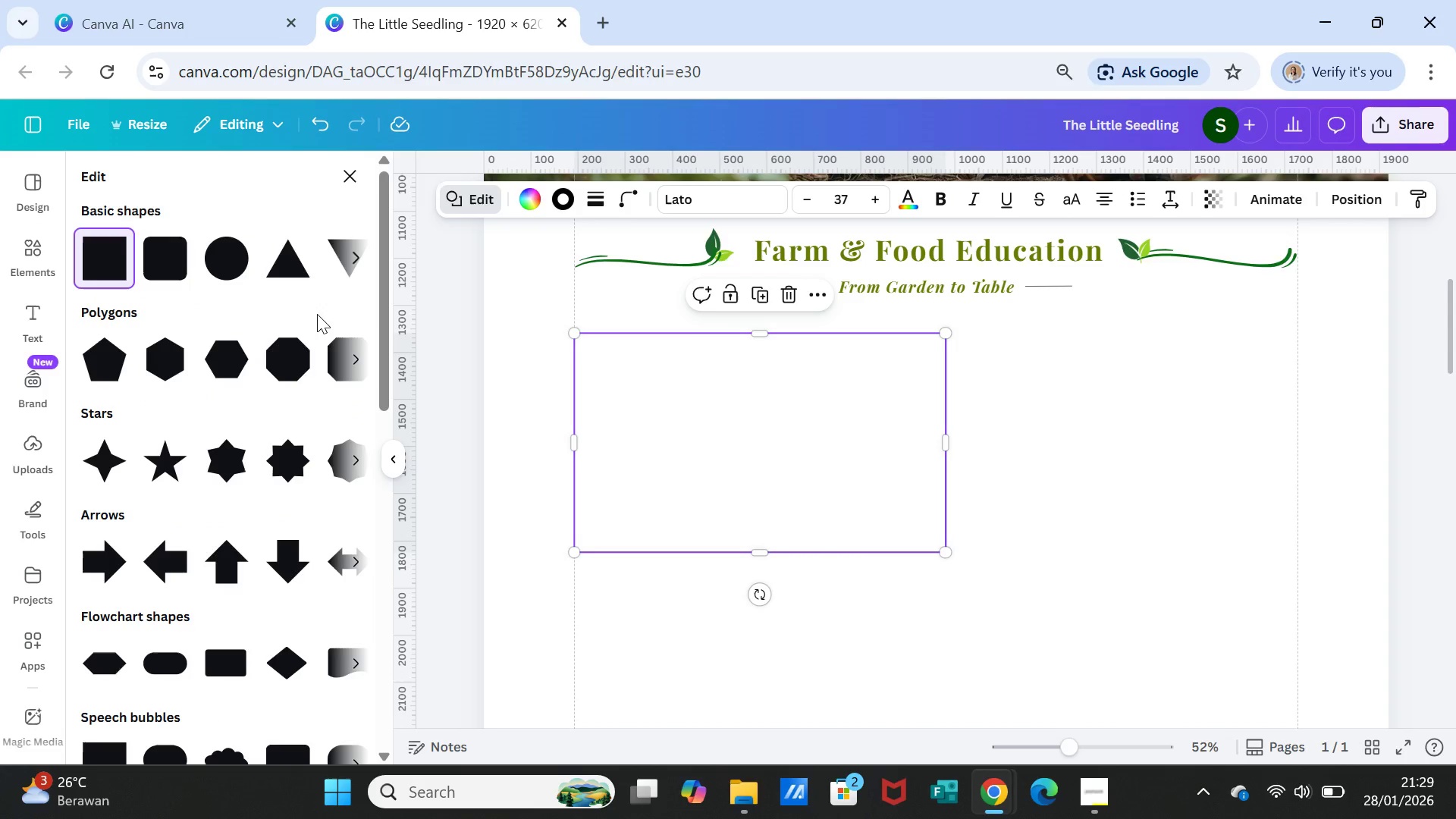 
scroll: coordinate [309, 491], scroll_direction: down, amount: 11.0
 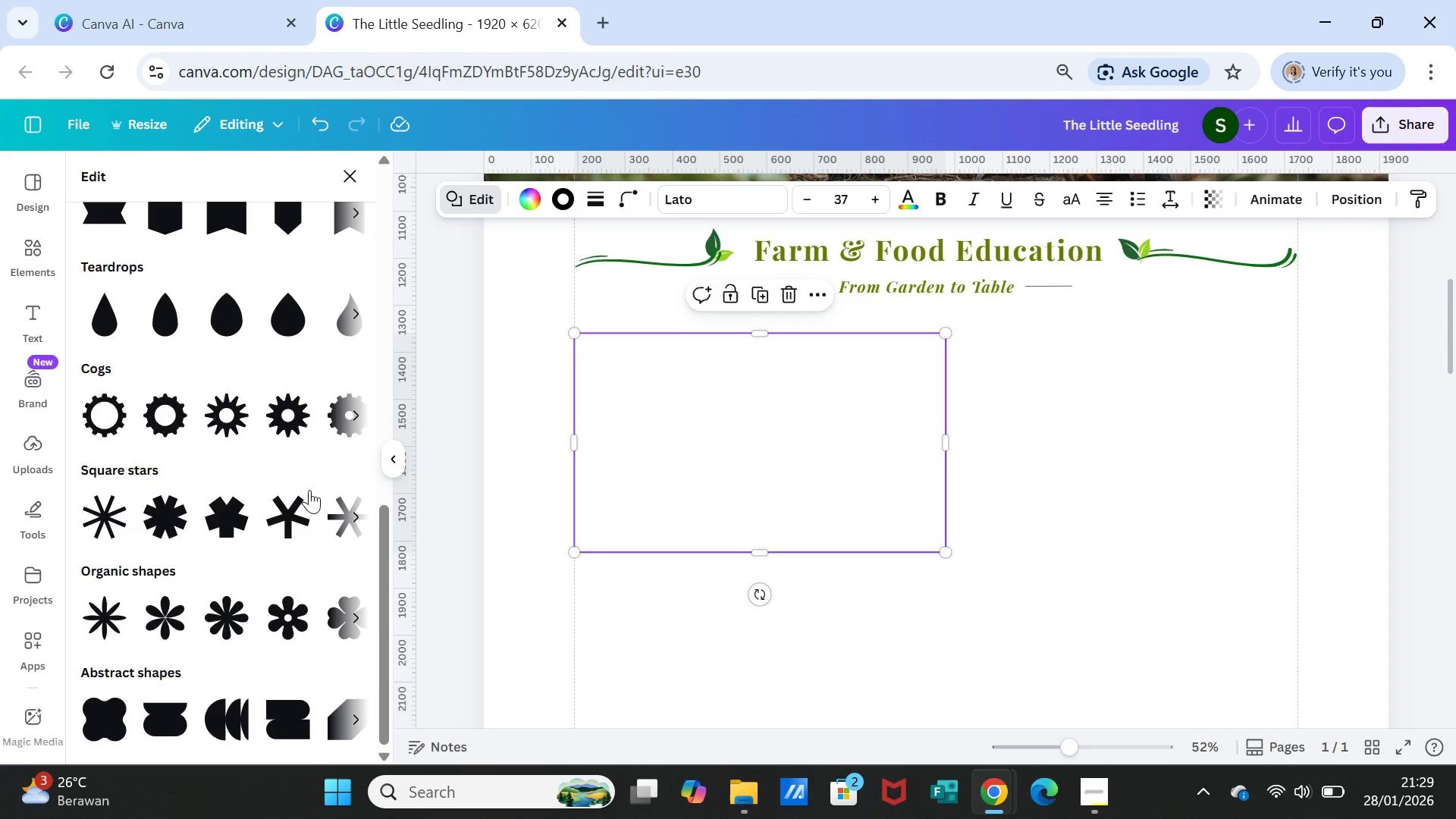 
scroll: coordinate [309, 484], scroll_direction: up, amount: 11.0
 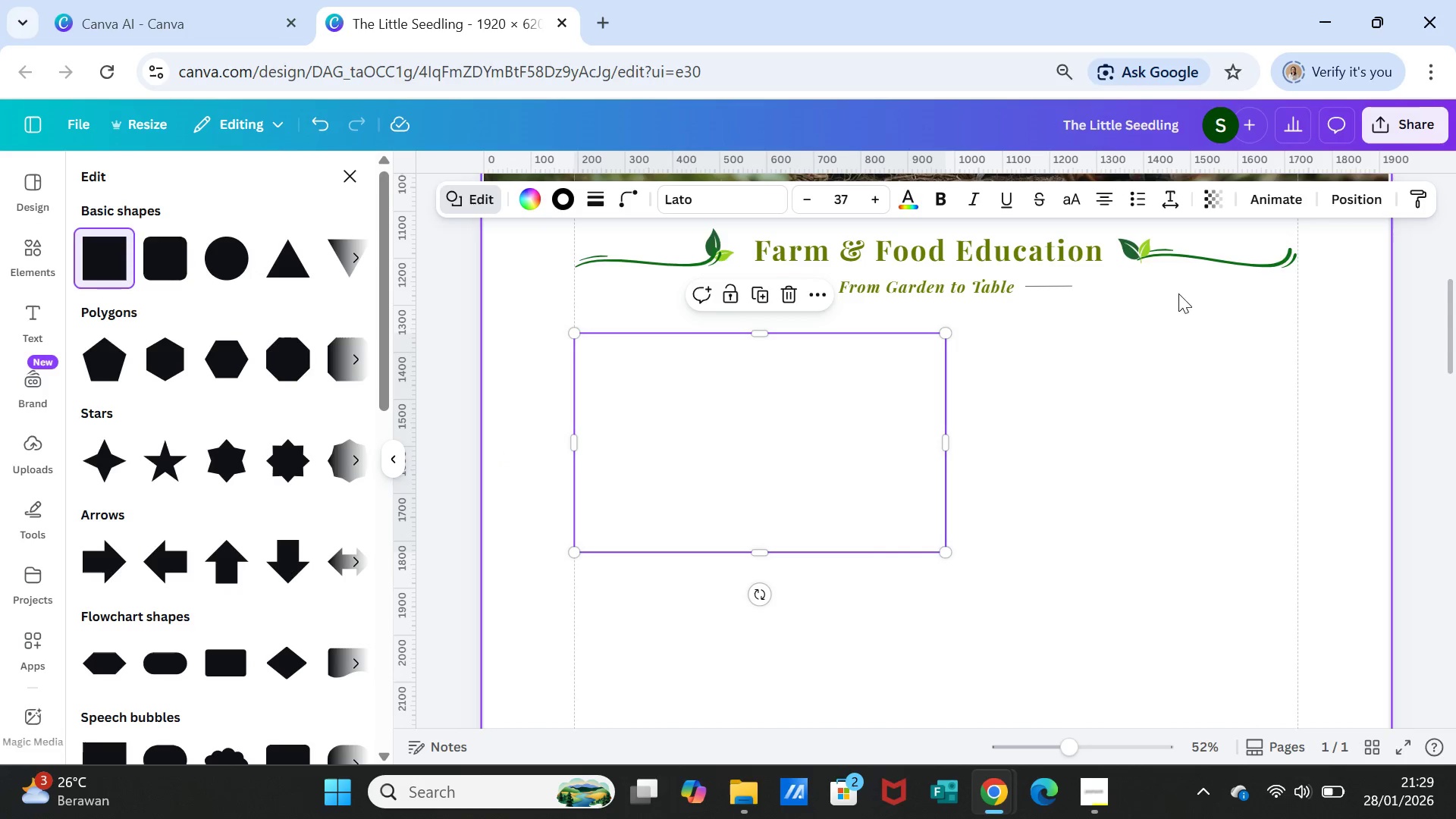 
left_click([1211, 199])
 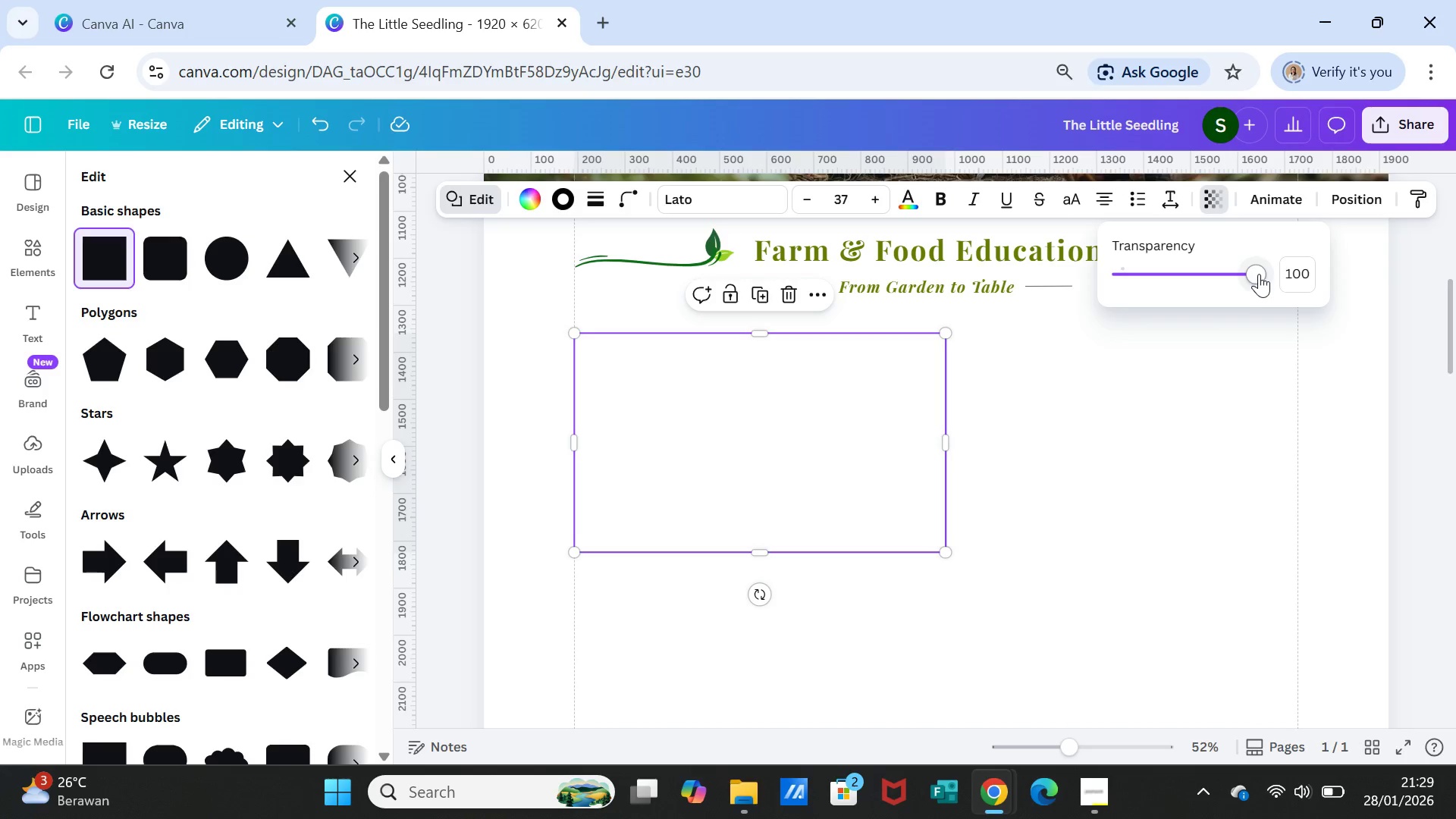 
left_click_drag(start_coordinate=[1259, 274], to_coordinate=[1219, 273])
 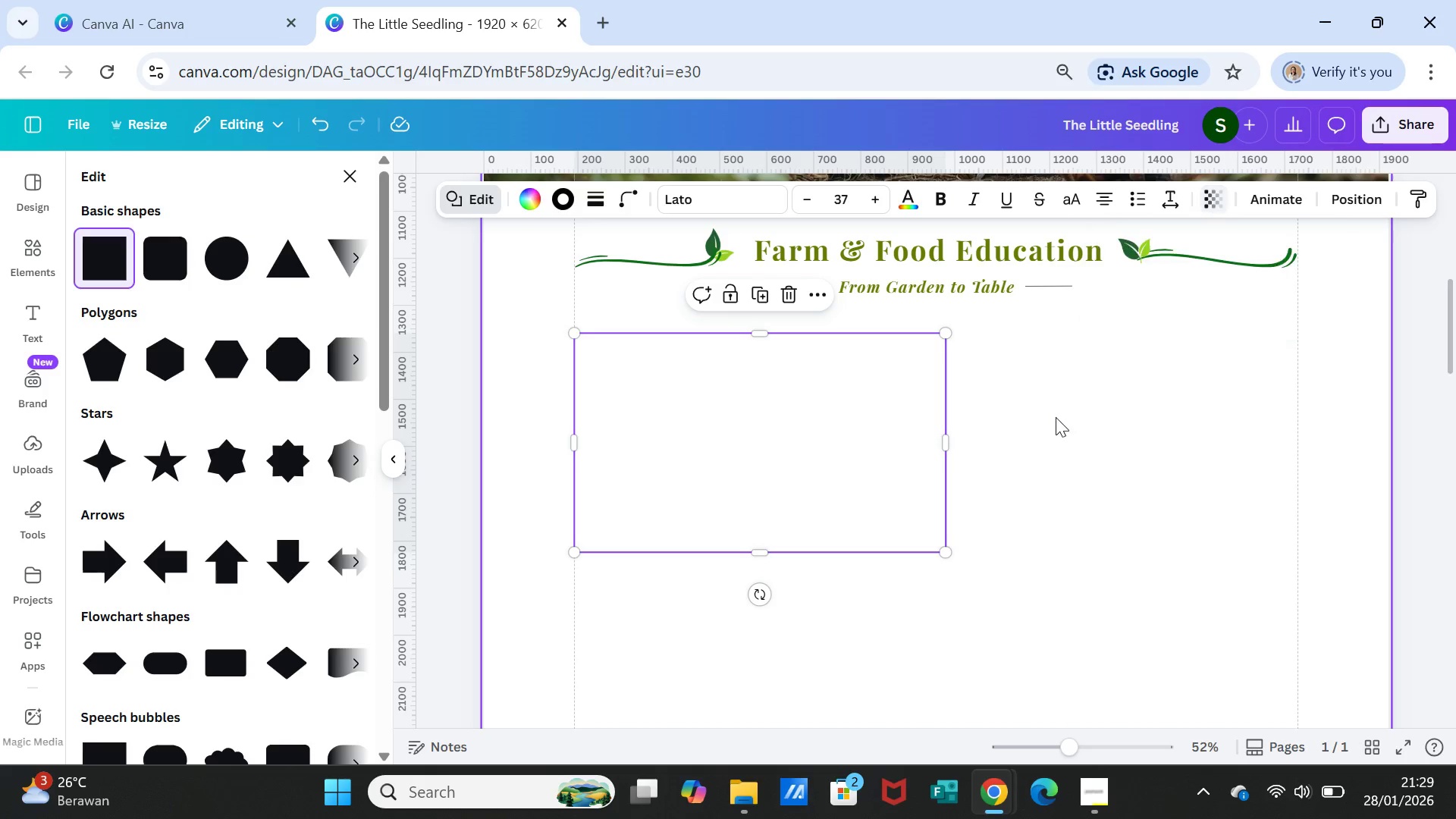 
left_click([1056, 417])
 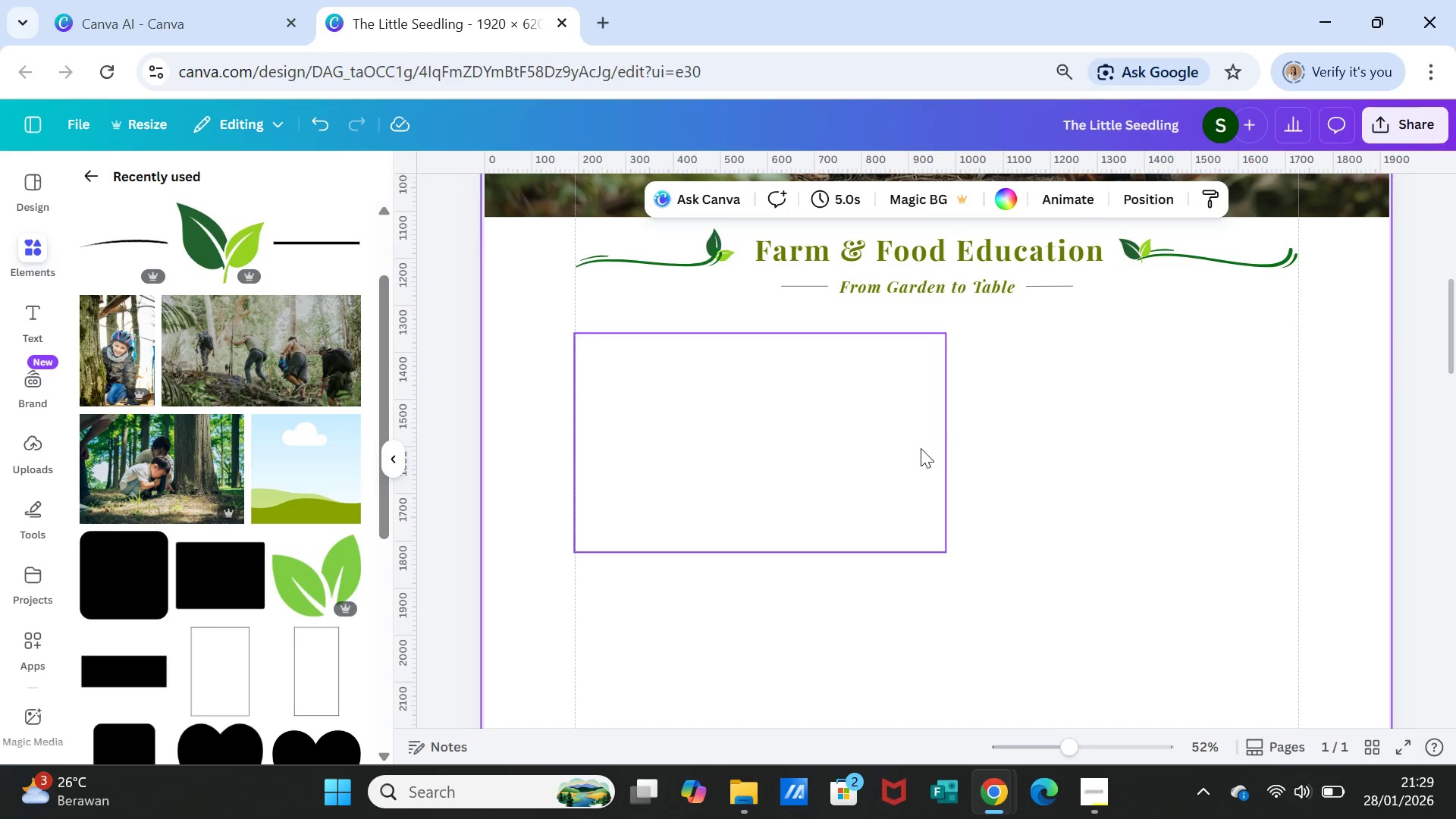 
left_click([912, 449])
 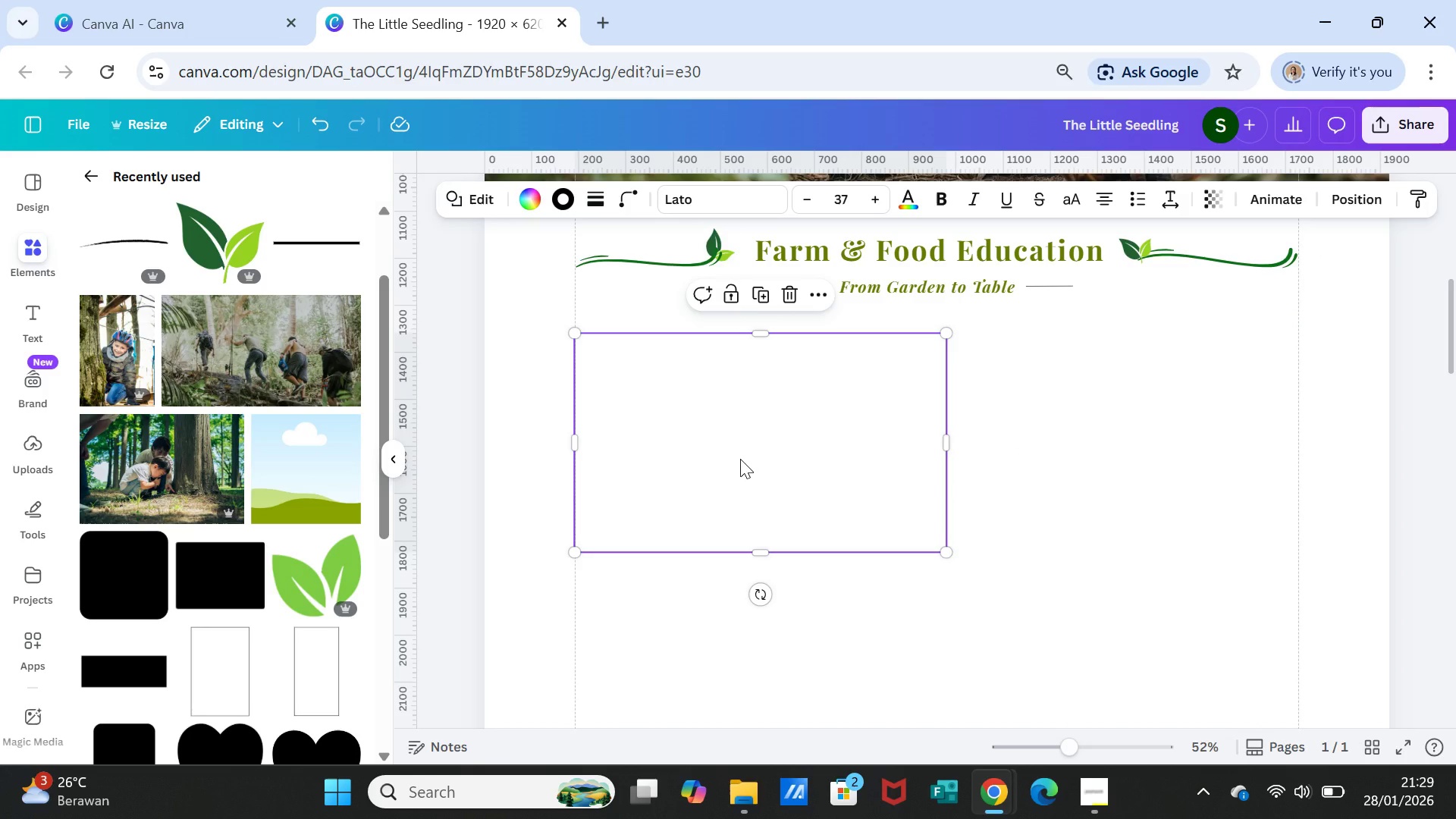 
wait(5.34)
 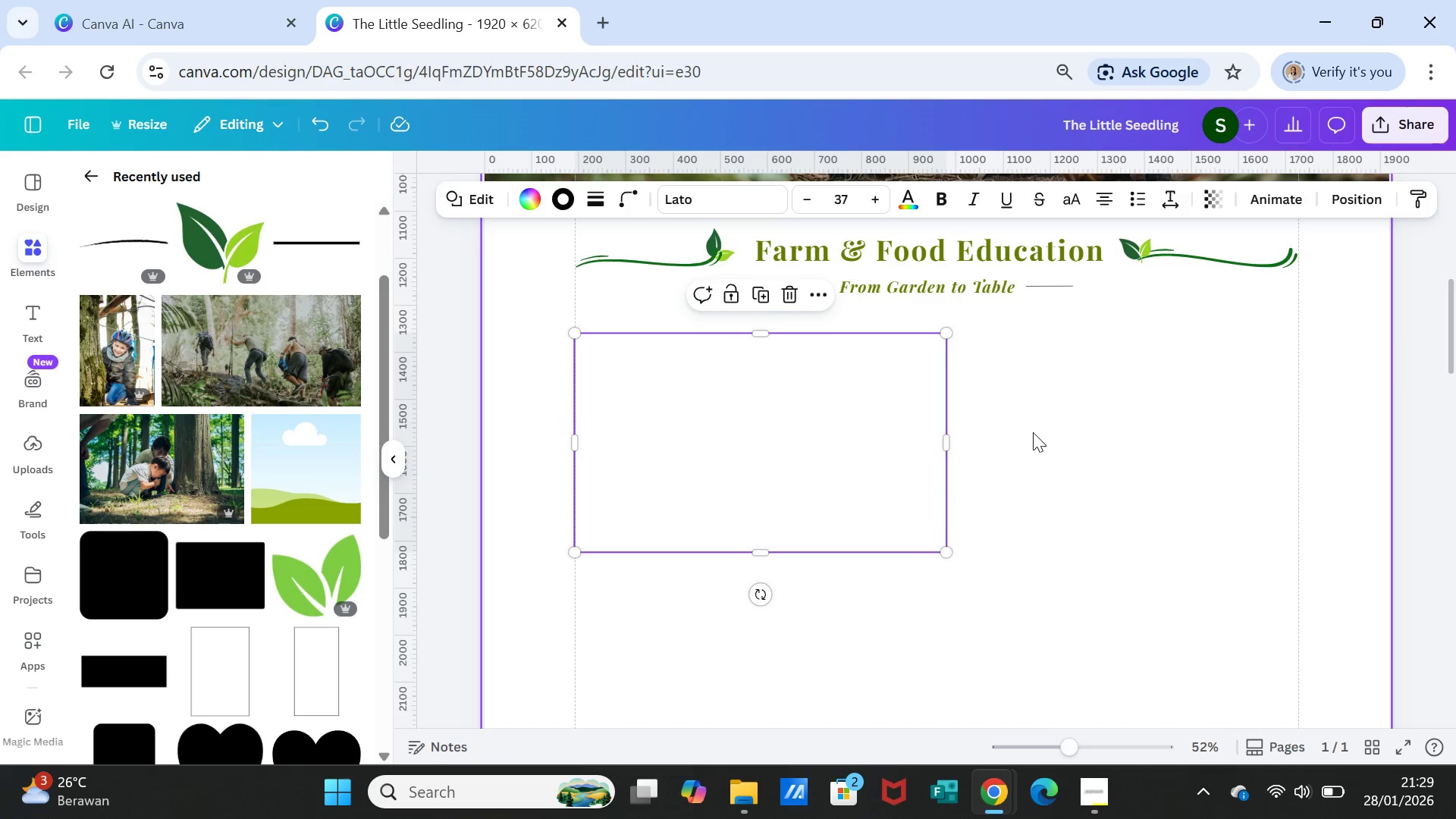 
left_click([1109, 499])
 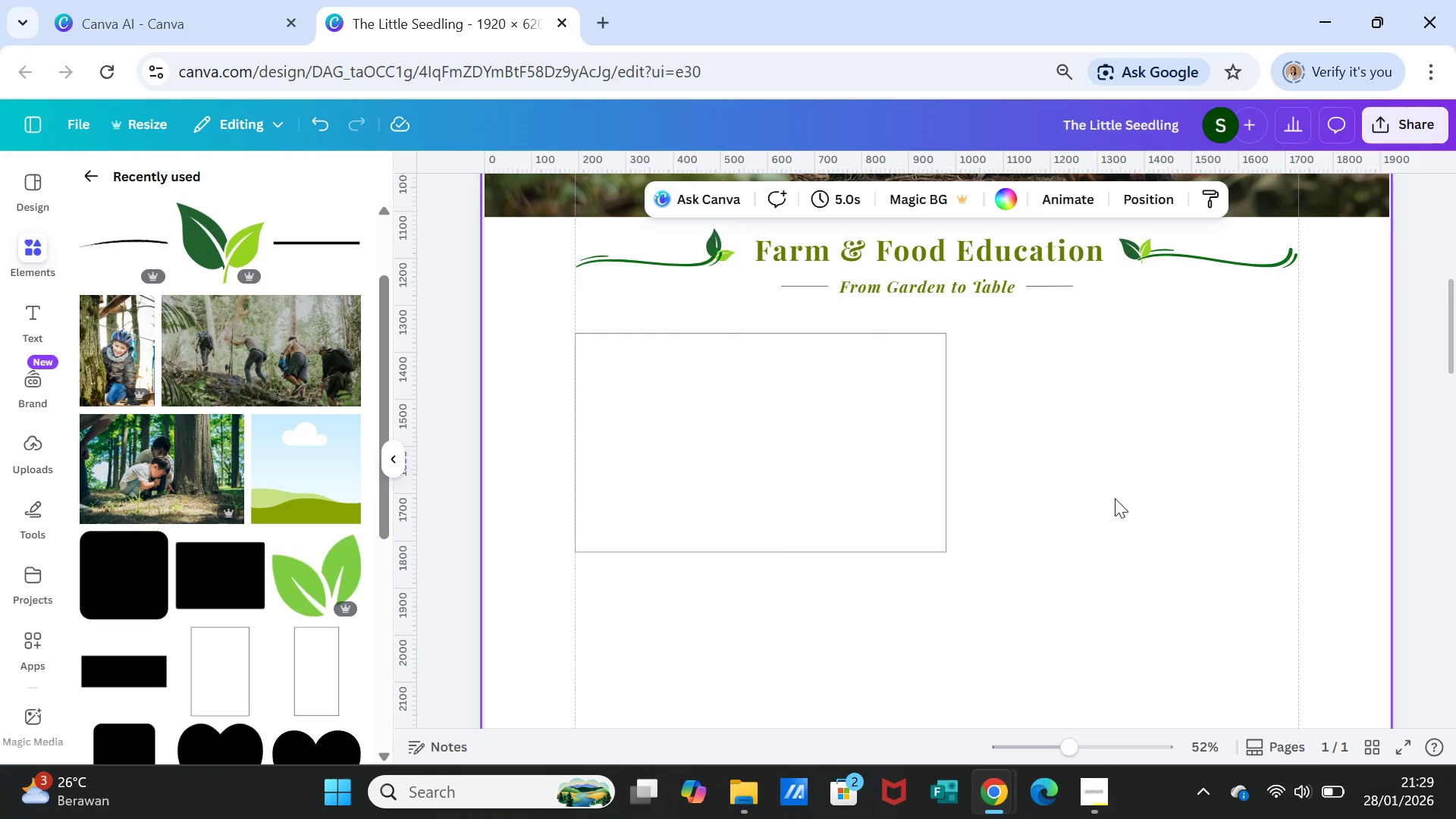 
wait(5.3)
 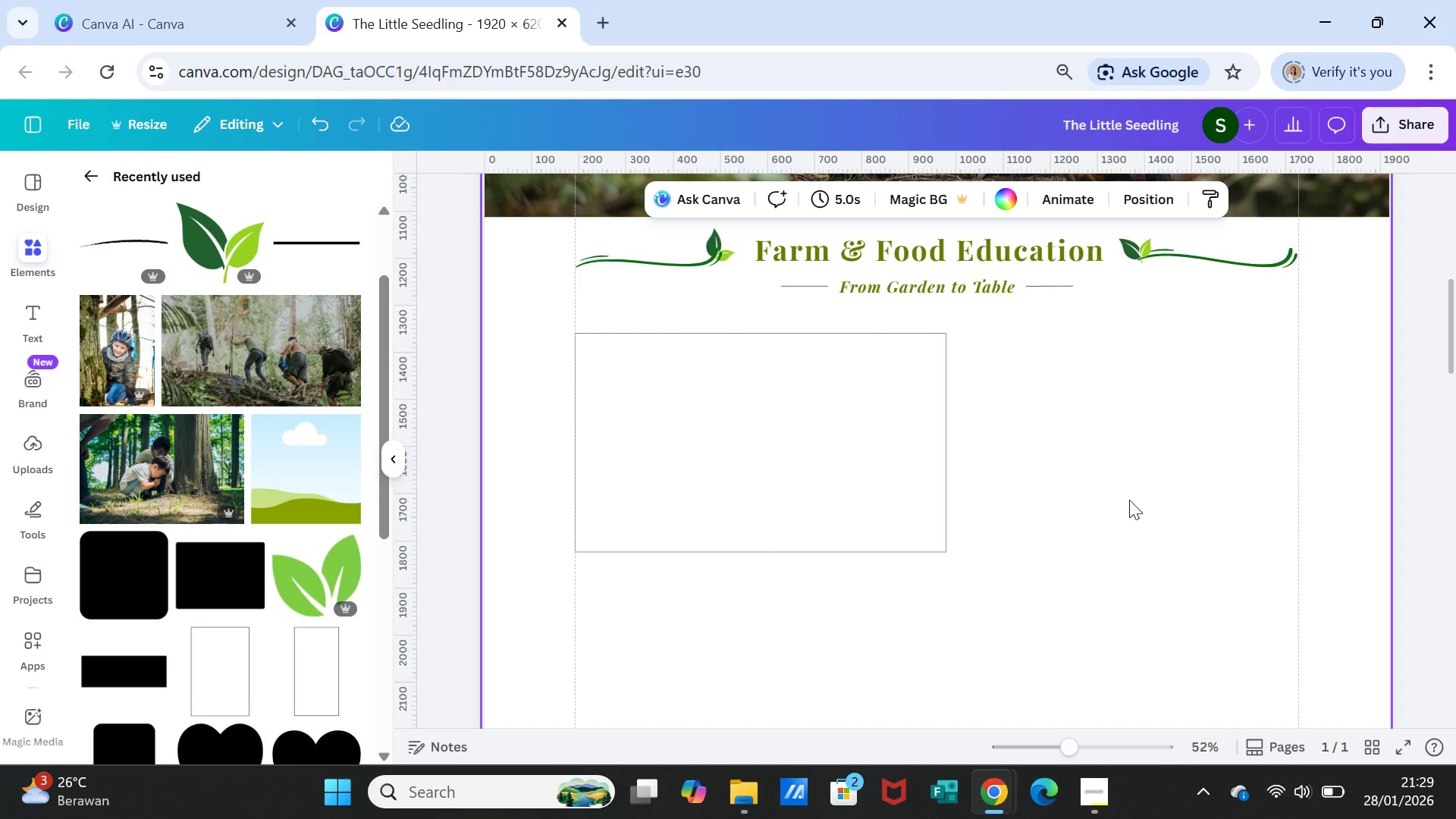 
left_click([893, 489])
 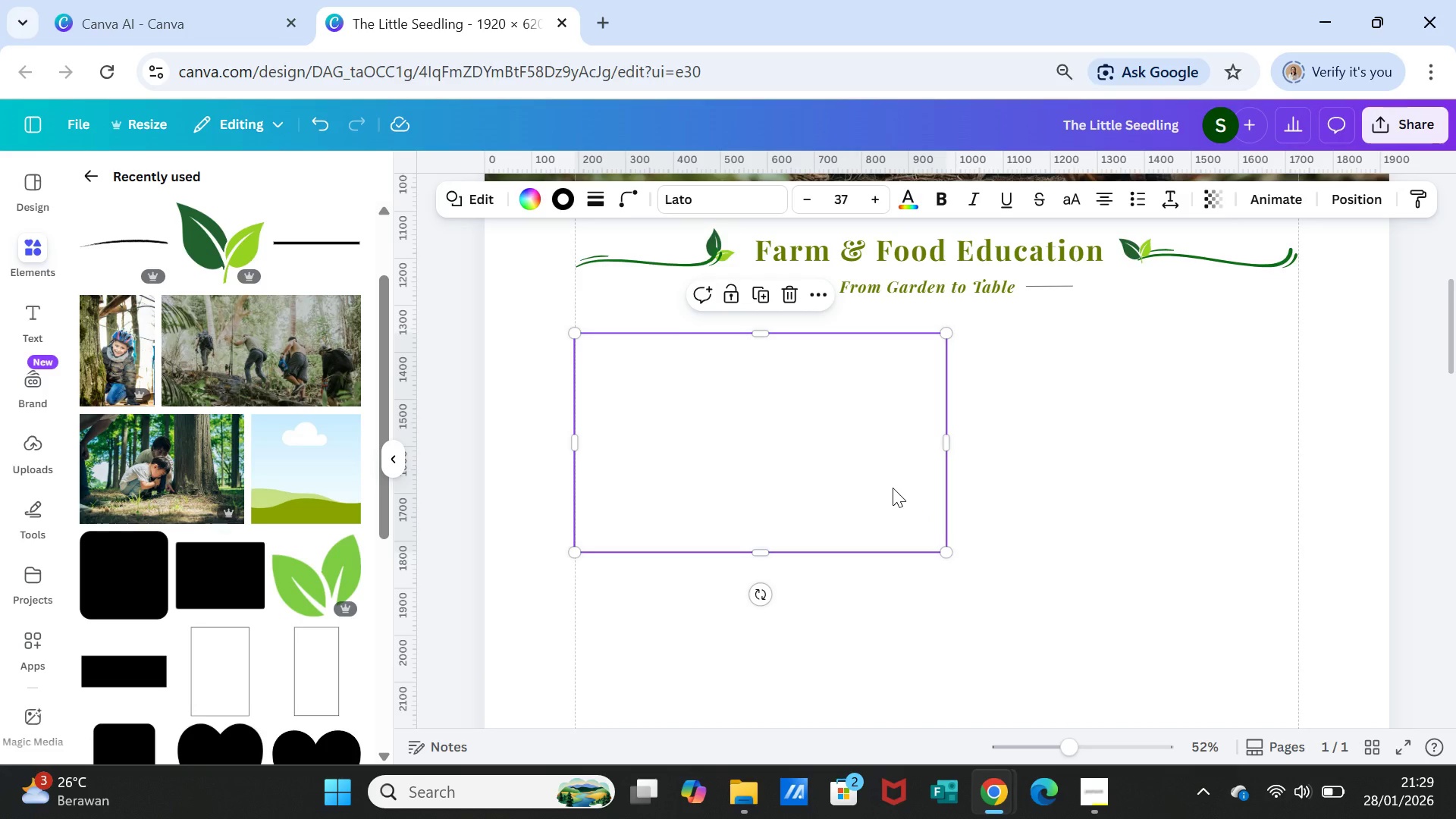 
right_click([893, 488])
 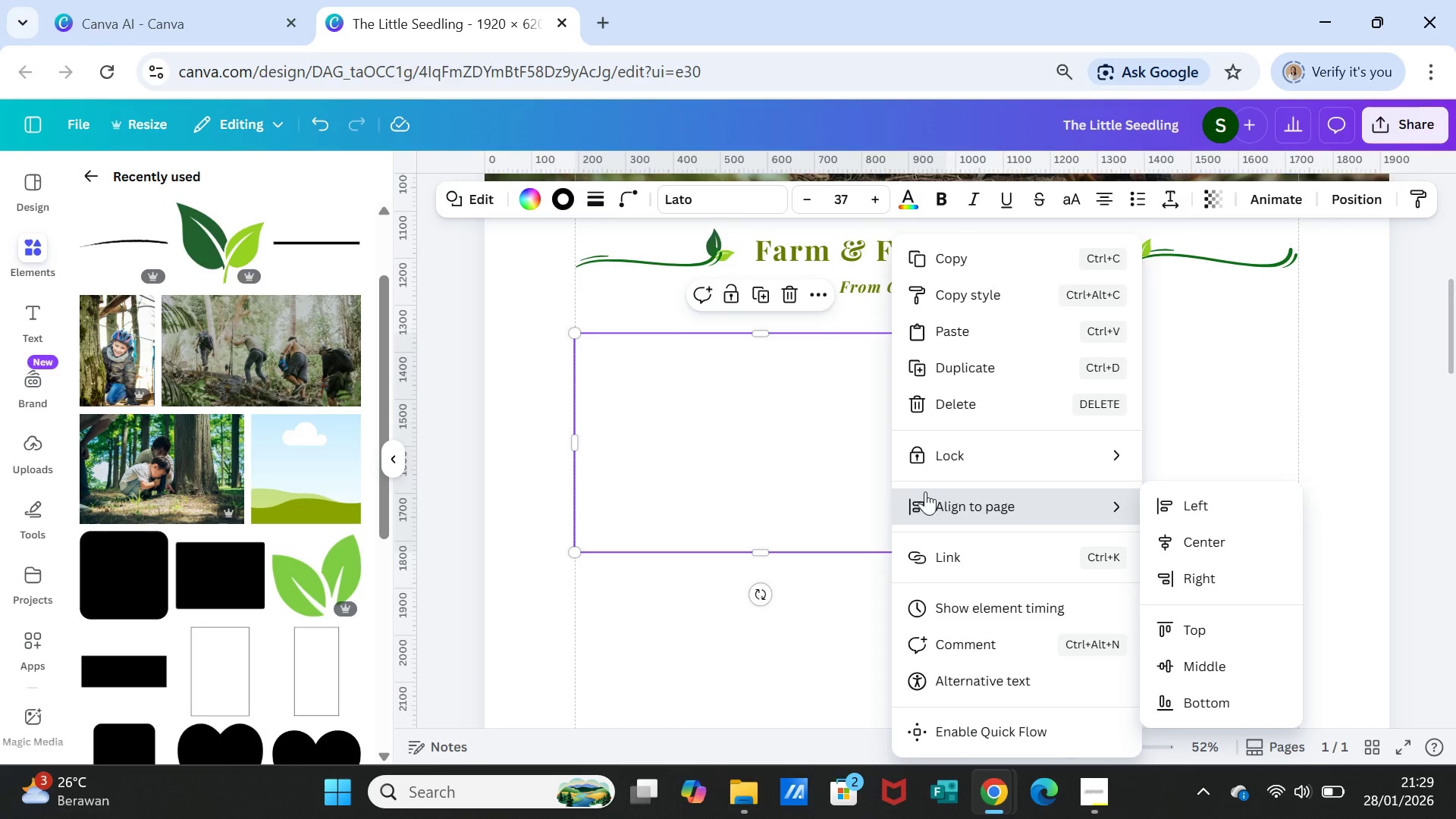 
scroll: coordinate [1037, 661], scroll_direction: down, amount: 1.0
 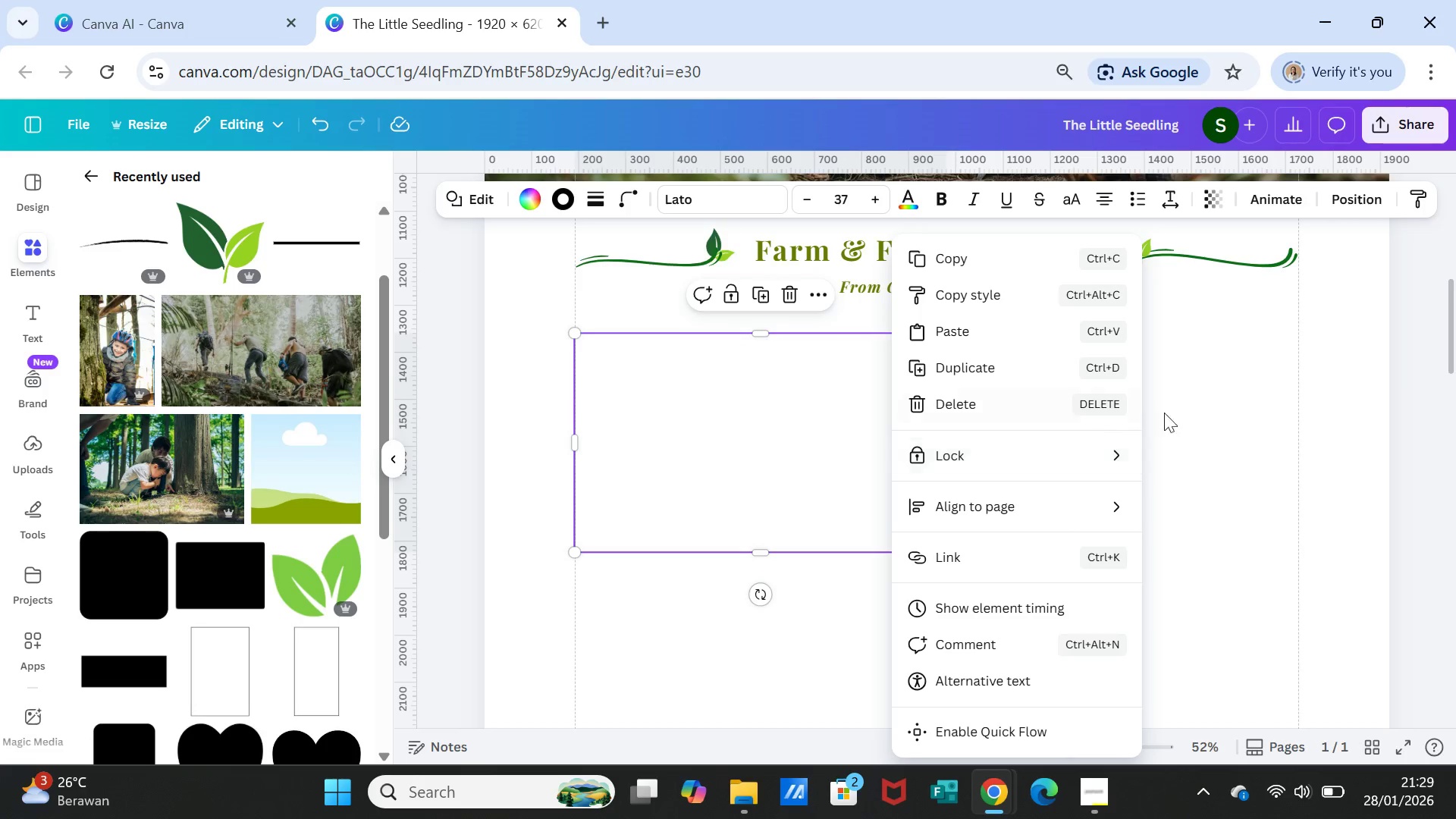 
left_click([1222, 423])
 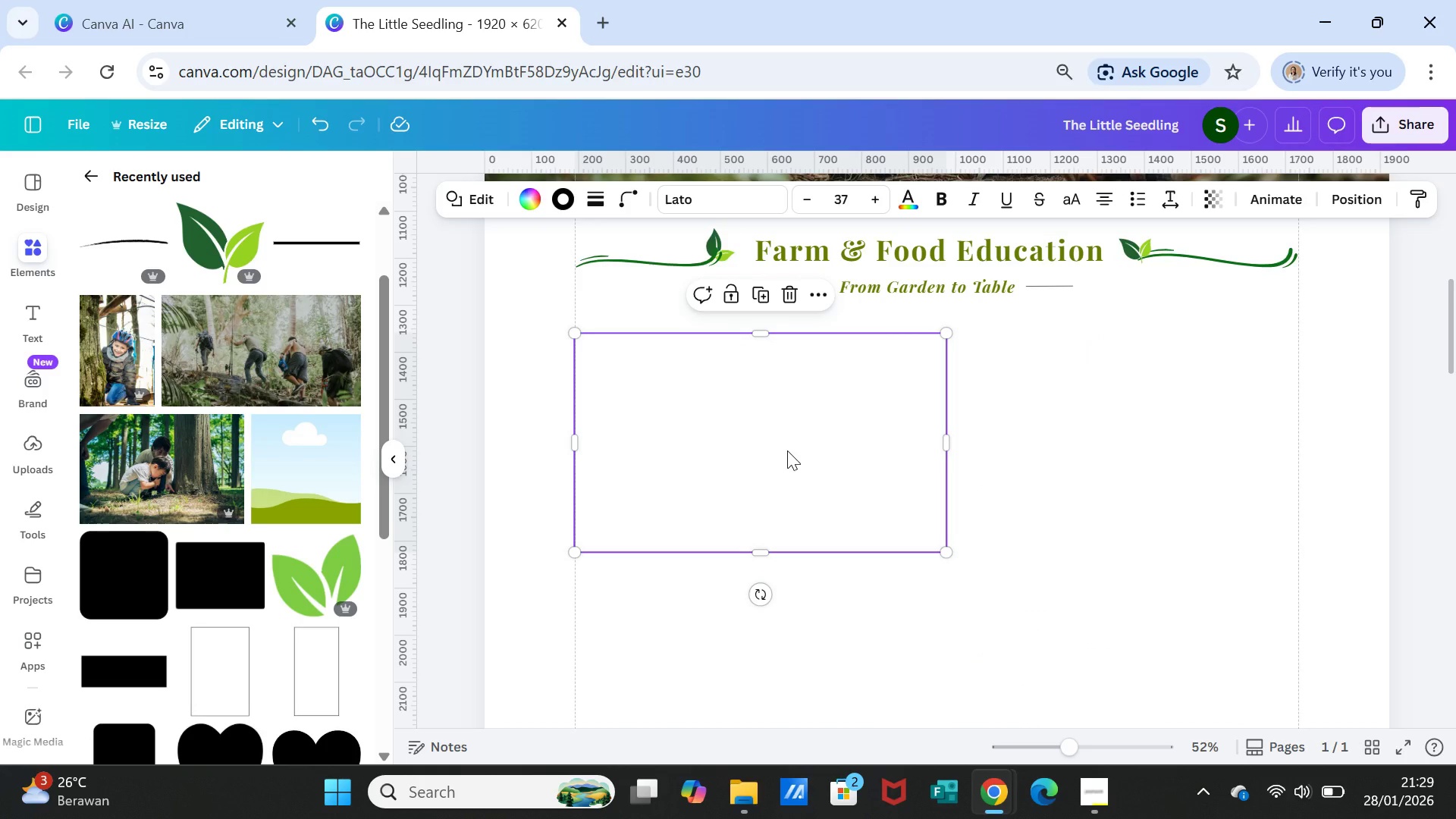 
left_click([787, 450])
 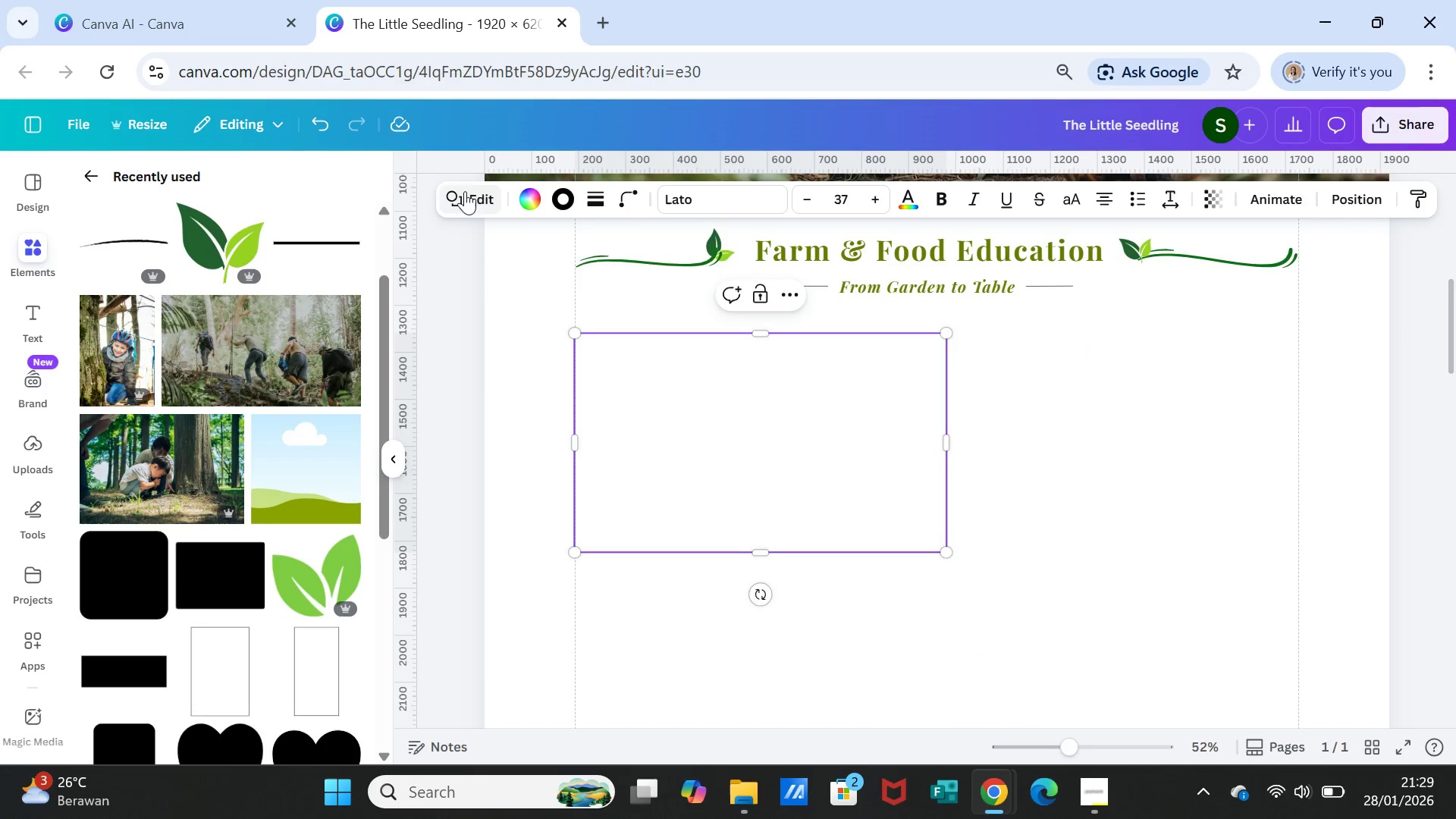 
left_click([488, 195])
 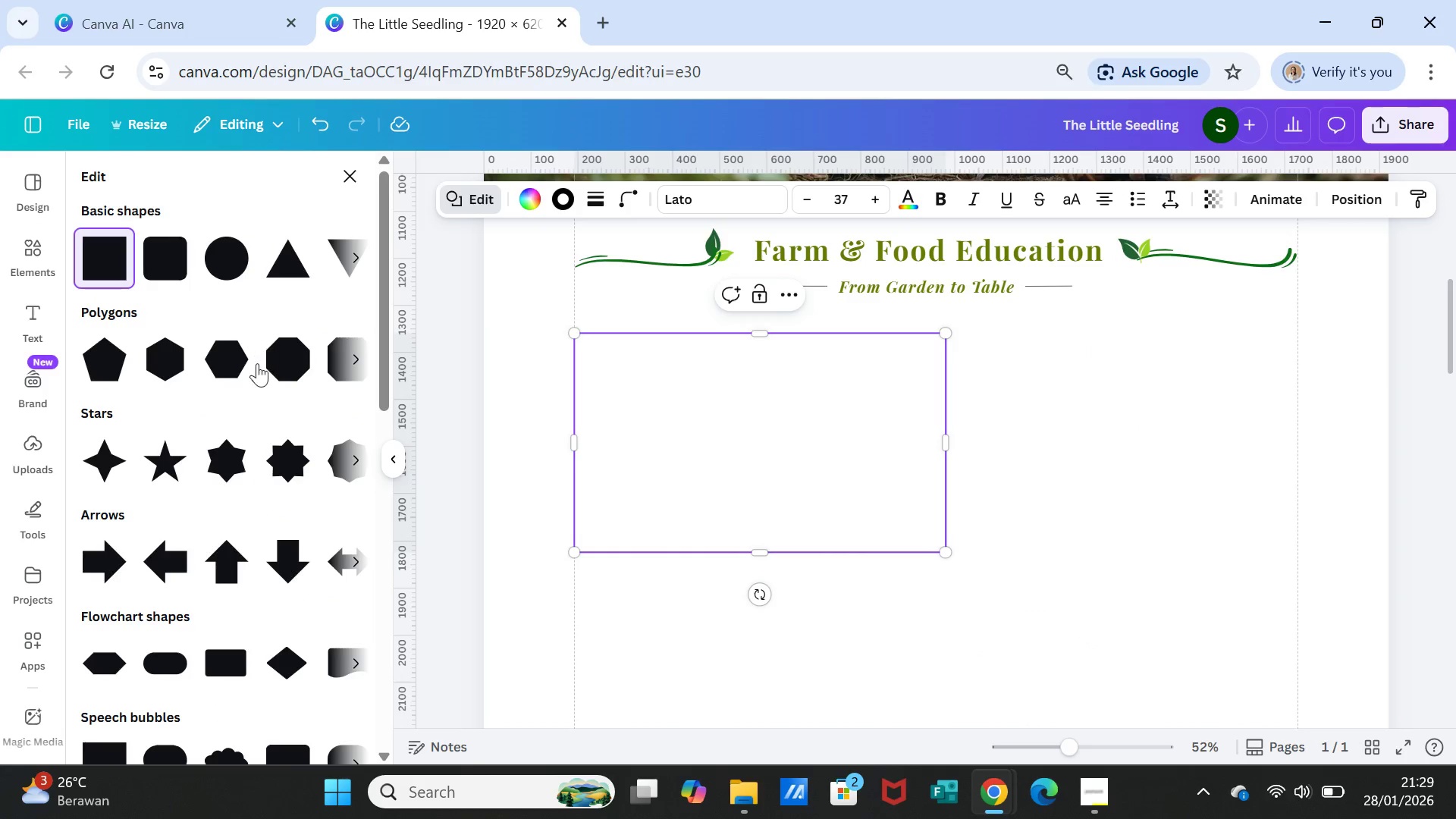 
scroll: coordinate [285, 464], scroll_direction: down, amount: 13.0
 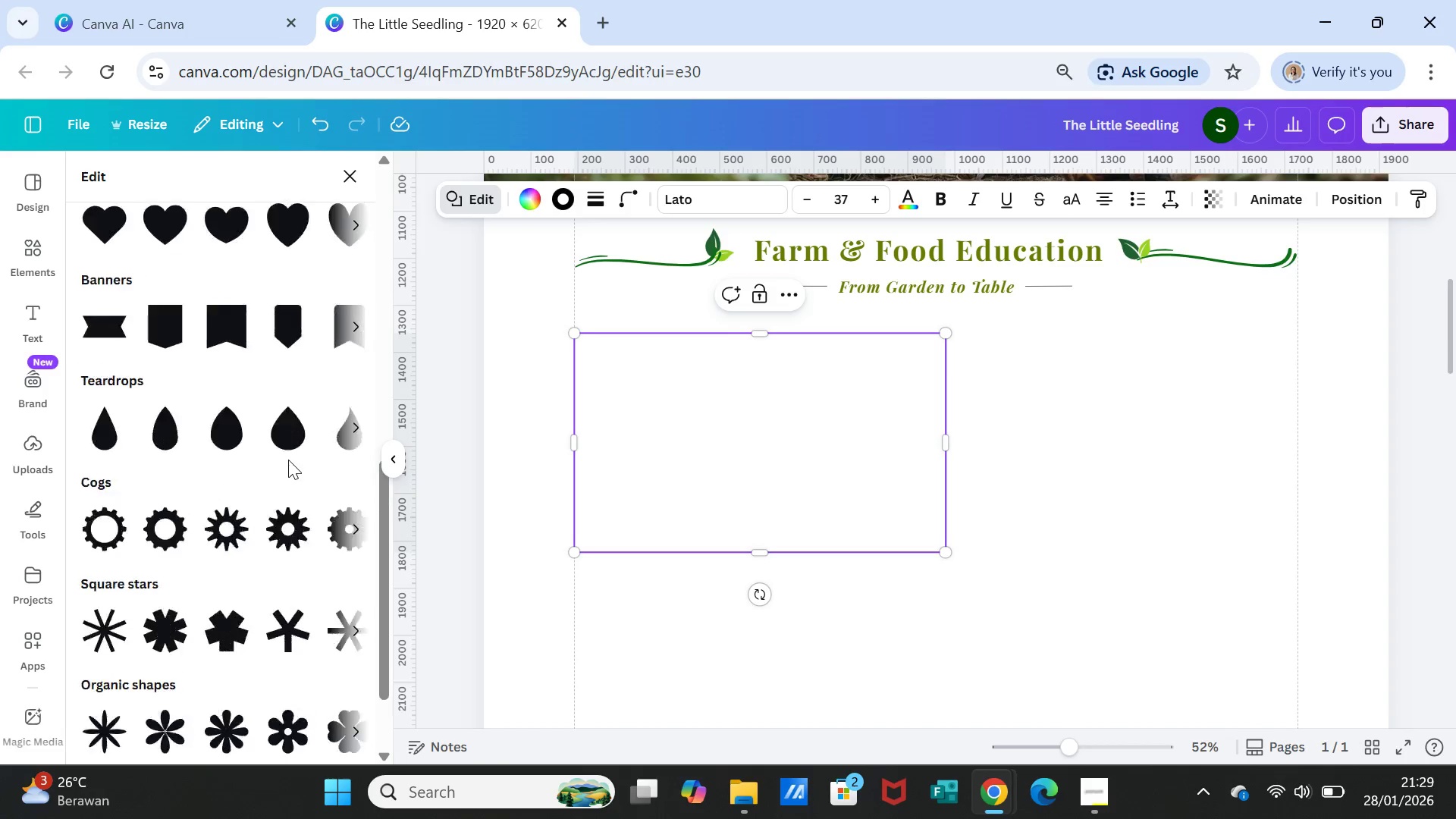 
scroll: coordinate [290, 447], scroll_direction: up, amount: 4.0
 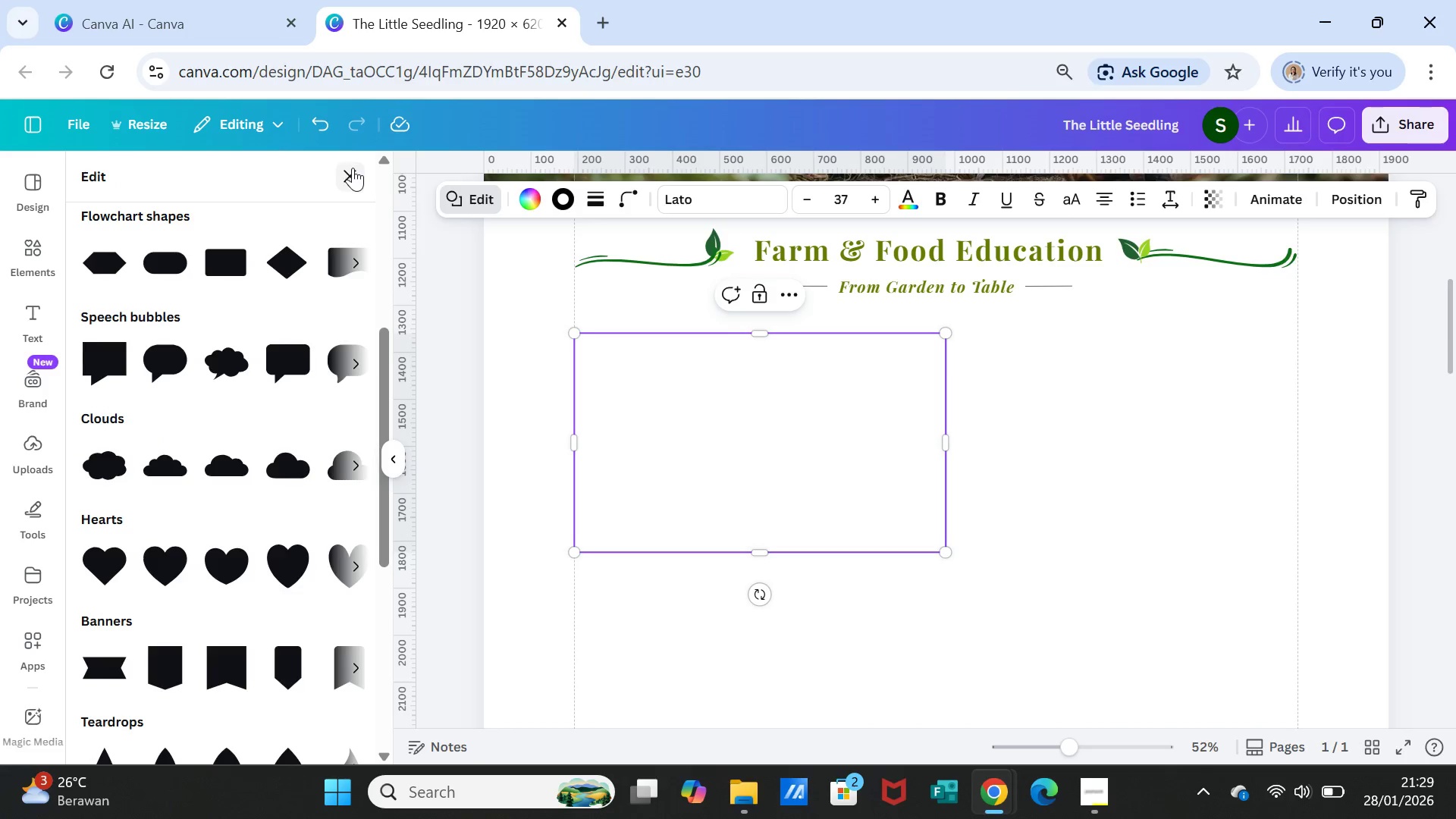 
left_click([353, 168])
 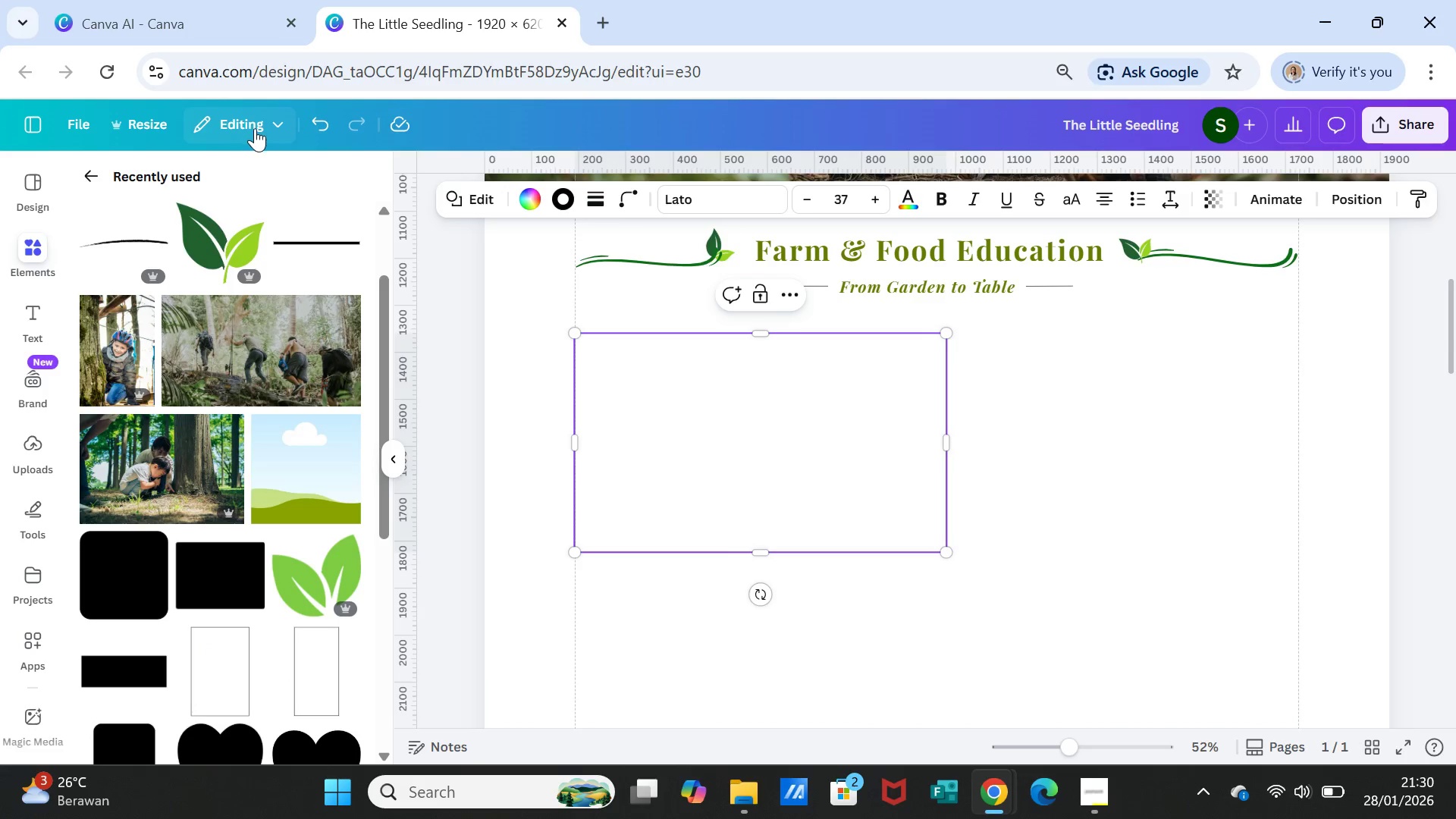 
wait(5.29)
 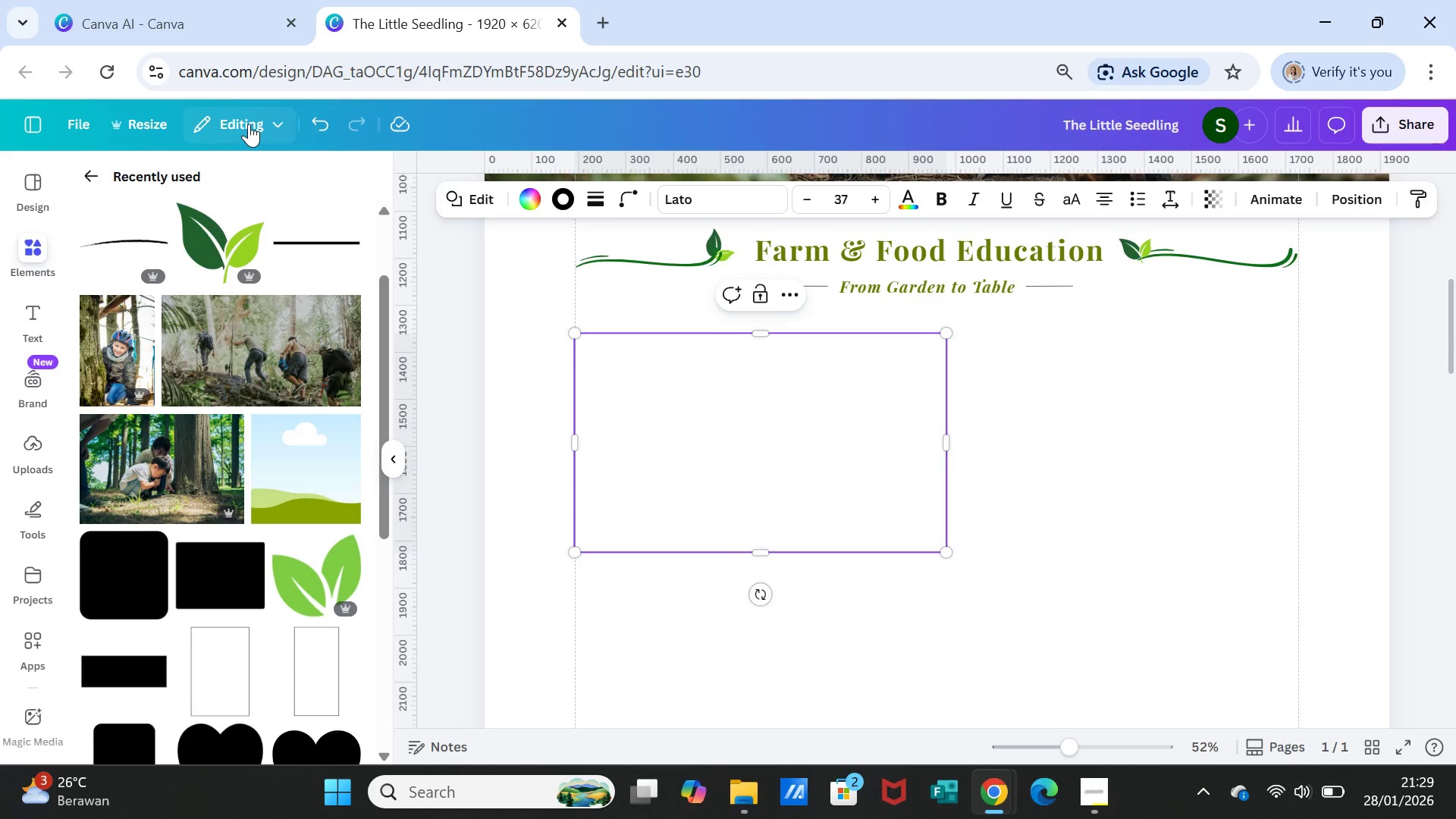 
mouse_move([559, 206])
 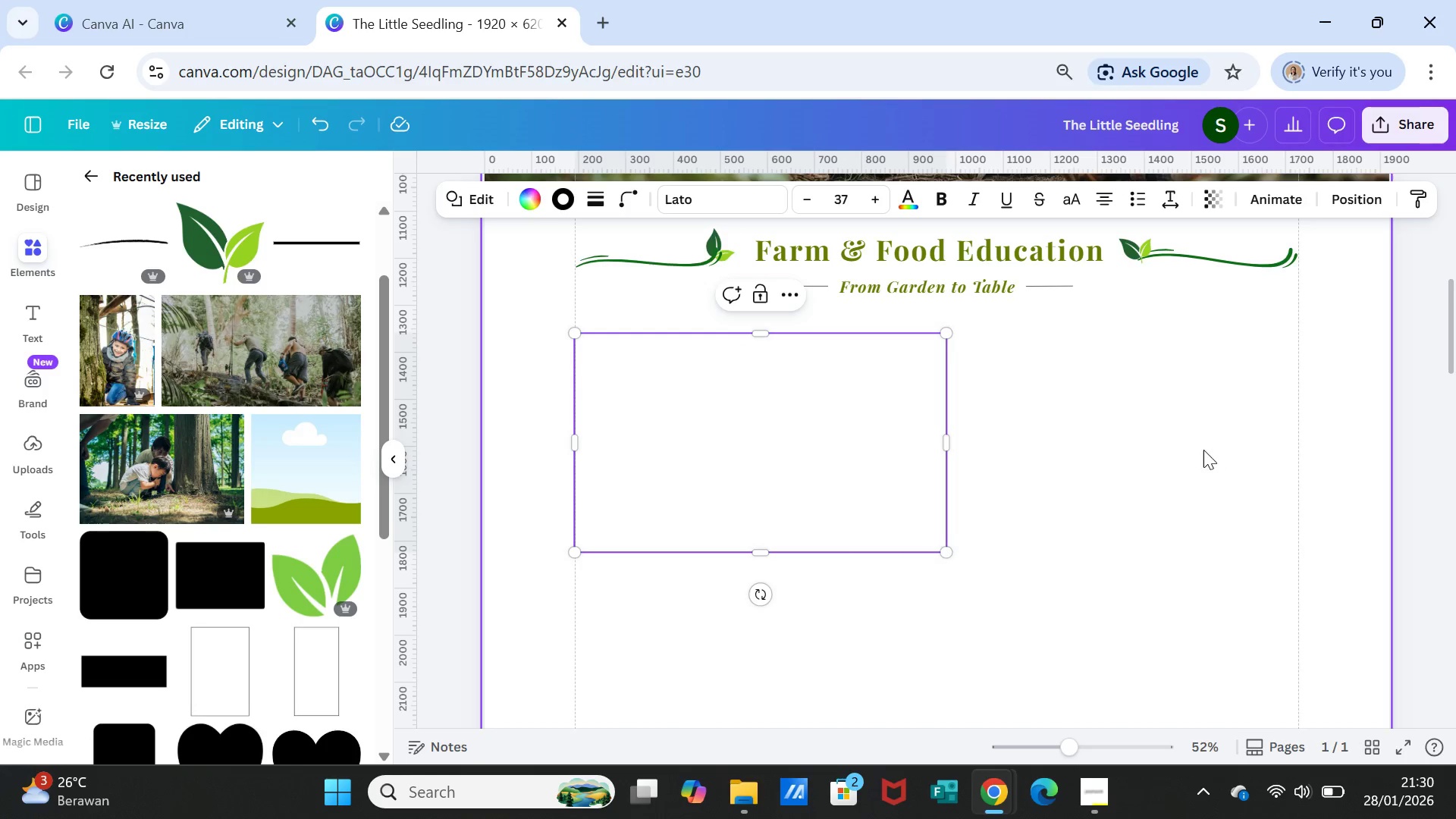 
left_click([1203, 450])
 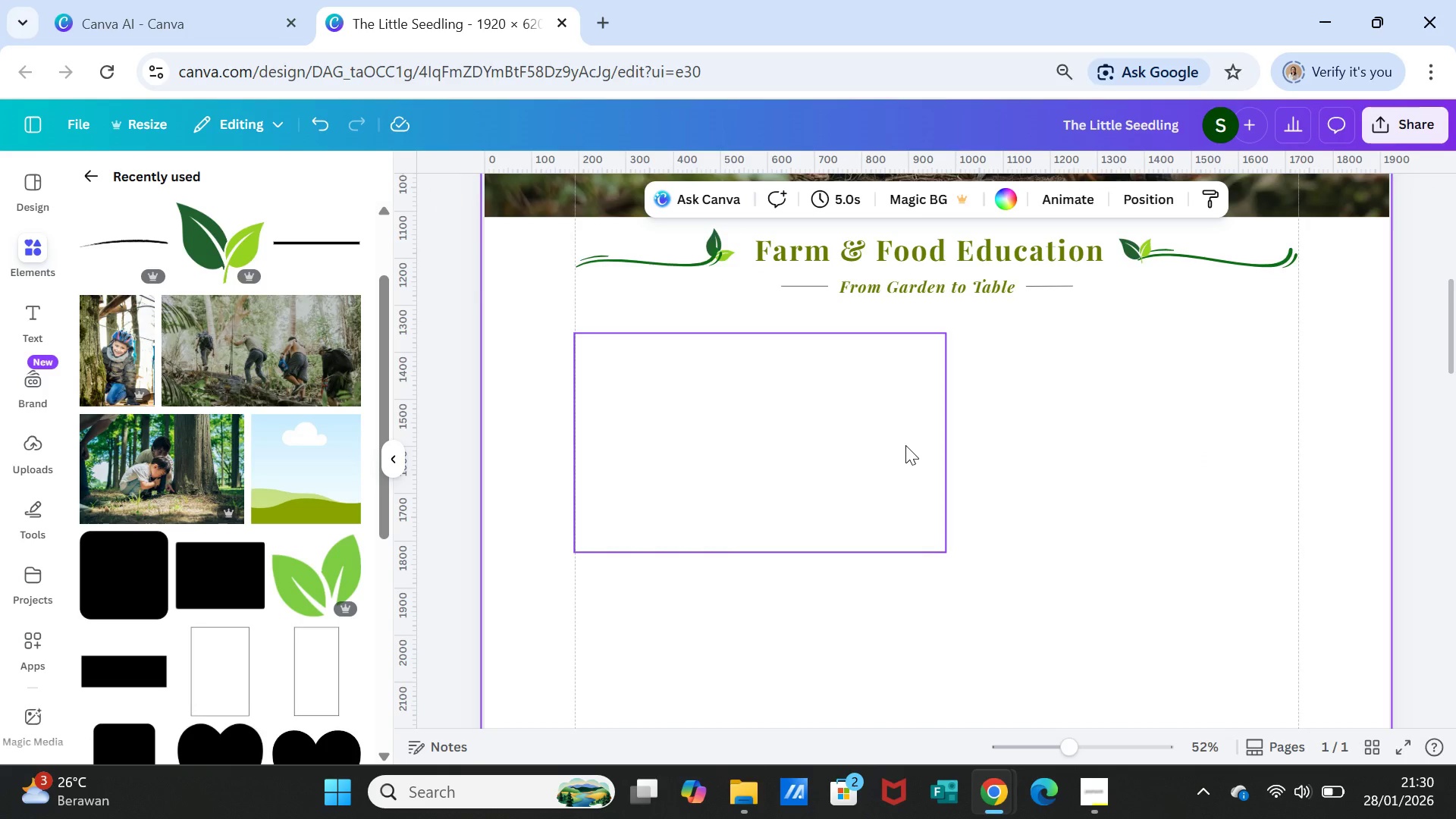 
left_click([905, 445])
 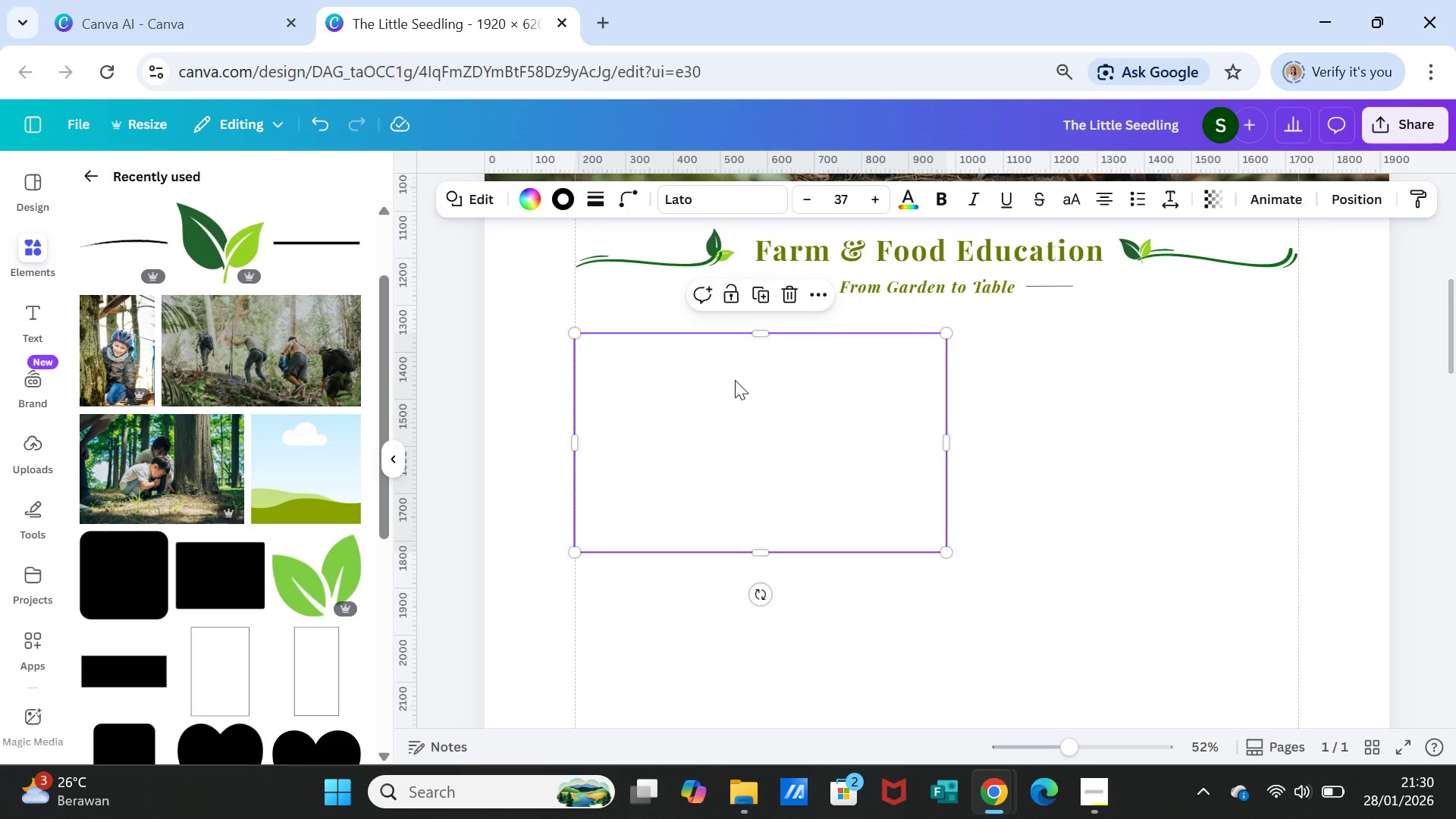 
wait(8.41)
 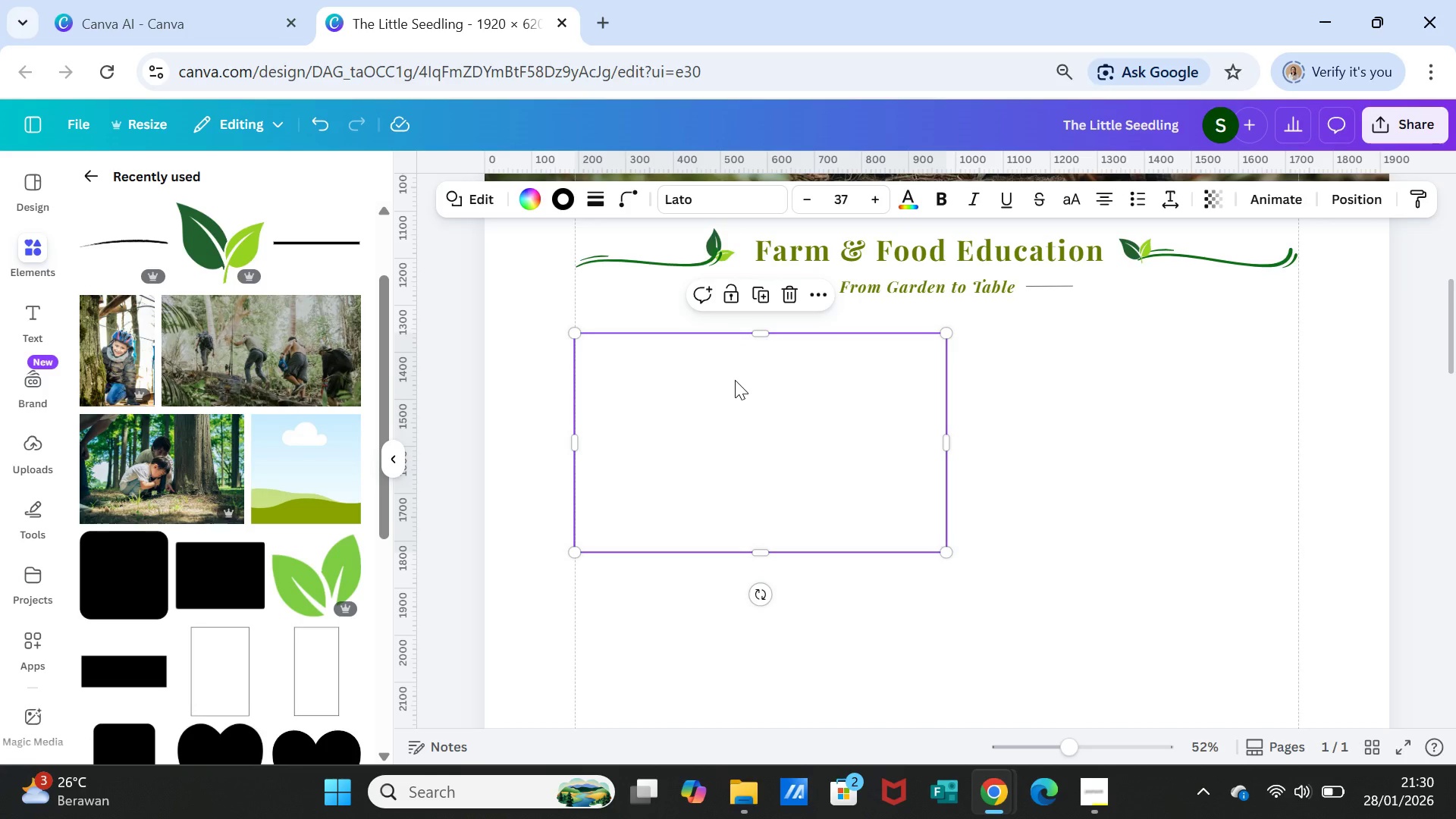 
key(Delete)
 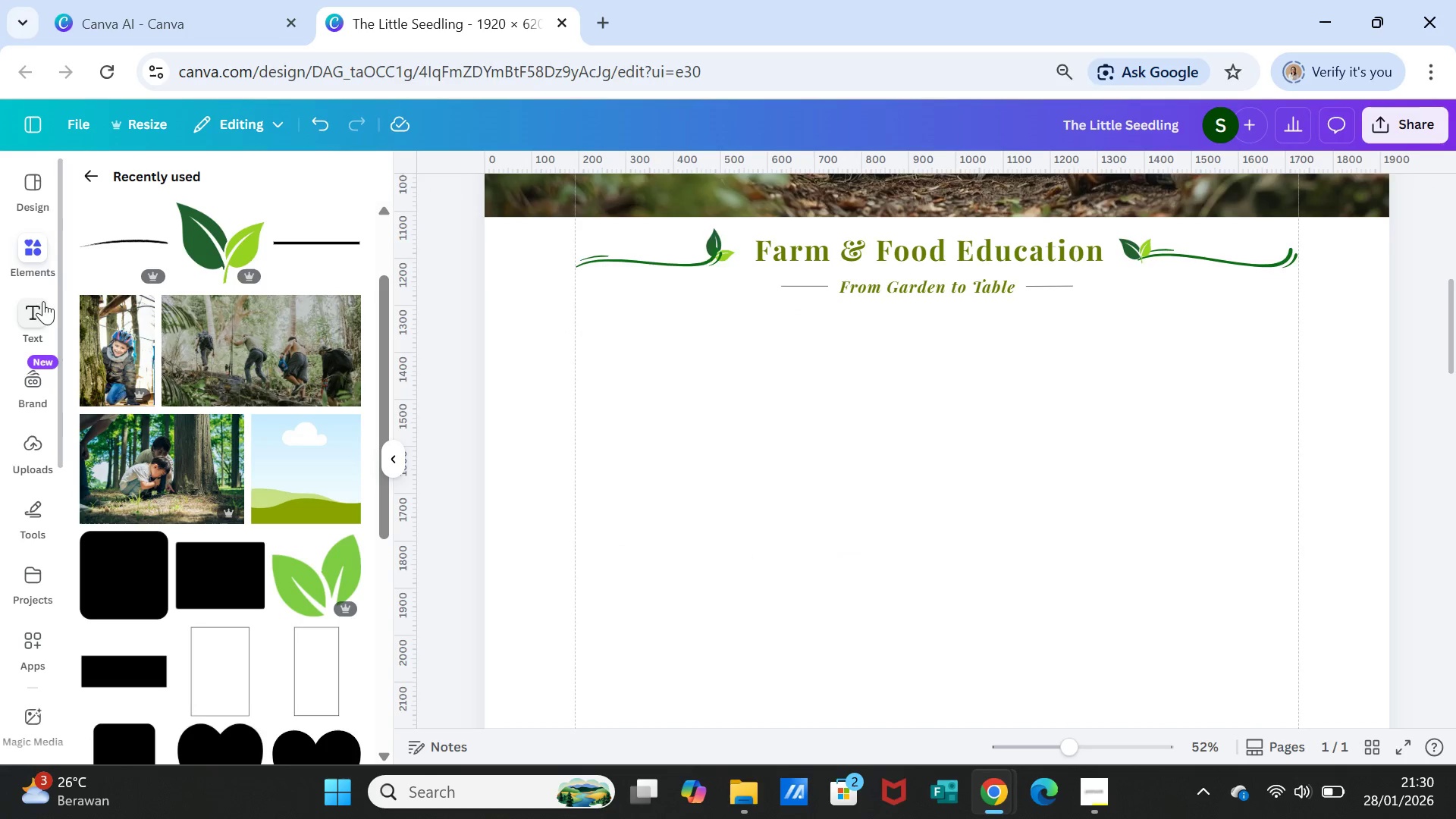 
left_click([37, 249])
 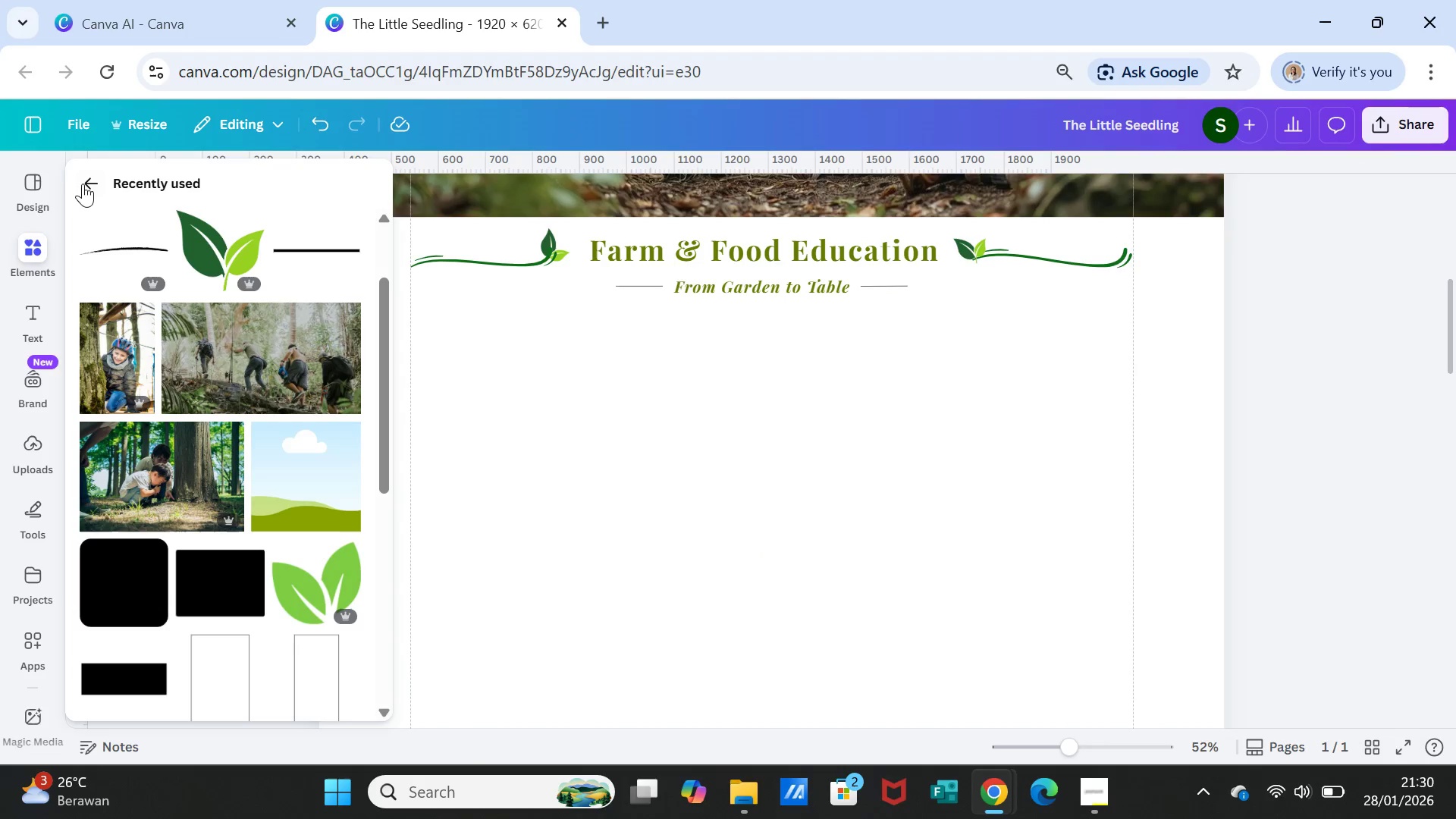 
left_click([83, 183])
 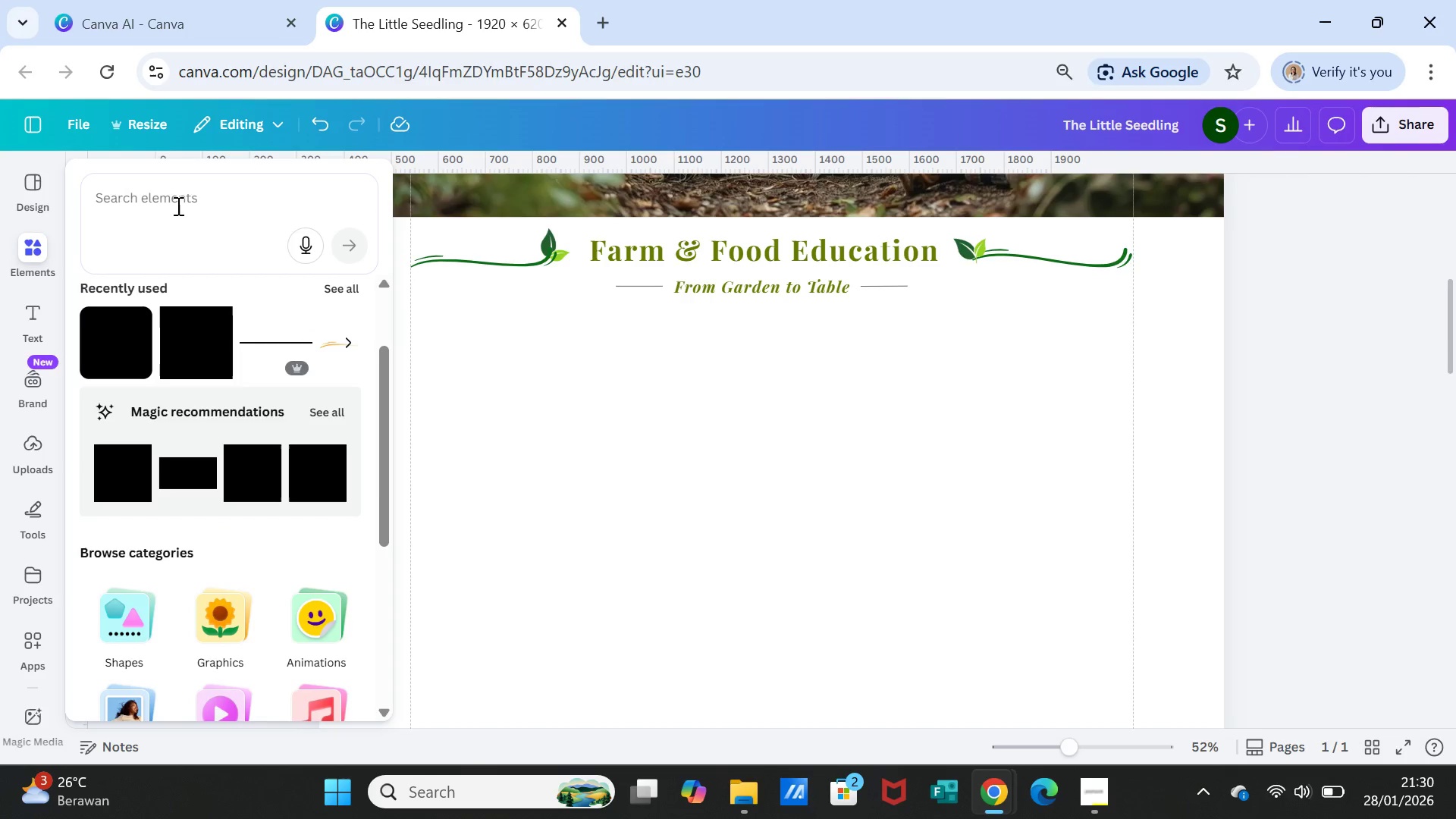 
left_click([177, 204])
 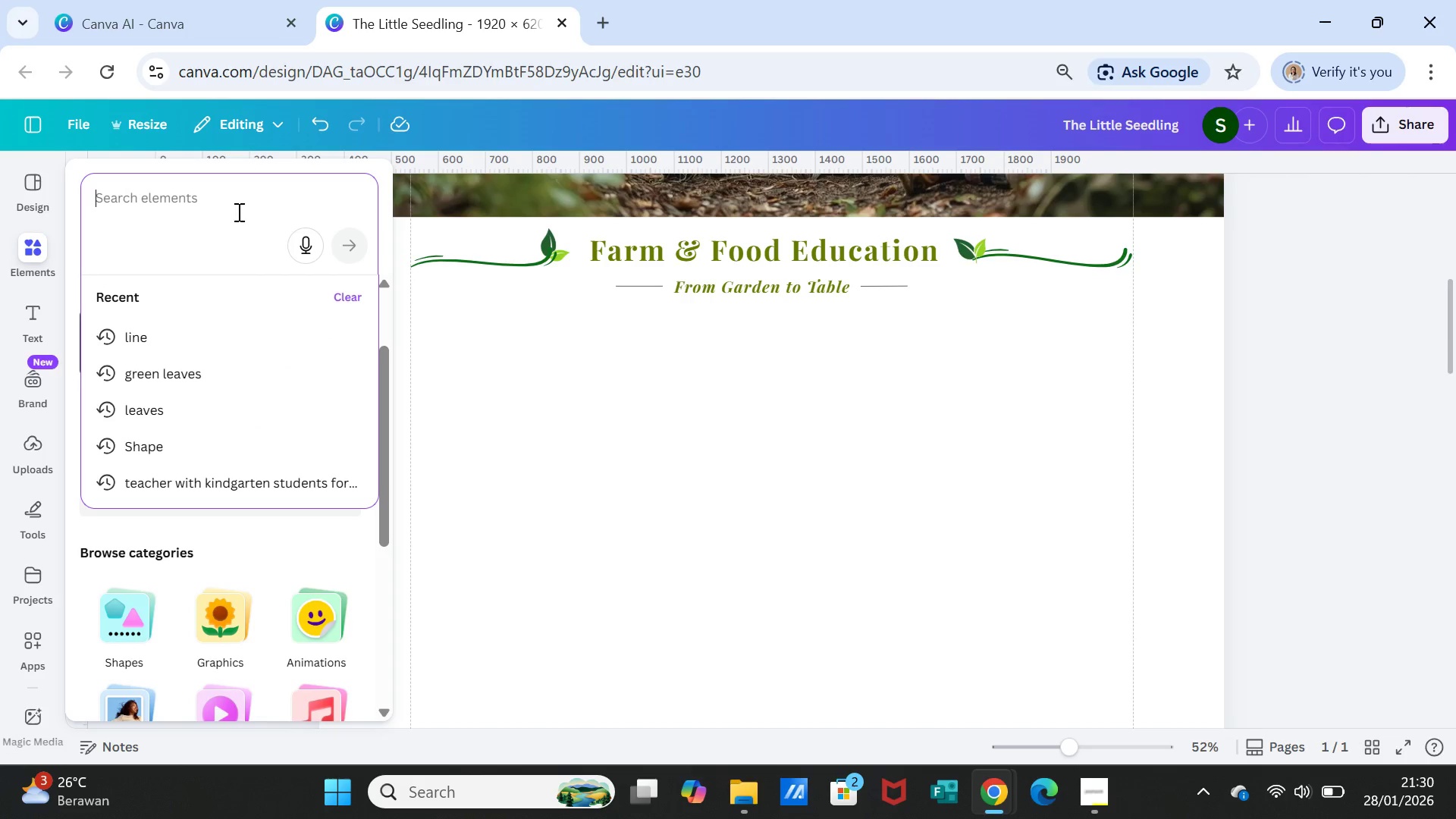 
type(te)
key(Backspace)
key(Backspace)
type(bagou)
key(Backspace)
key(Backspace)
type(ound textue)
 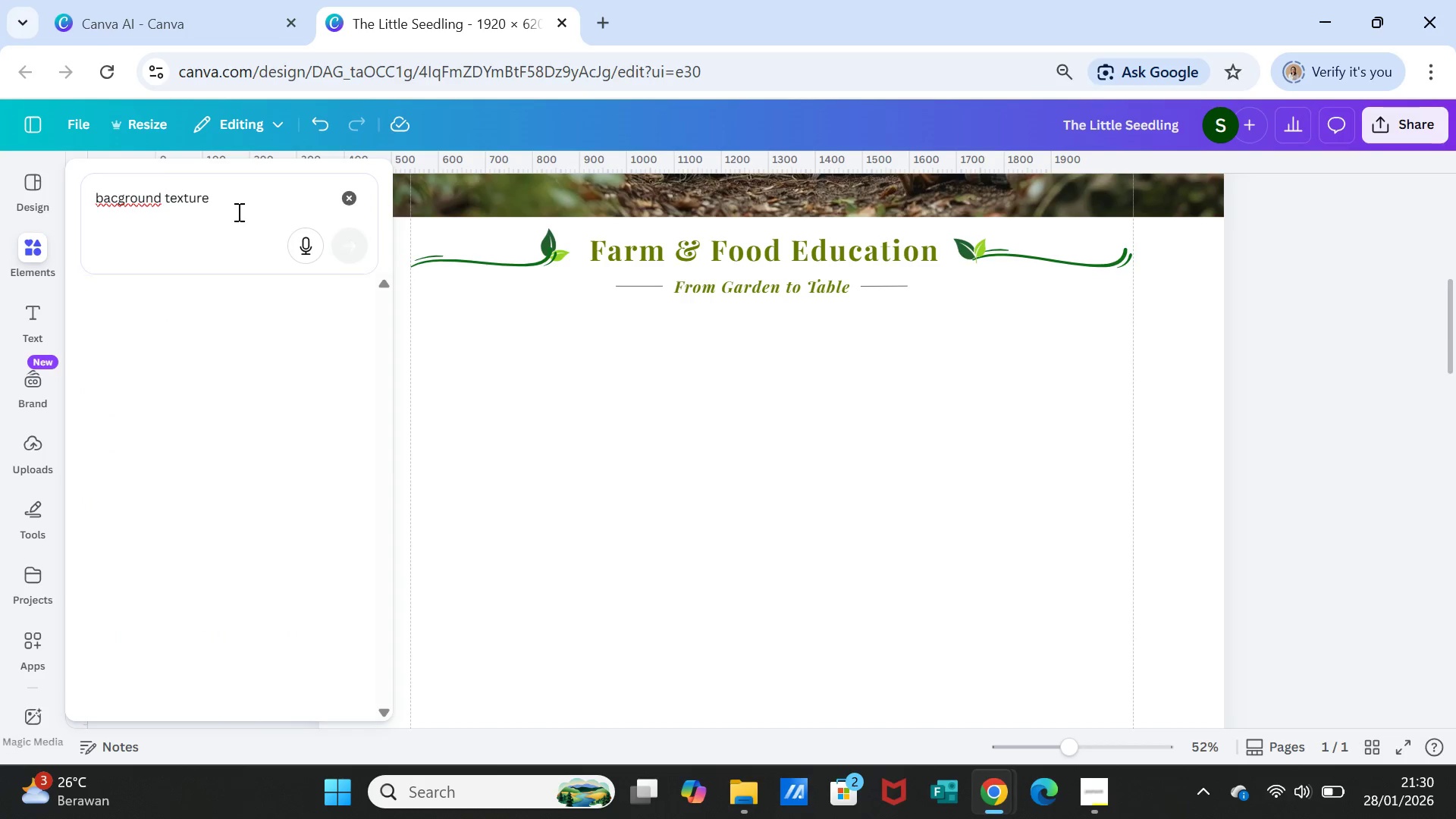 
hold_key(key=R, duration=4.42)
 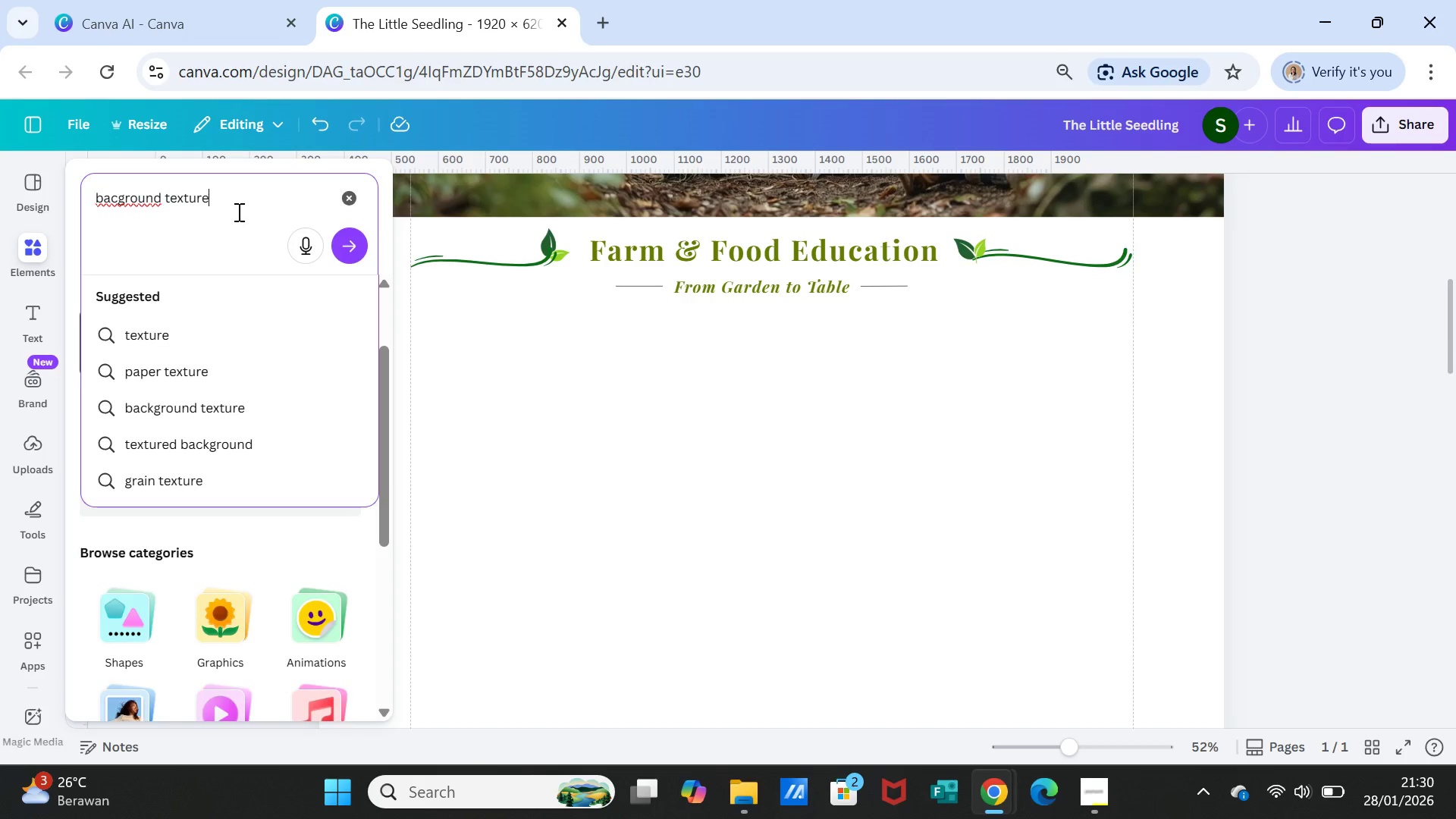 
key(Enter)
 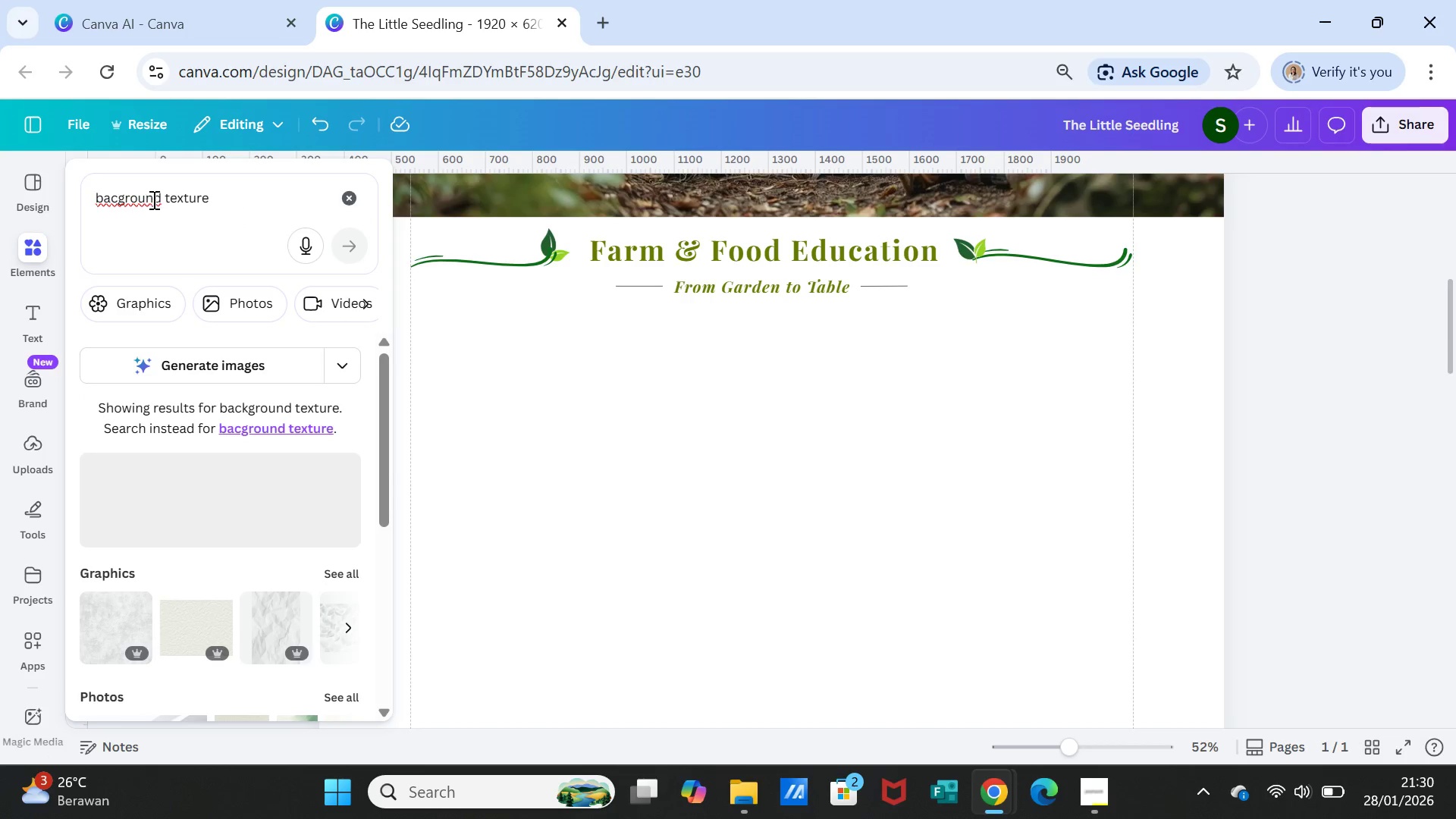 
left_click([132, 196])
 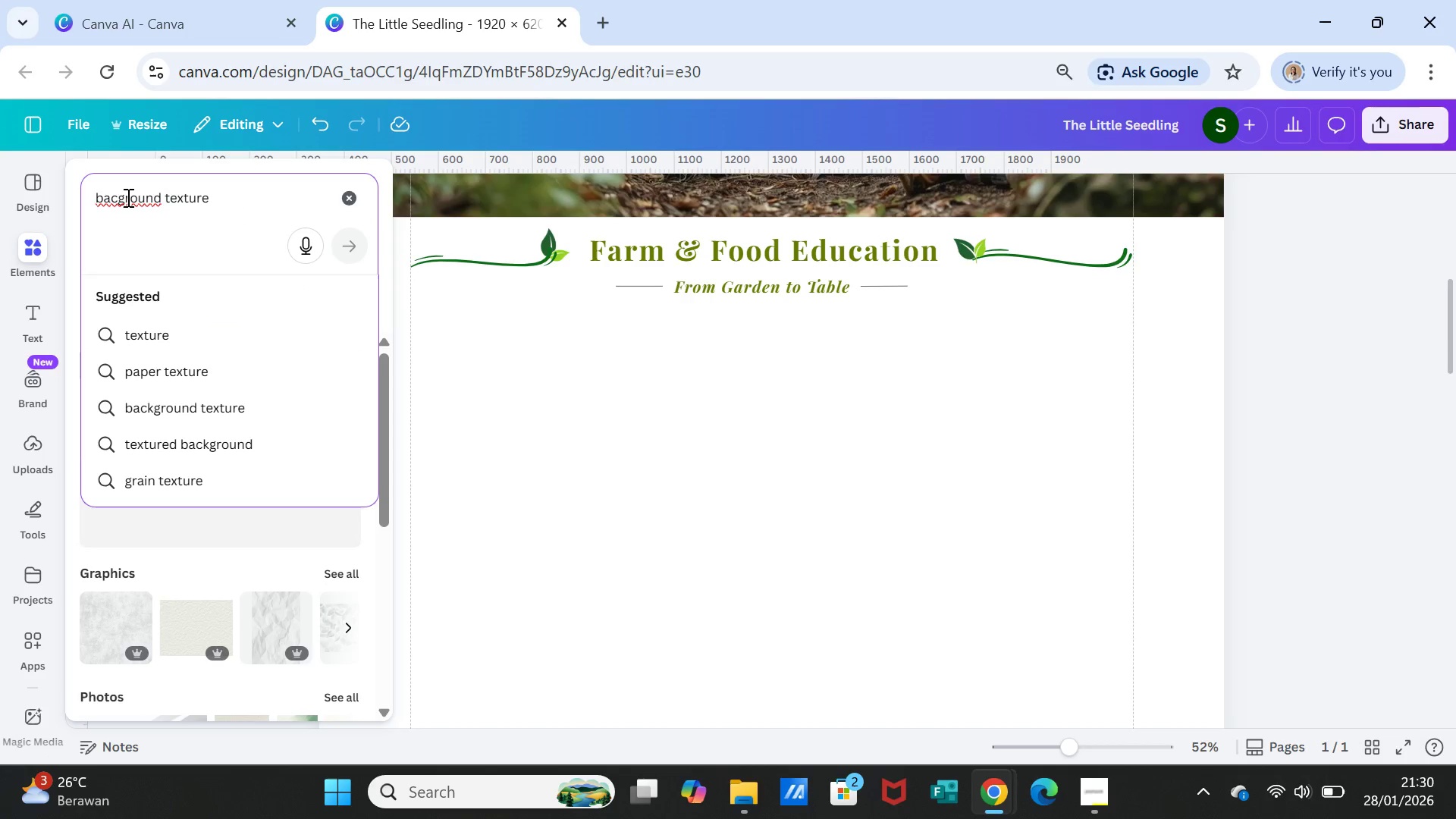 
left_click([127, 197])
 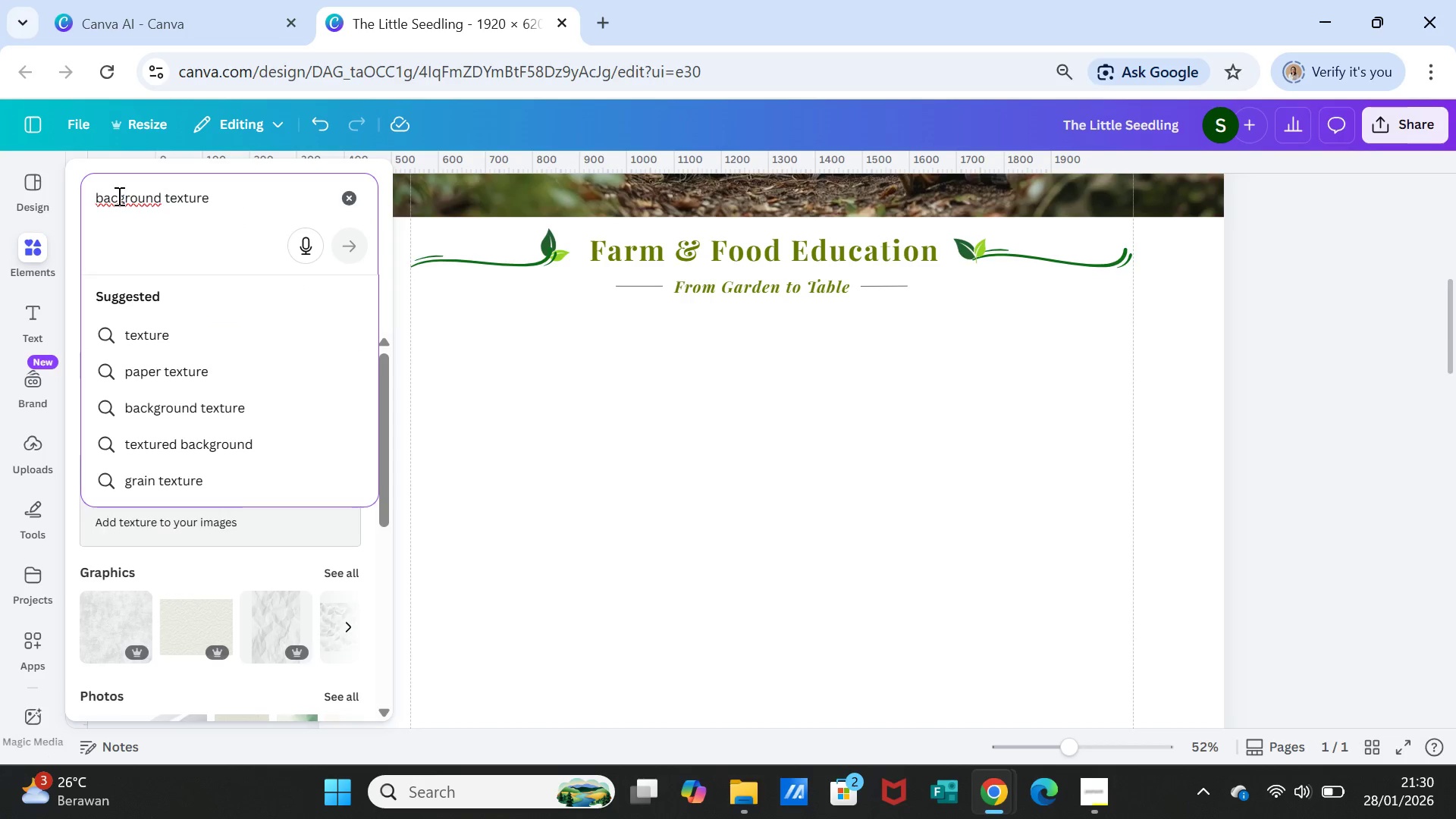 
left_click([118, 196])
 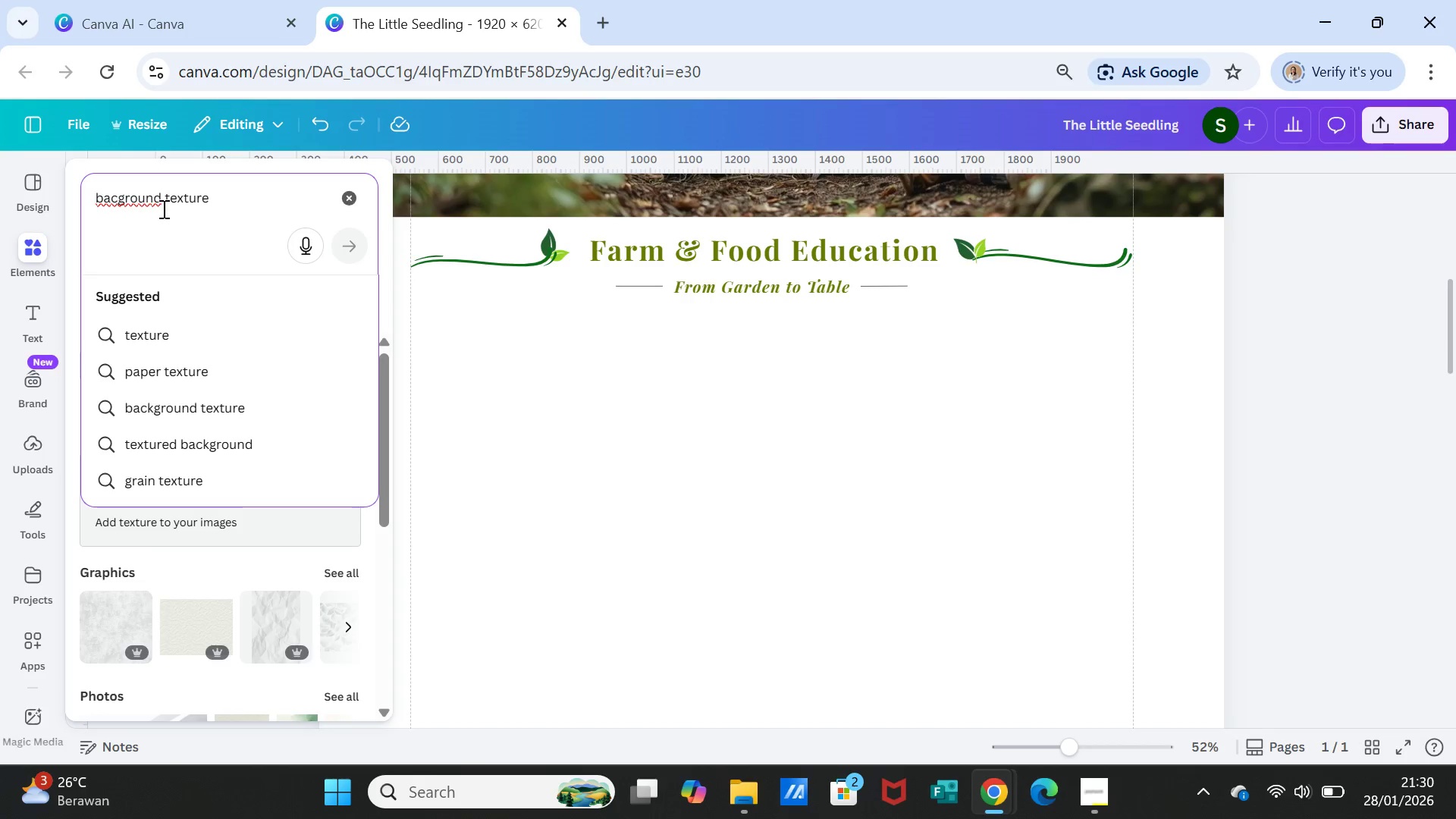 
key(K)
 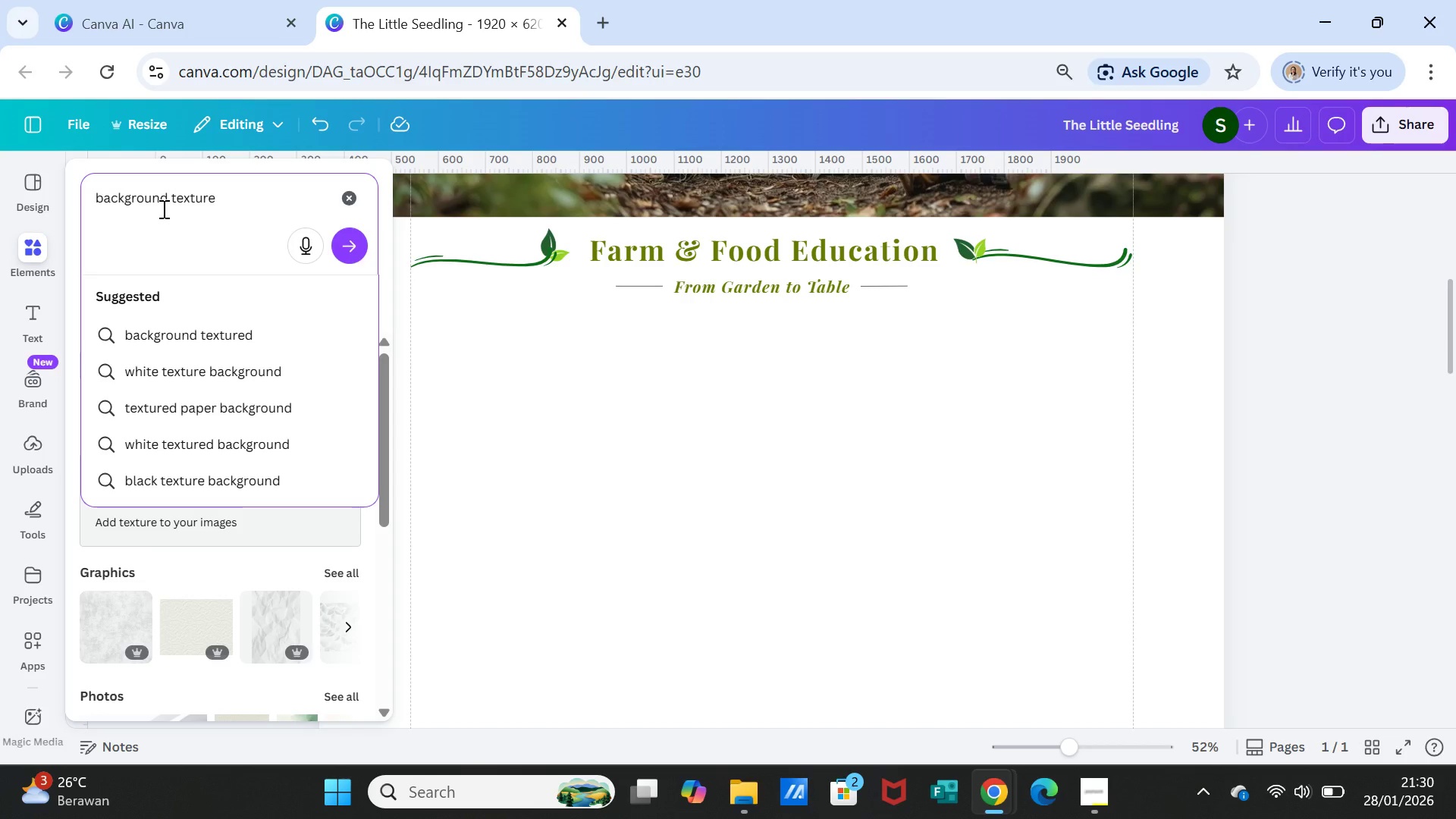 
key(Enter)
 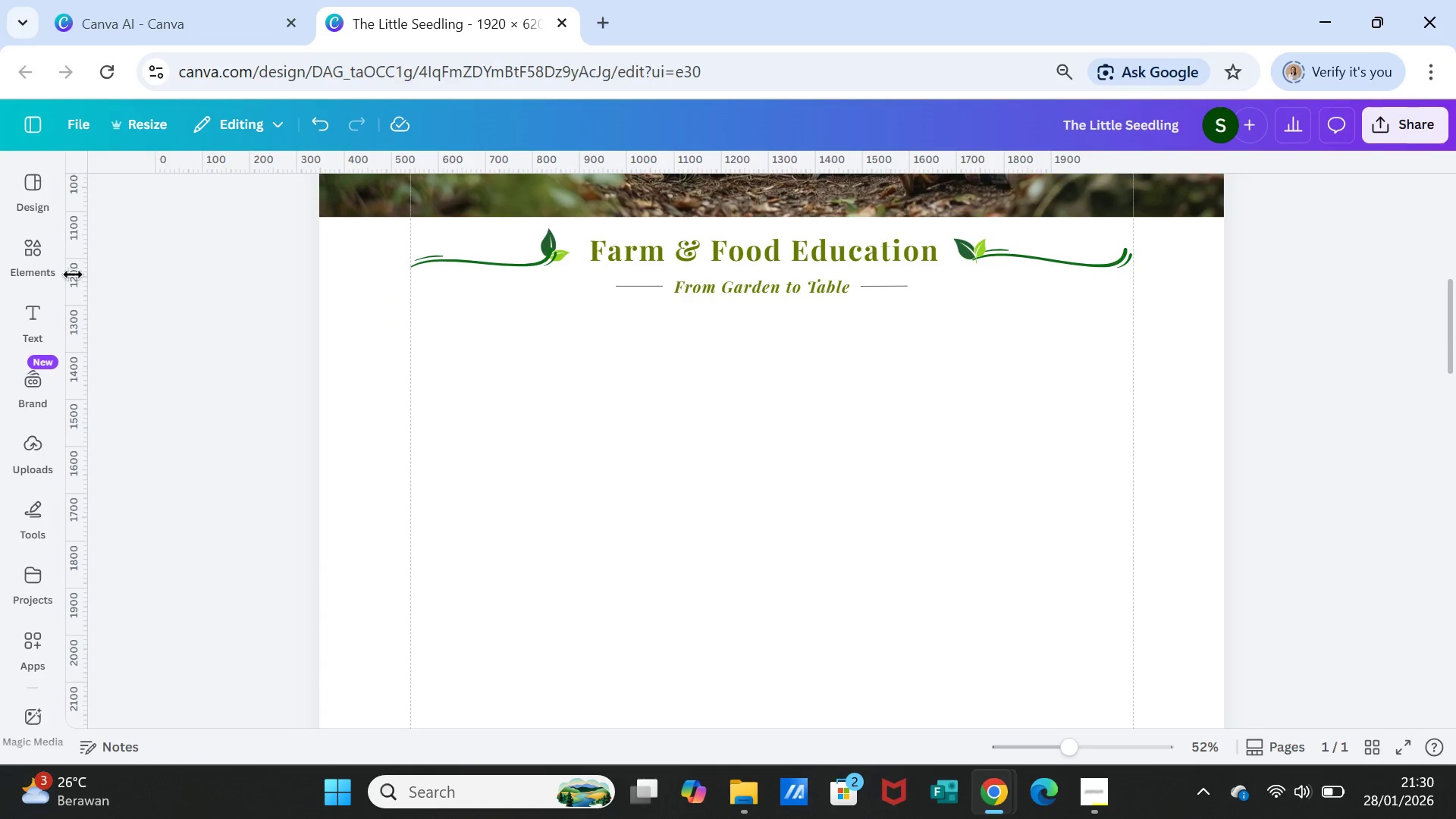 
wait(7.51)
 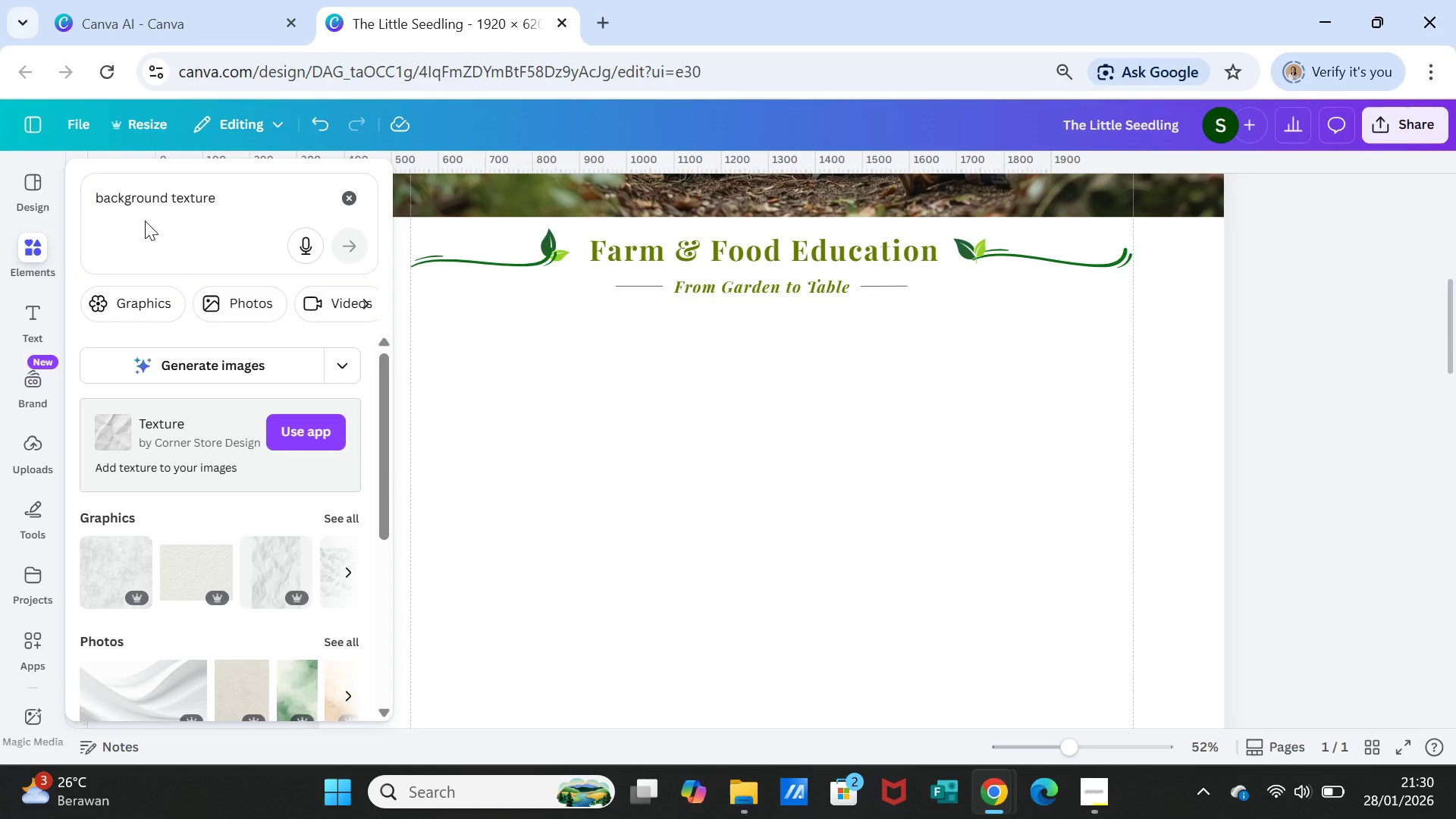 
left_click([43, 249])
 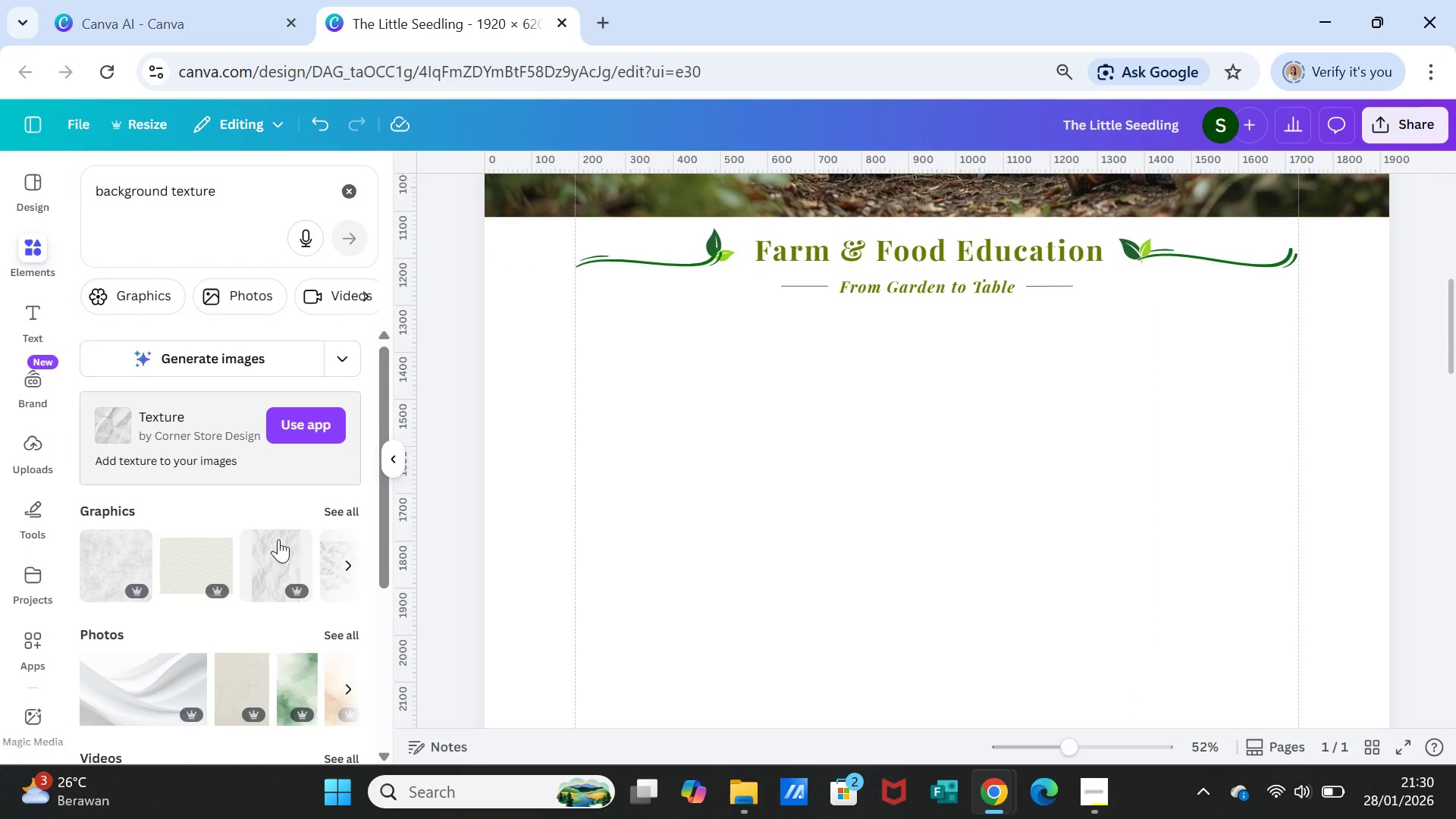 
scroll: coordinate [277, 549], scroll_direction: down, amount: 1.0
 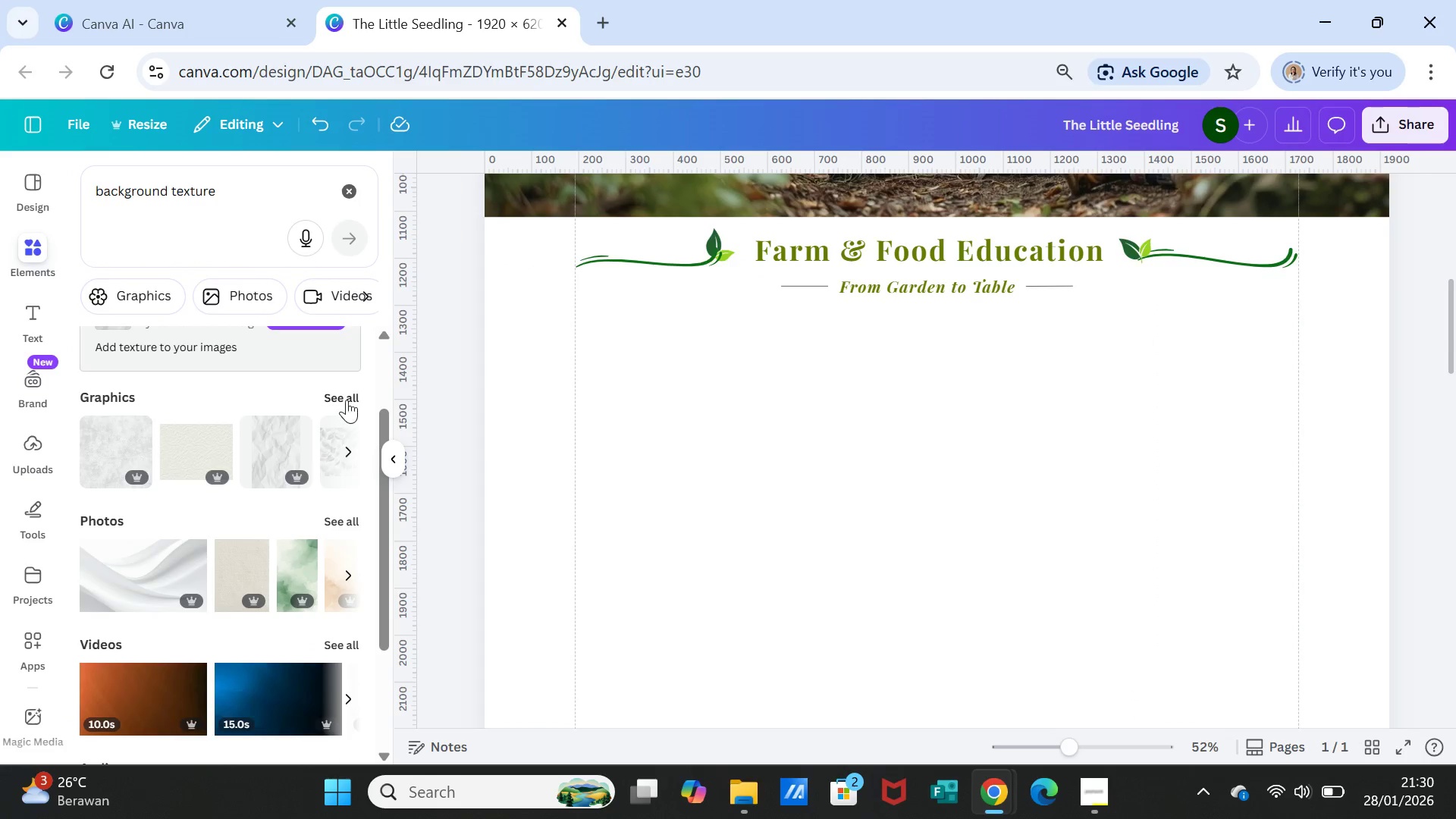 
left_click([345, 394])
 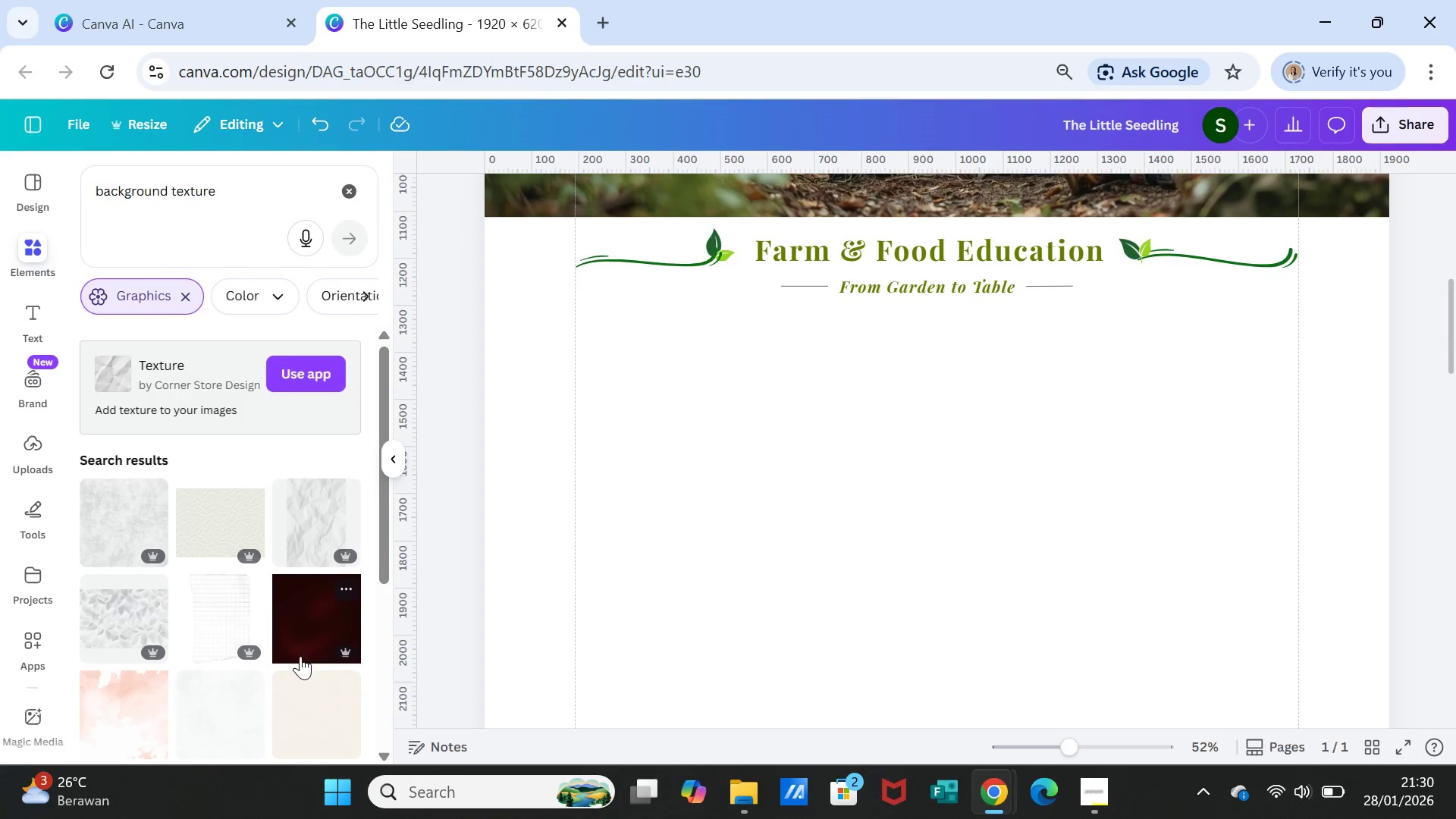 
scroll: coordinate [267, 576], scroll_direction: down, amount: 7.0
 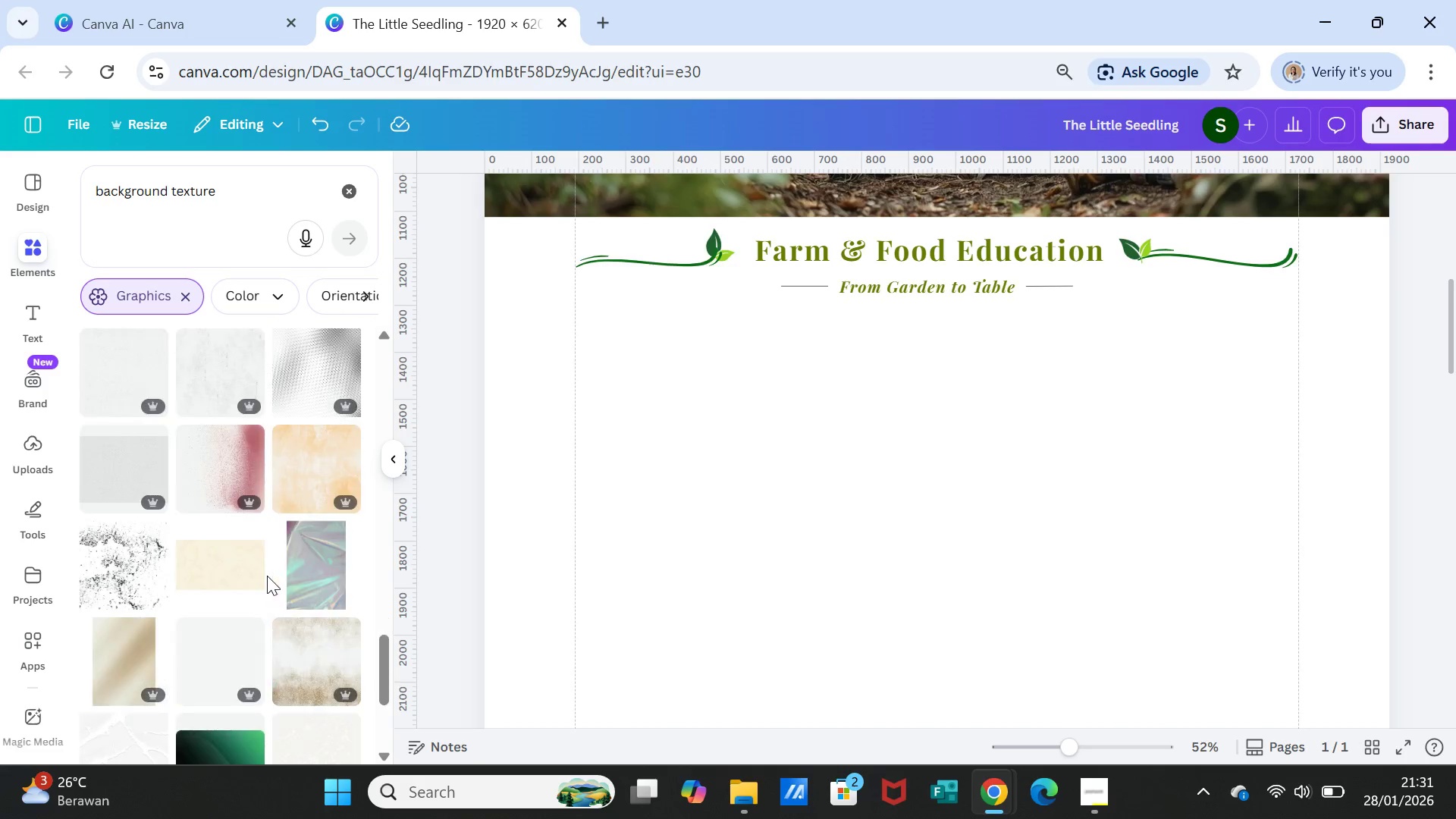 
scroll: coordinate [267, 574], scroll_direction: down, amount: 1.0
 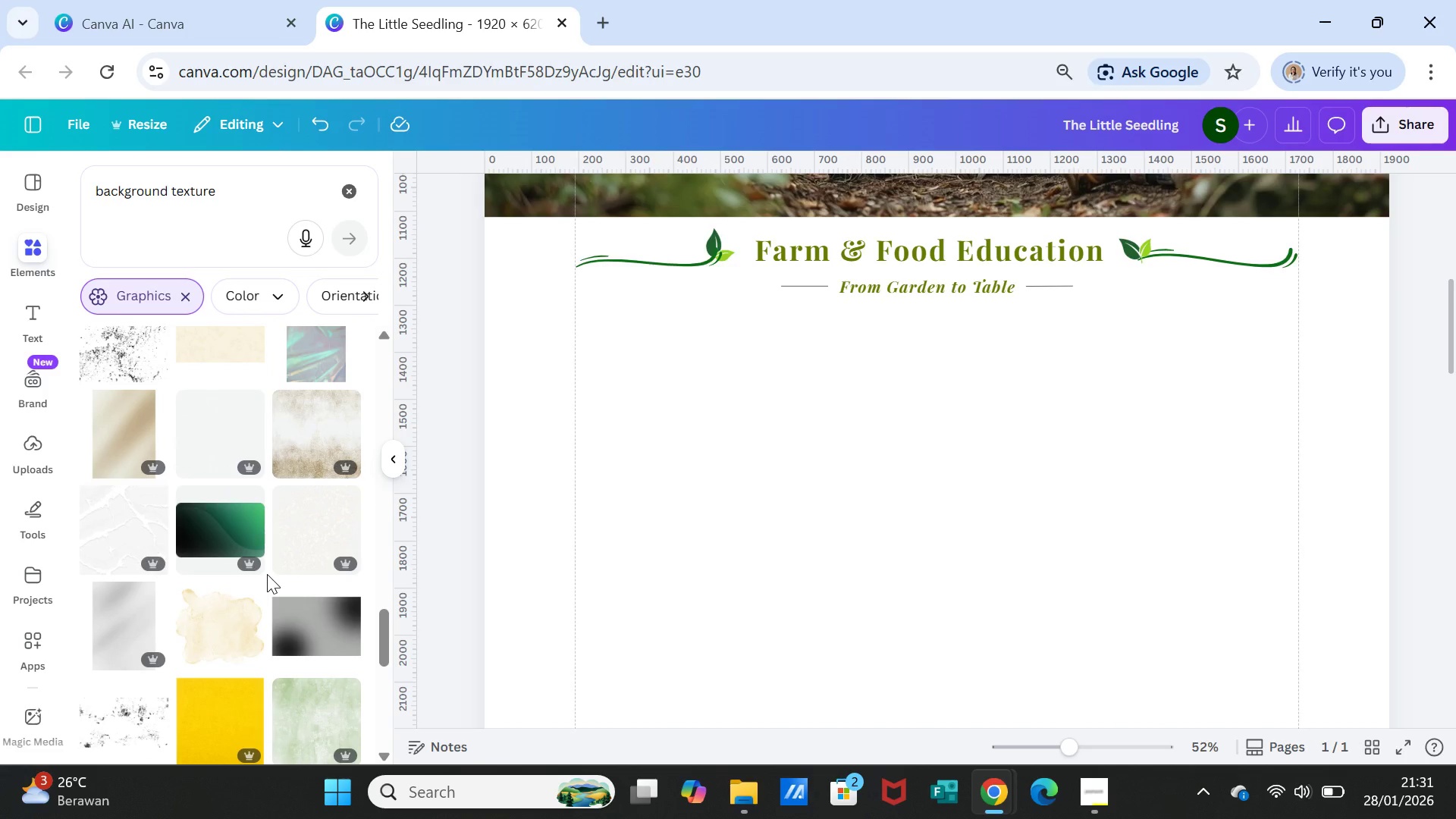 
wait(6.2)
 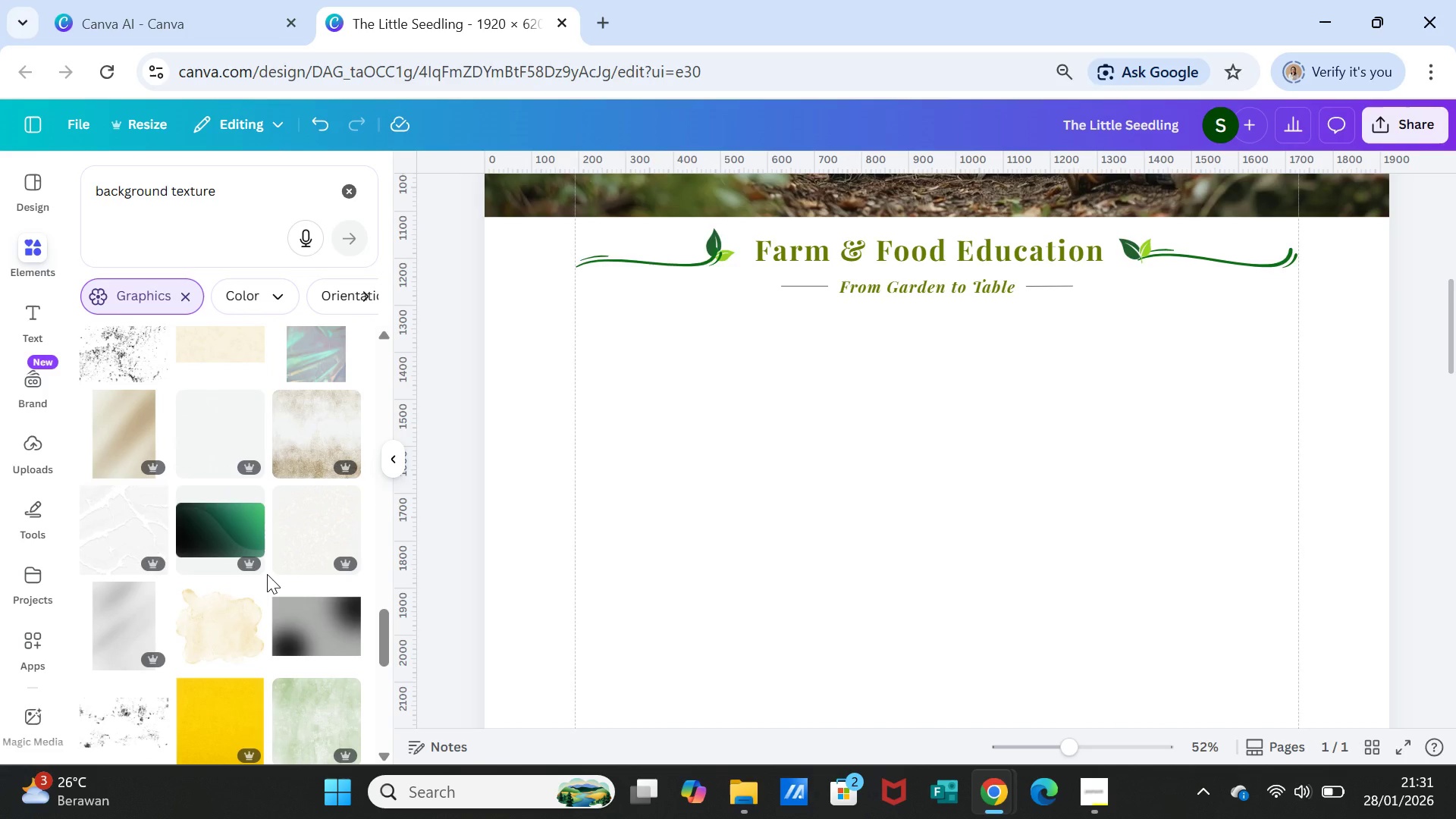 
scroll: coordinate [267, 571], scroll_direction: down, amount: 2.0
 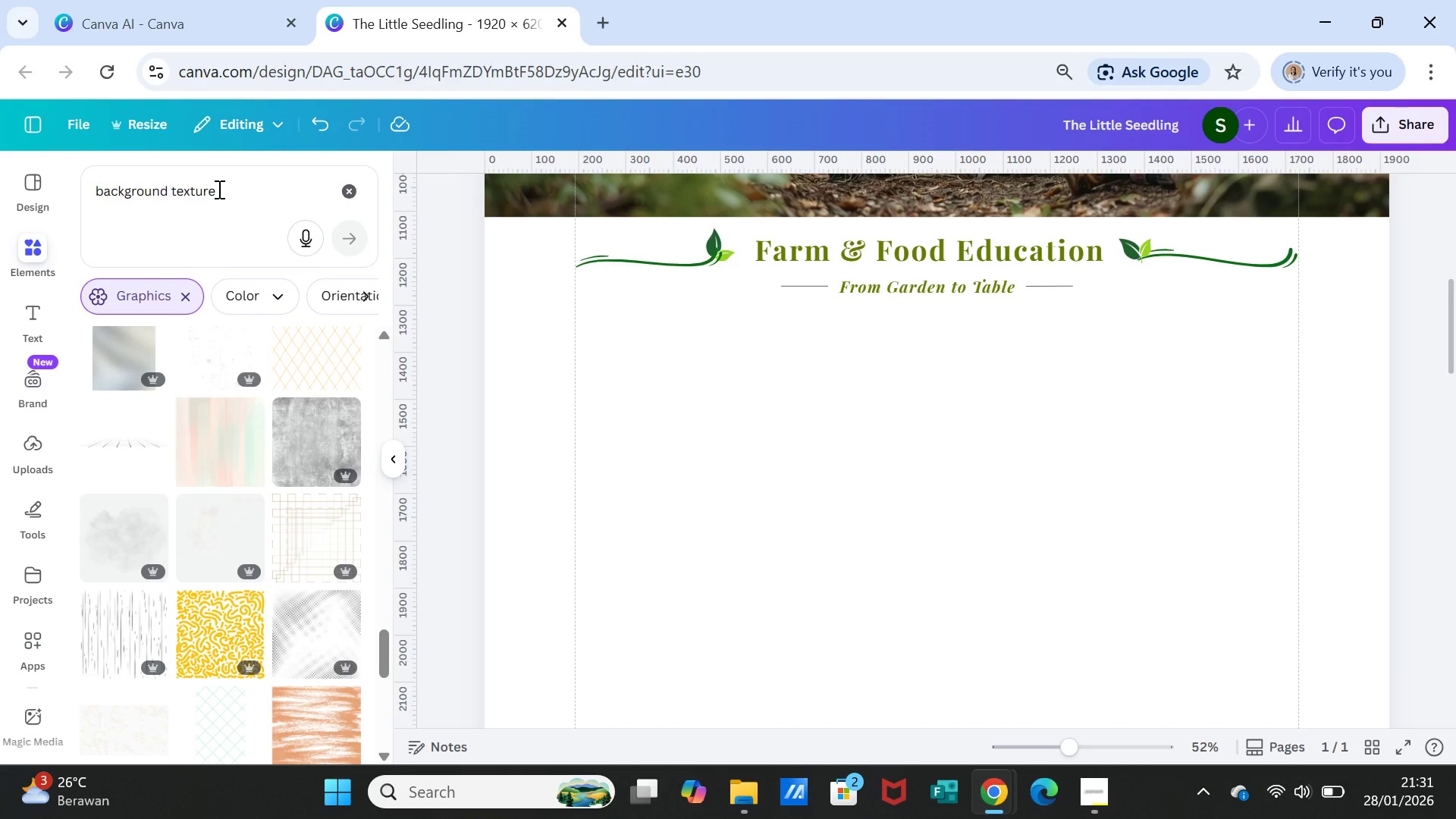 
wait(5.14)
 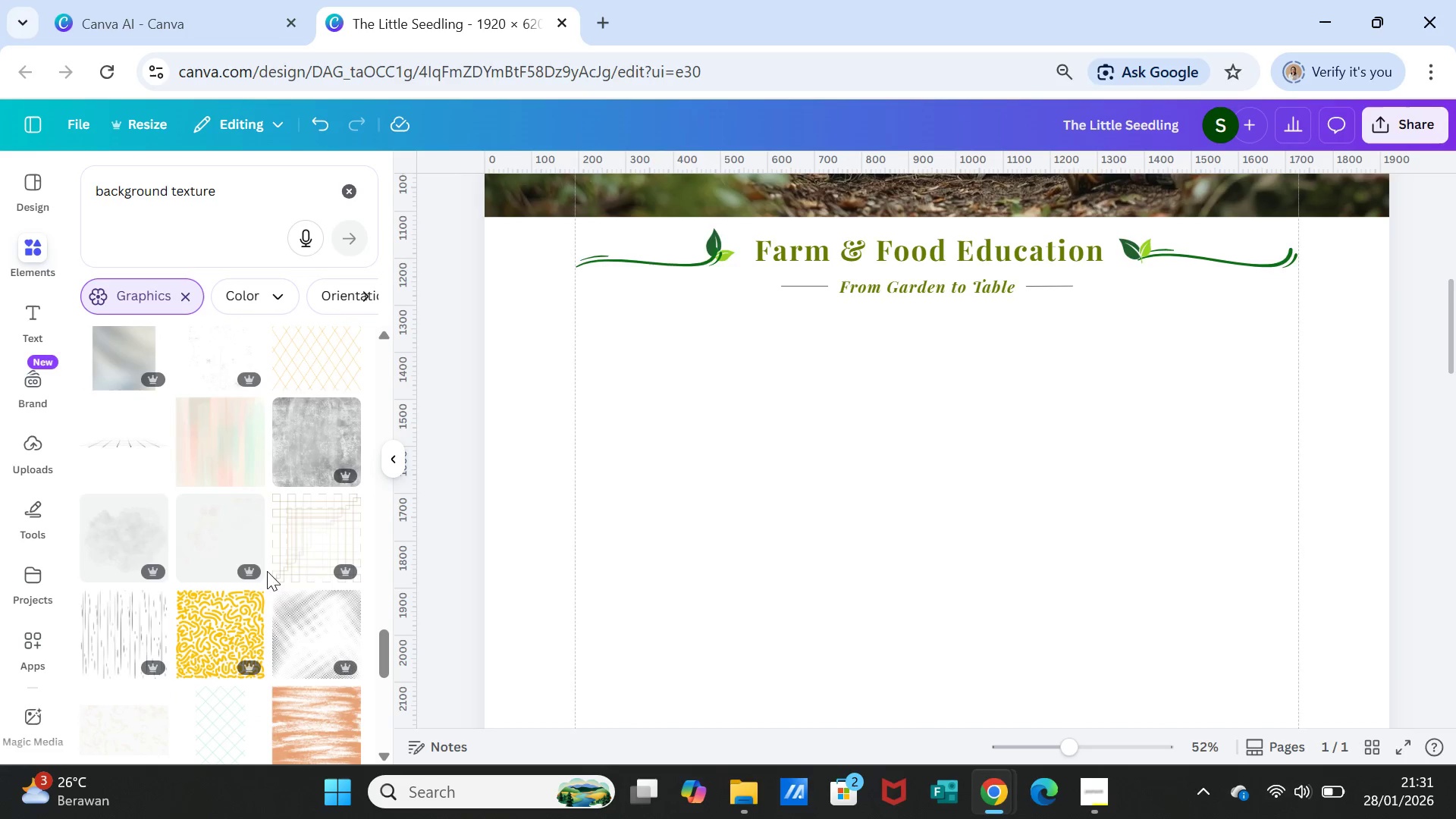 
left_click([218, 189])
 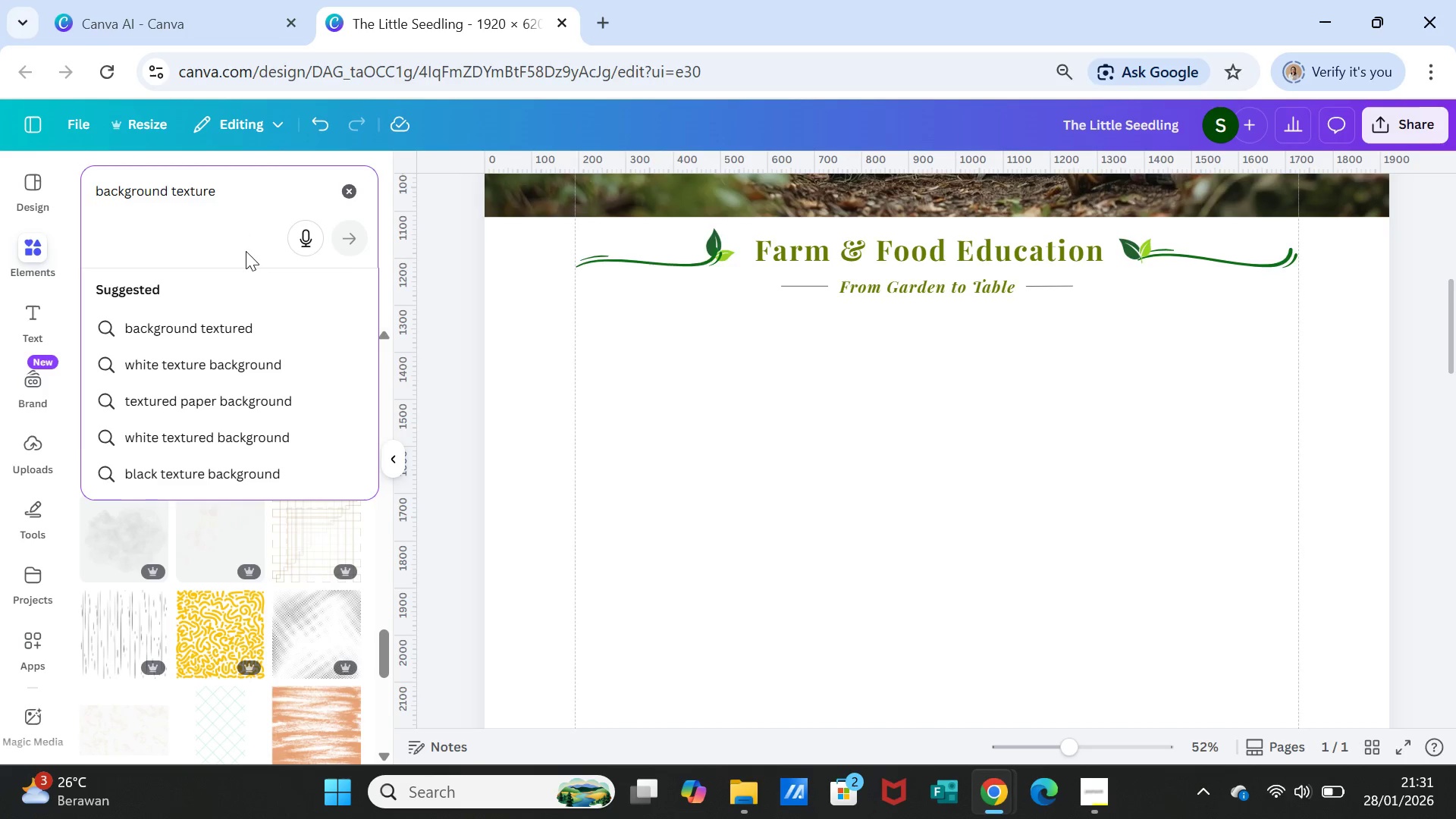 
key(Space)
 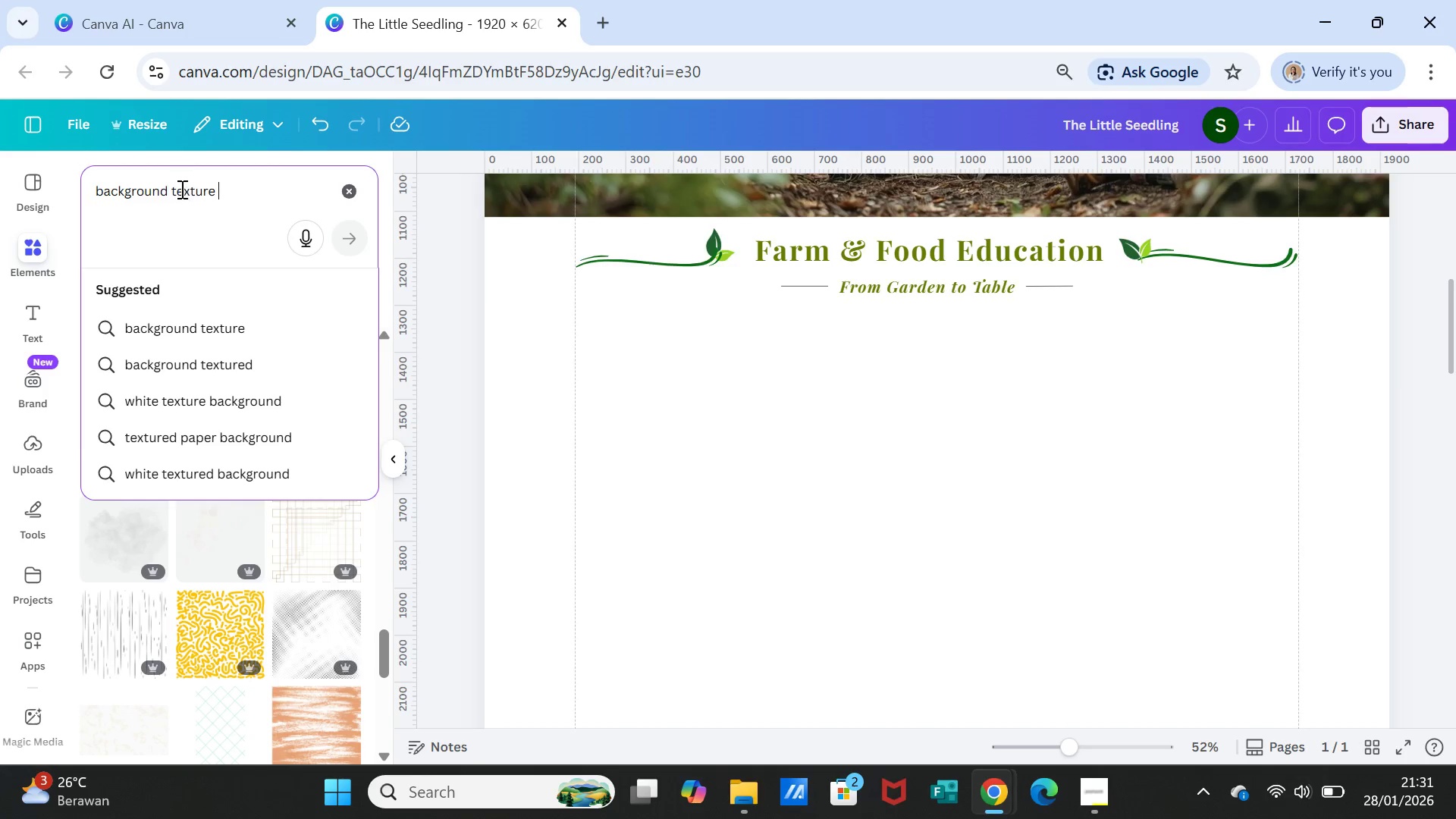 
left_click([174, 189])
 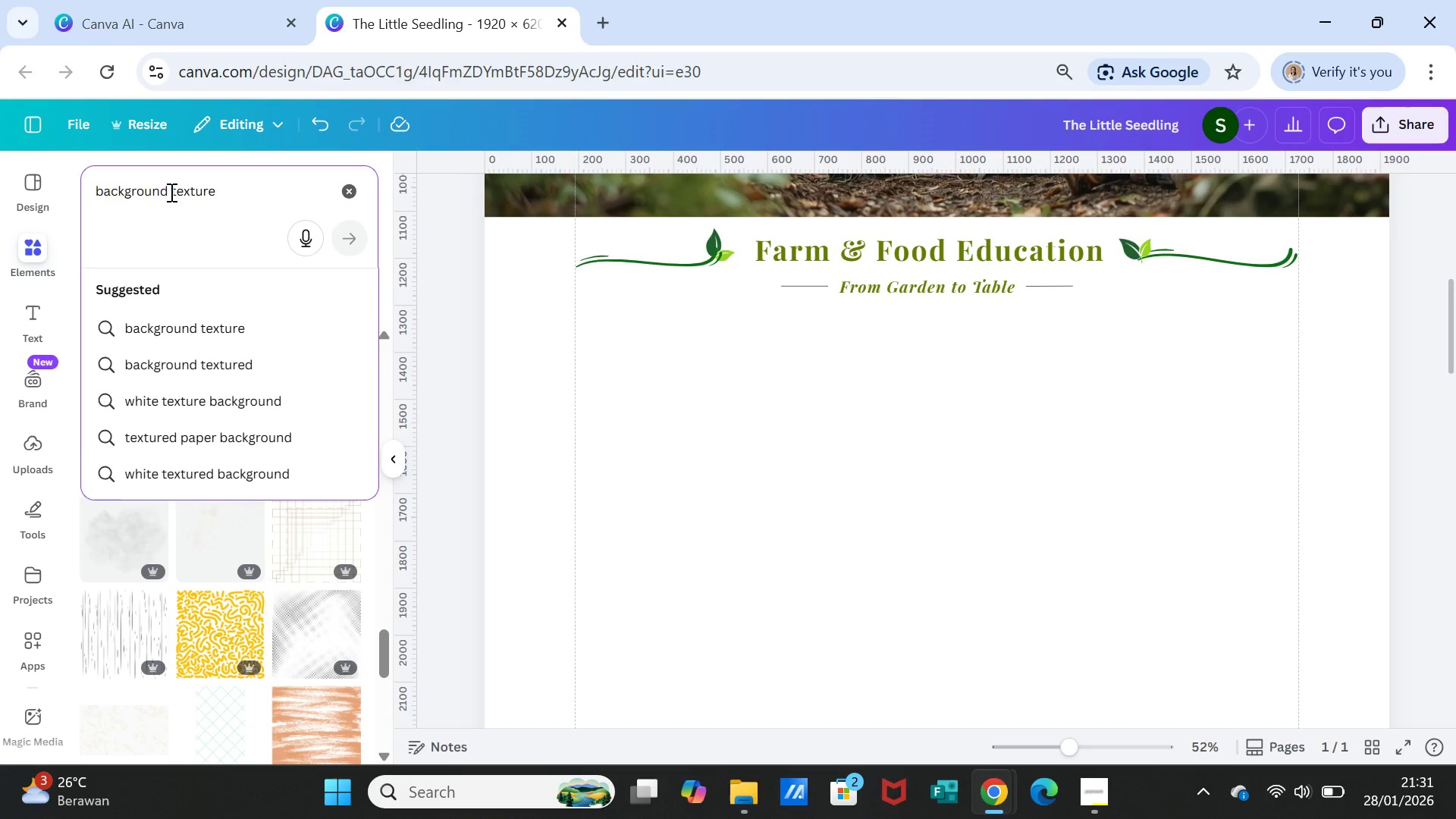 
left_click([171, 192])
 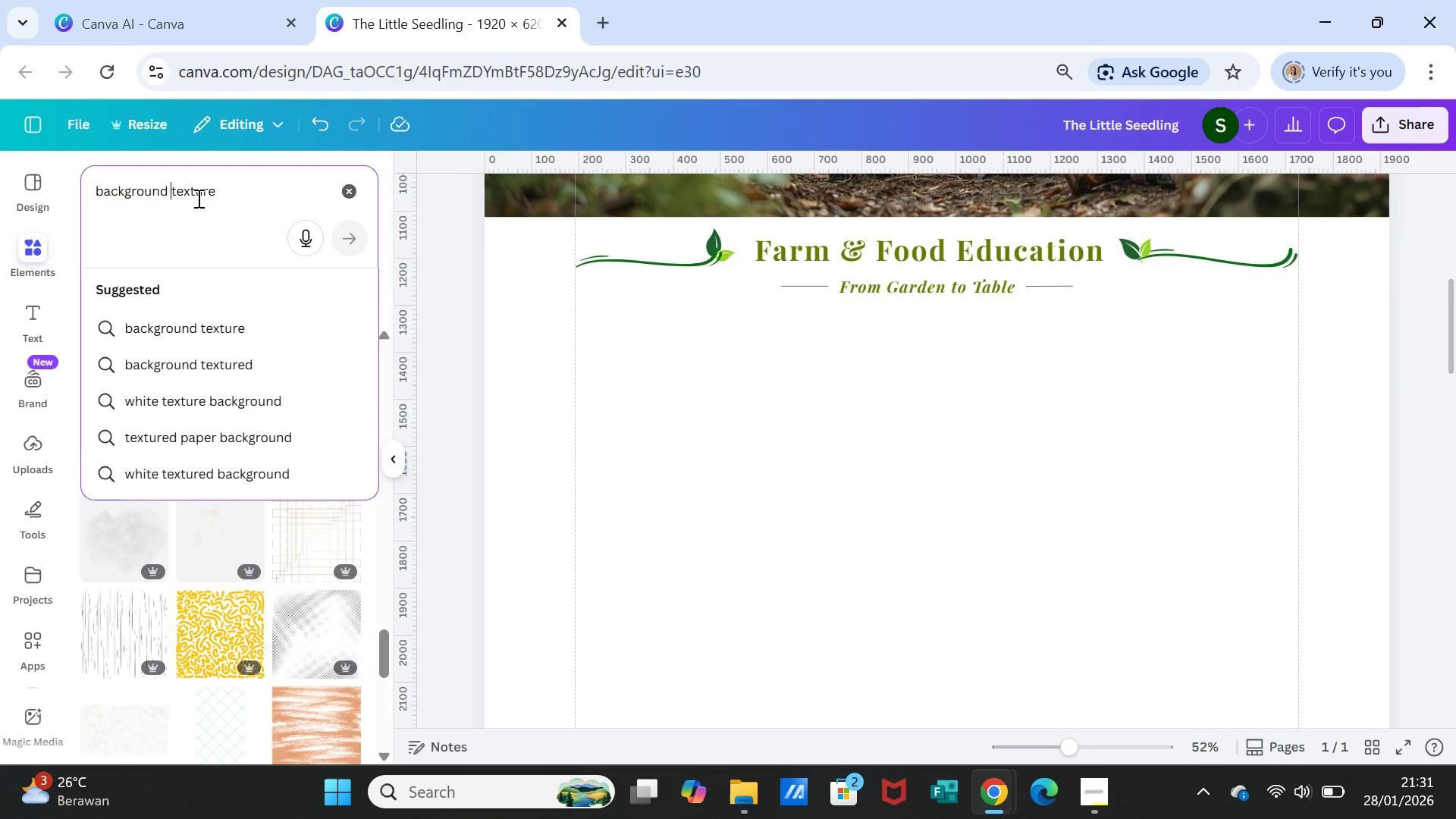 
type(paper )
 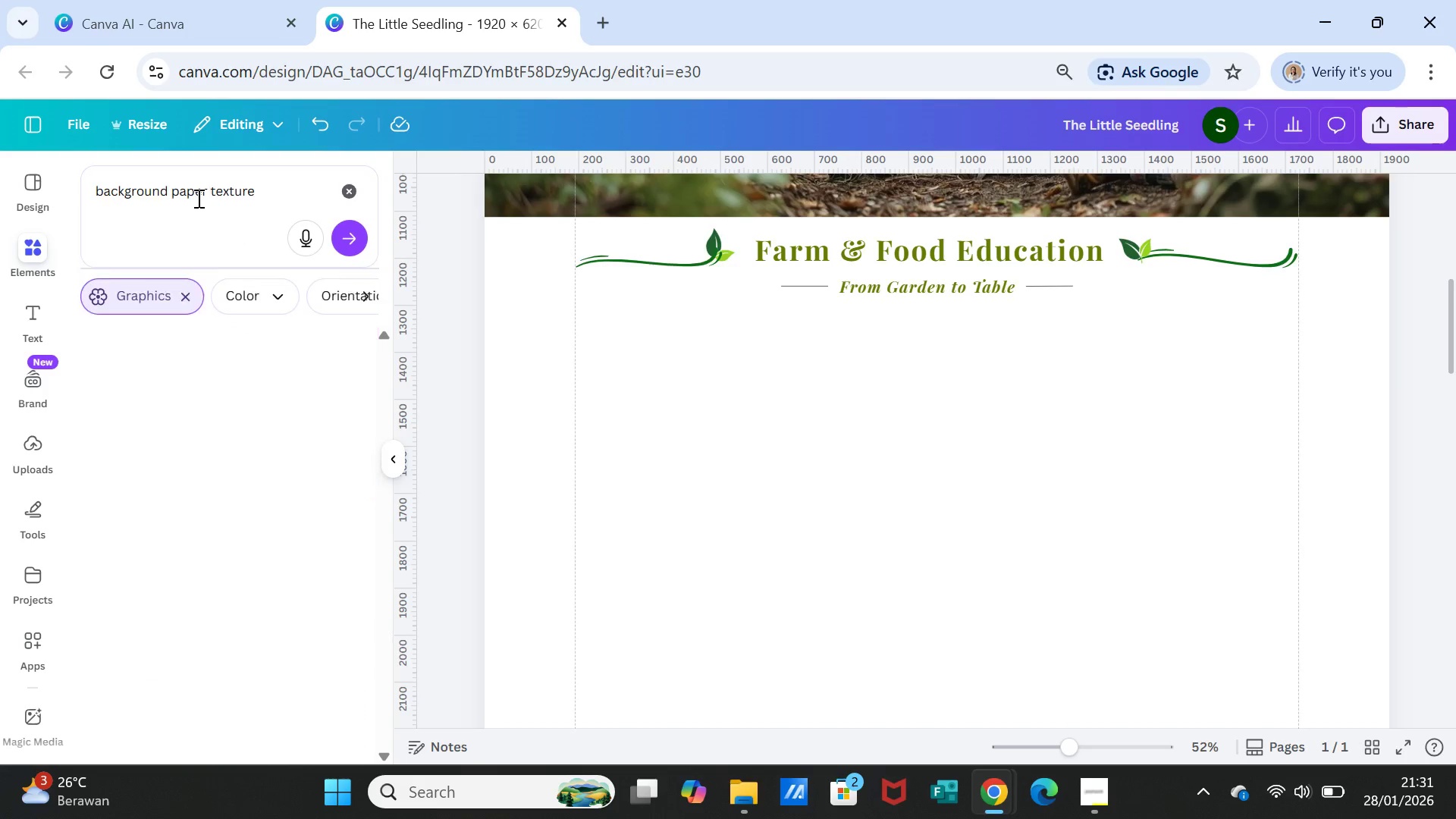 
key(Enter)
 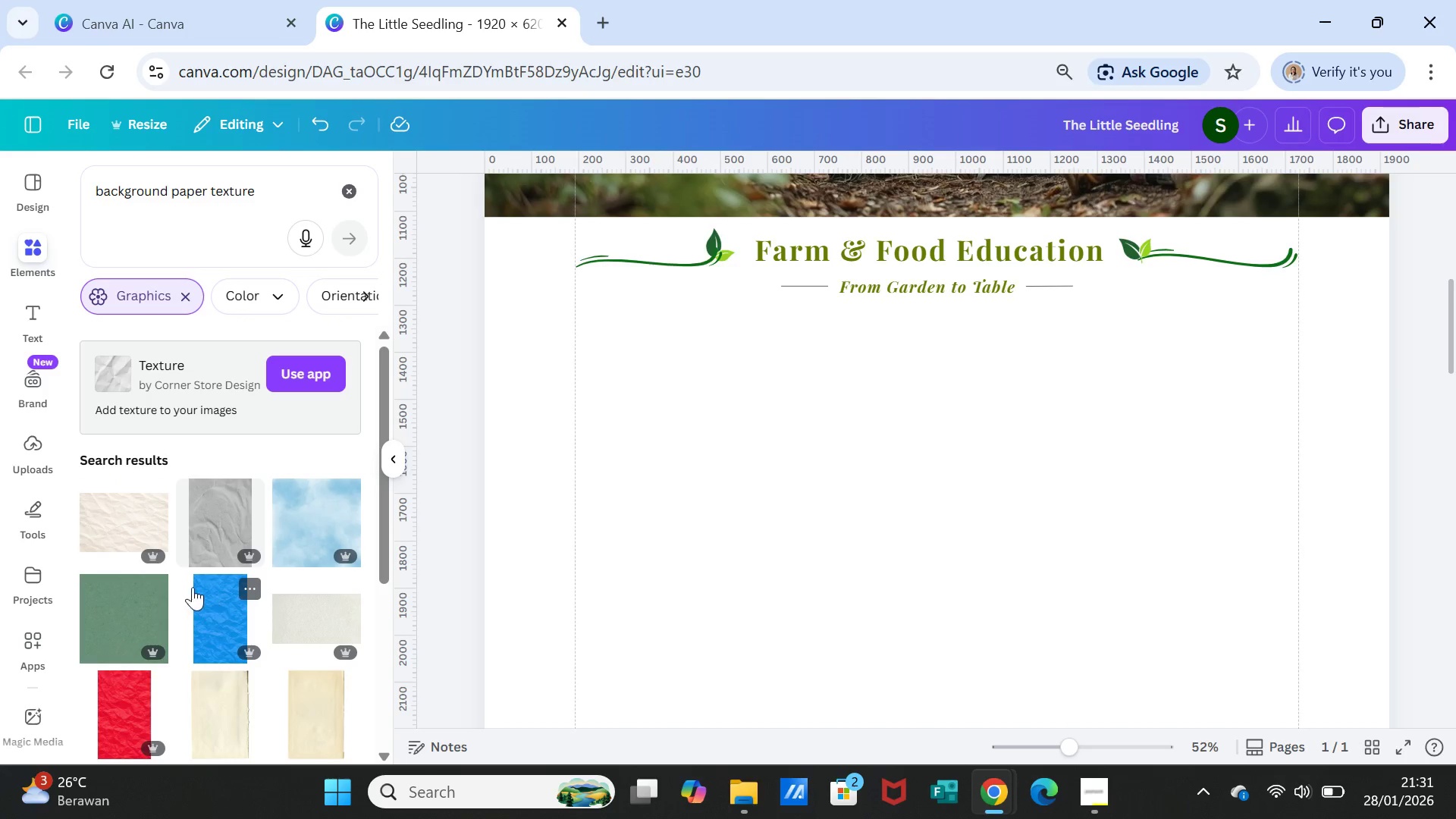 
left_click([131, 519])
 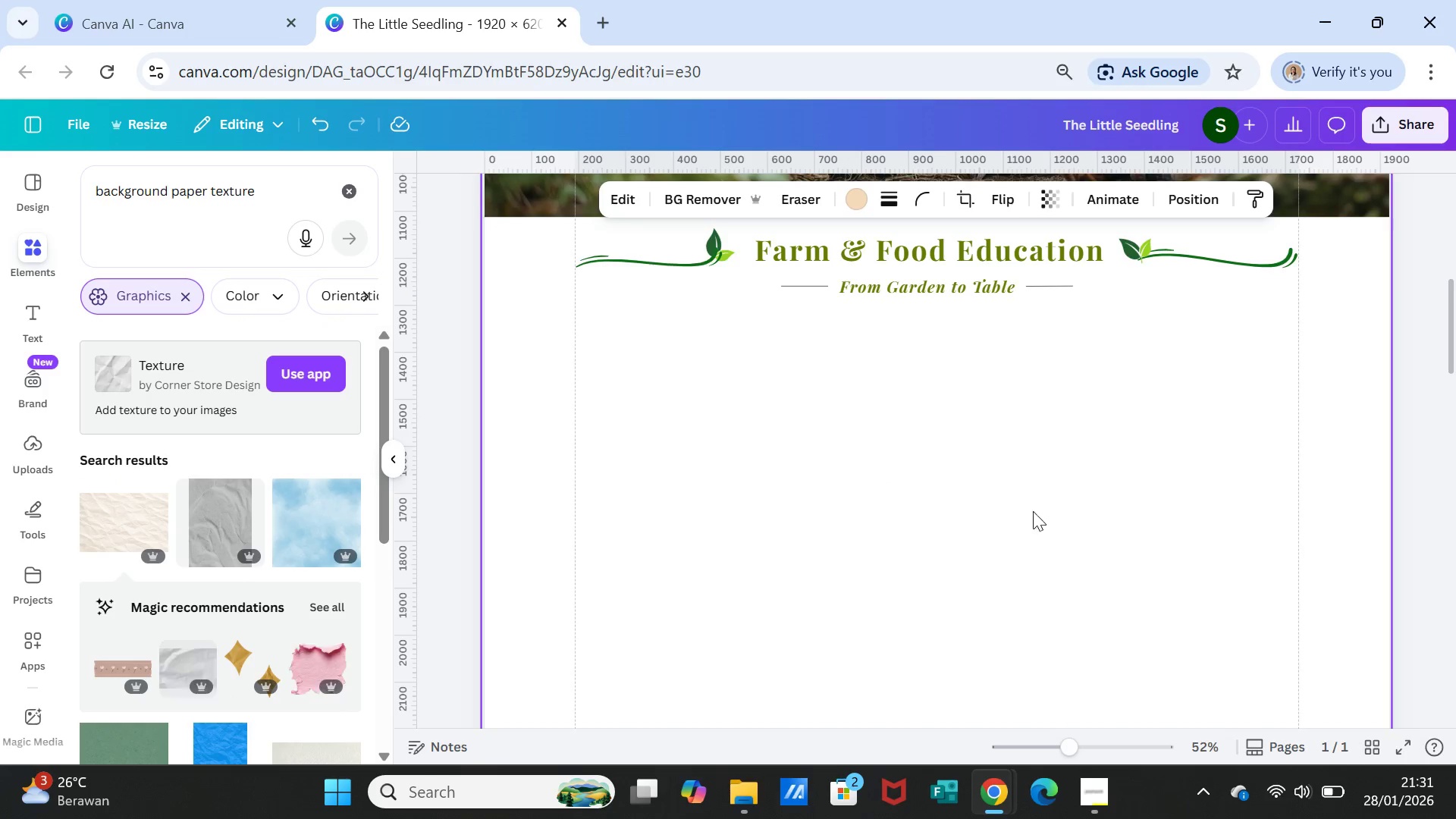 
scroll: coordinate [1043, 579], scroll_direction: down, amount: 7.0
 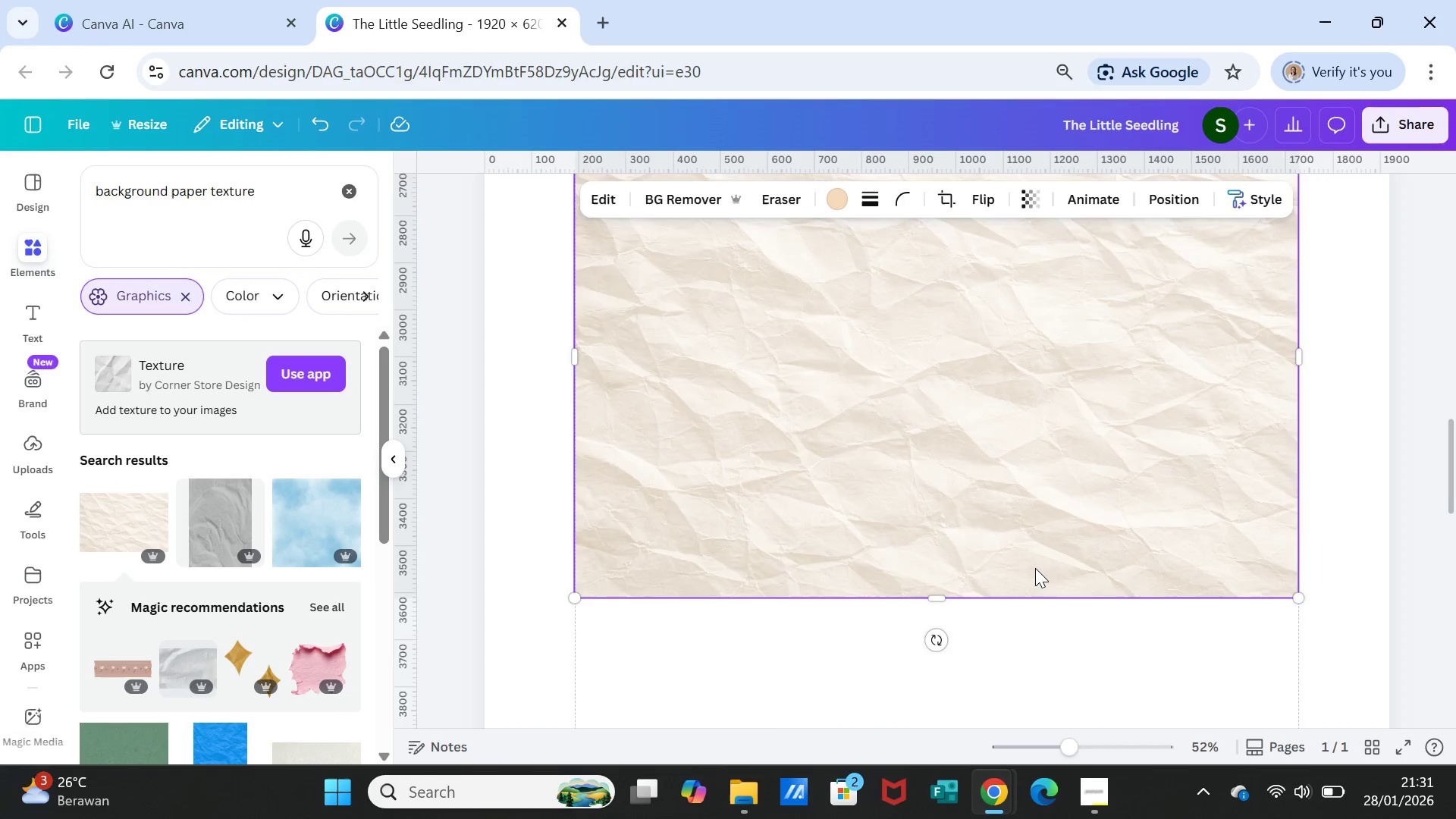 
scroll: coordinate [1035, 568], scroll_direction: up, amount: 3.0
 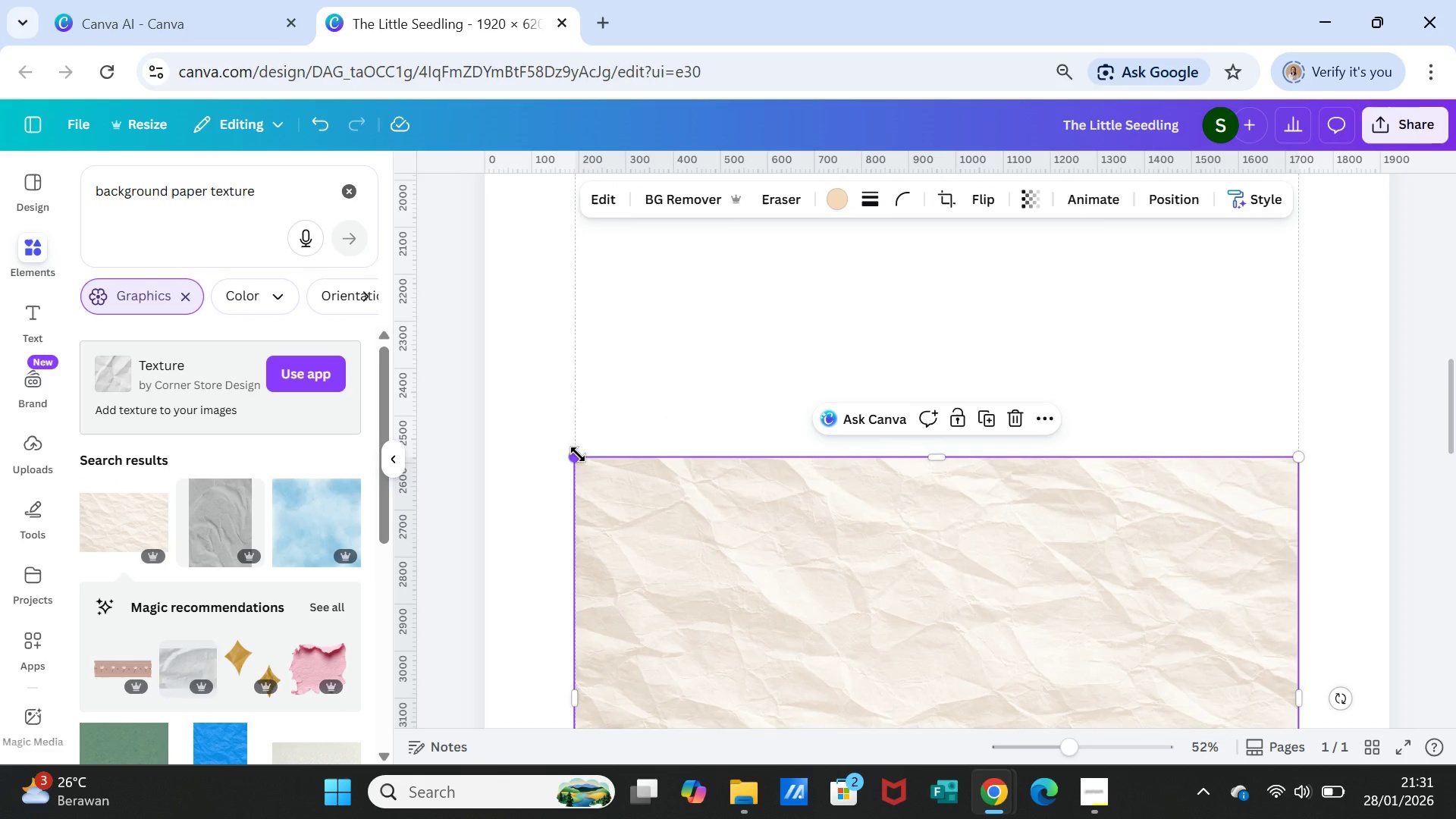 
left_click_drag(start_coordinate=[578, 454], to_coordinate=[990, 585])
 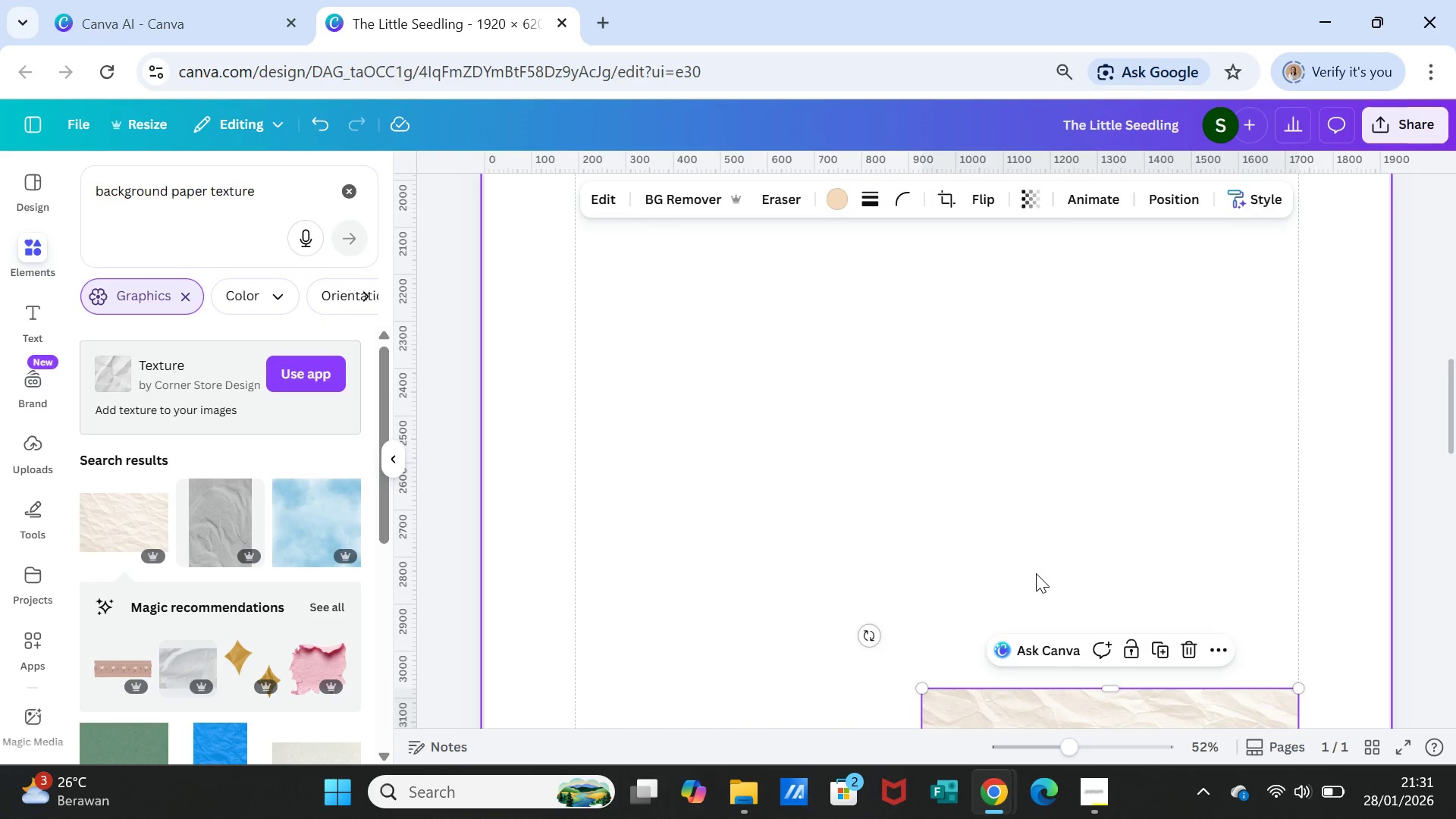 
scroll: coordinate [1036, 573], scroll_direction: down, amount: 3.0
 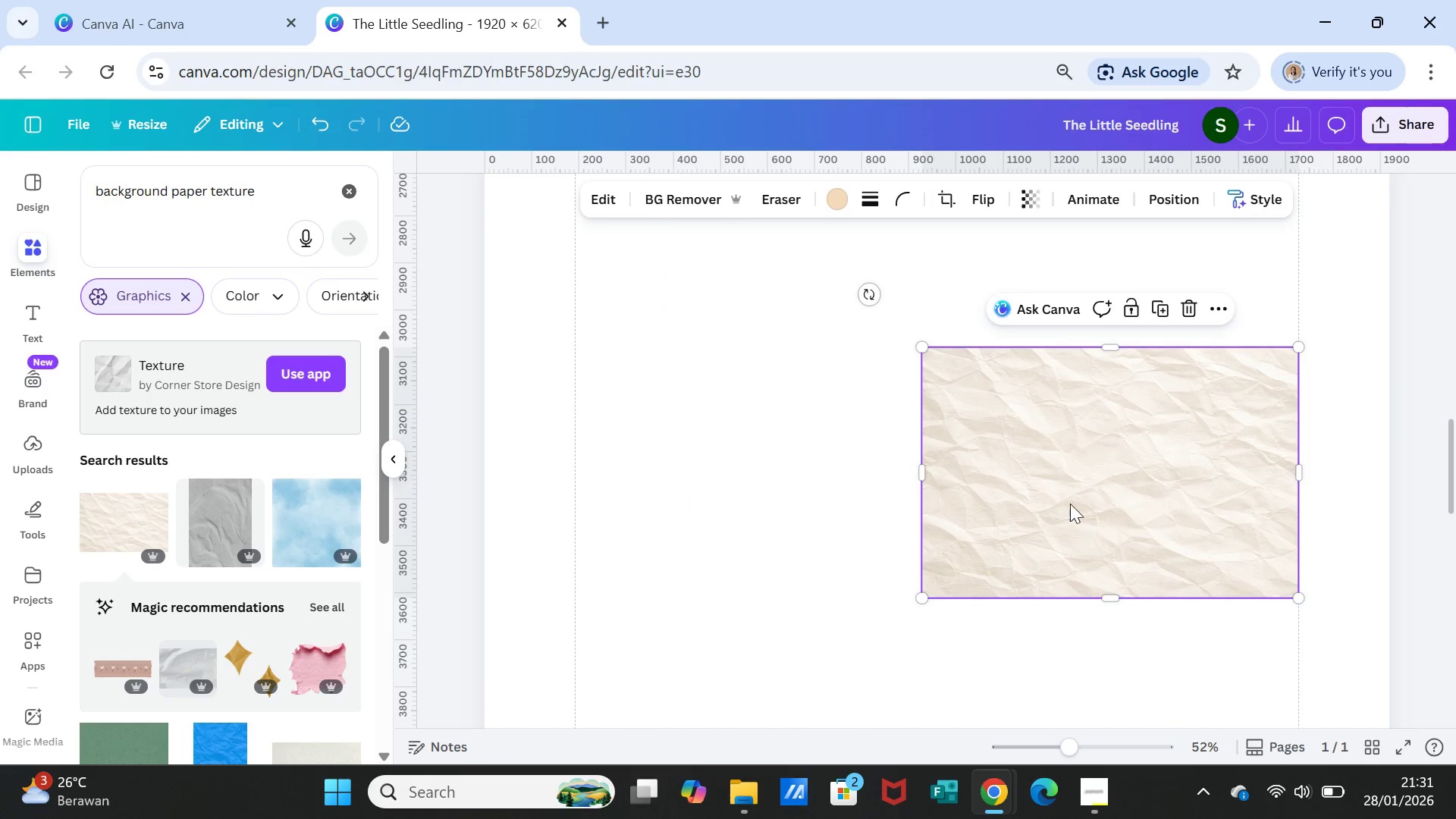 
left_click_drag(start_coordinate=[1084, 506], to_coordinate=[833, 415])
 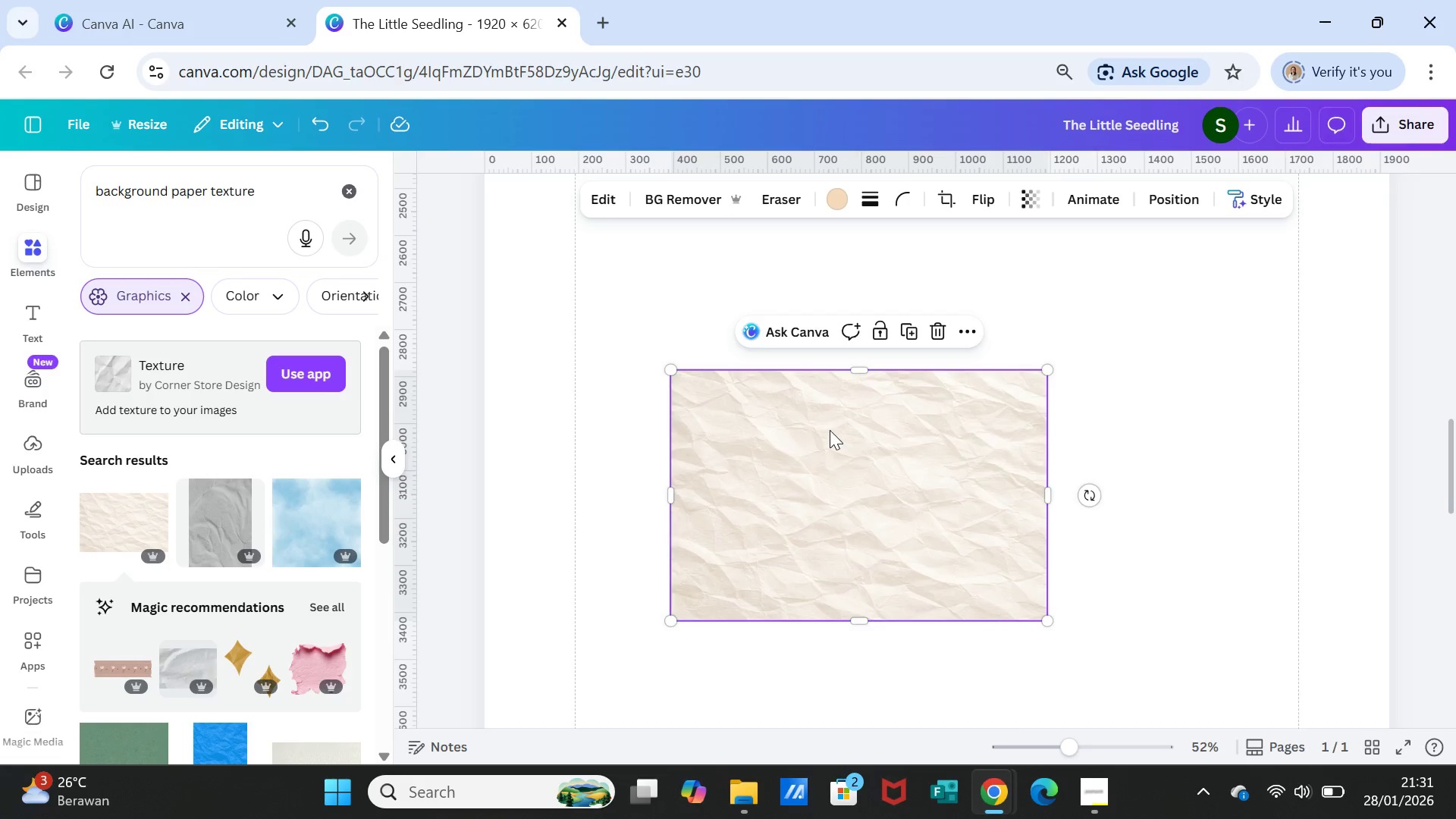 
scroll: coordinate [830, 430], scroll_direction: up, amount: 2.0
 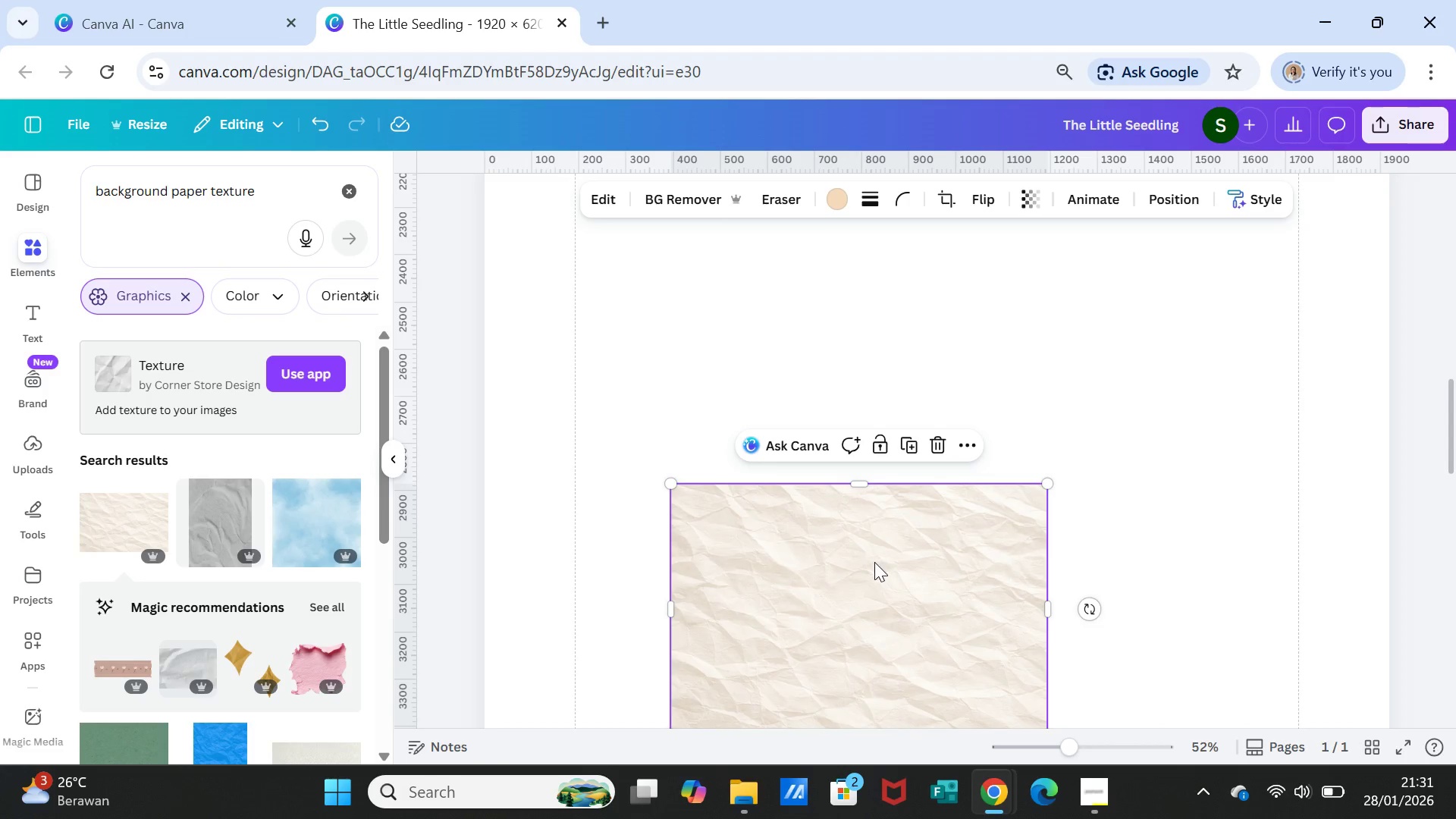 
left_click_drag(start_coordinate=[874, 562], to_coordinate=[791, 384])
 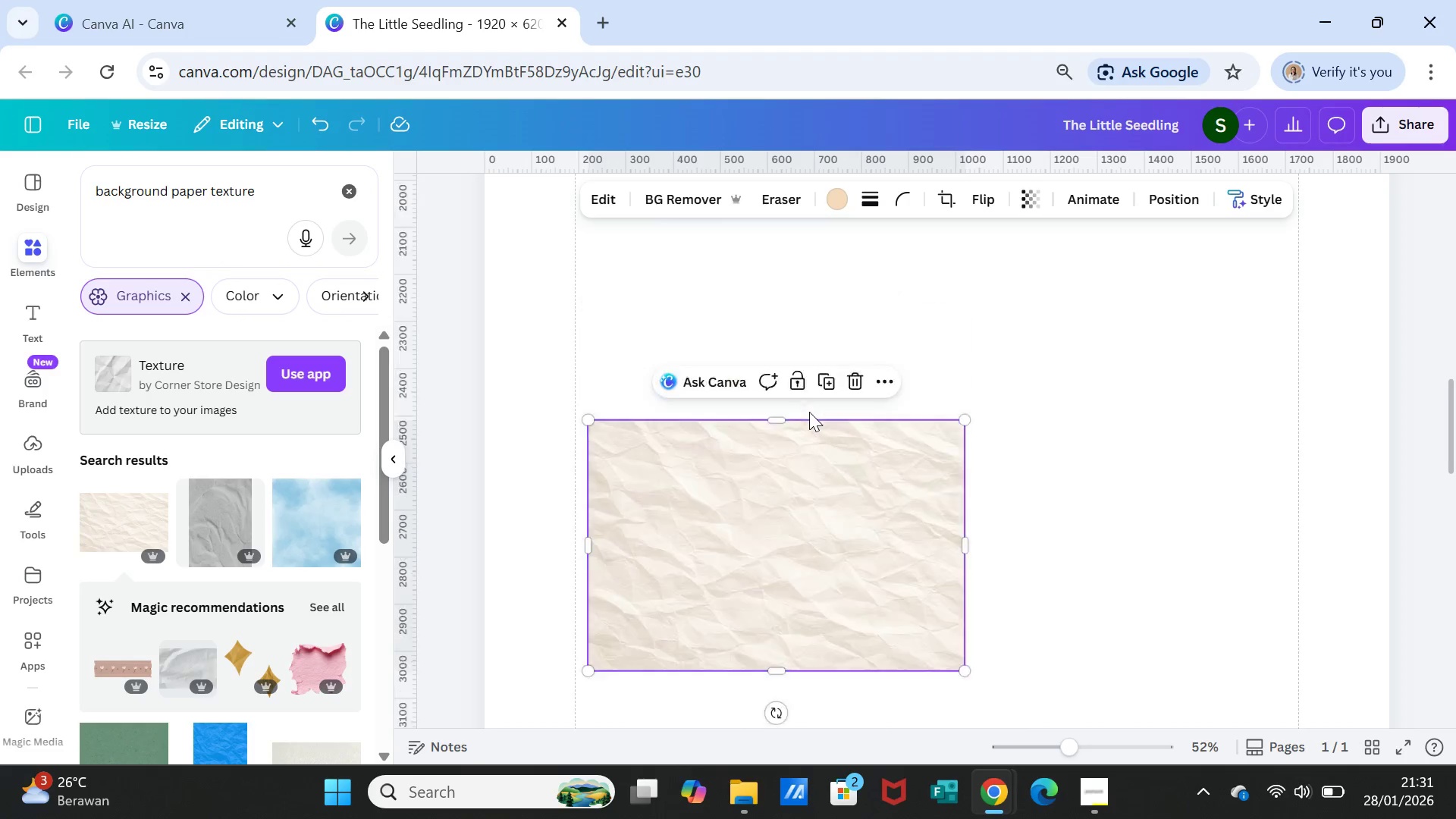 
scroll: coordinate [812, 414], scroll_direction: up, amount: 2.0
 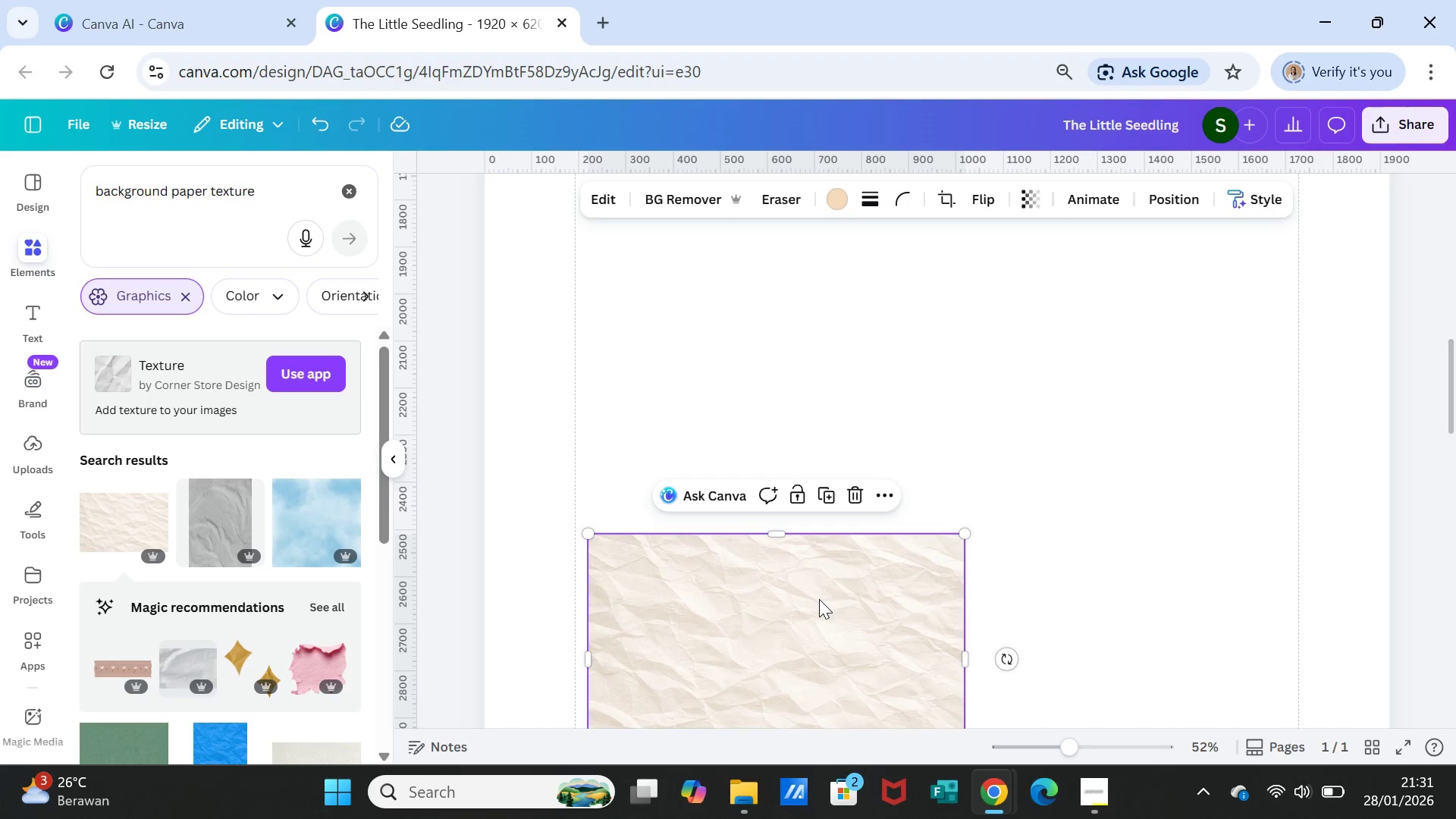 
left_click_drag(start_coordinate=[819, 599], to_coordinate=[846, 365])
 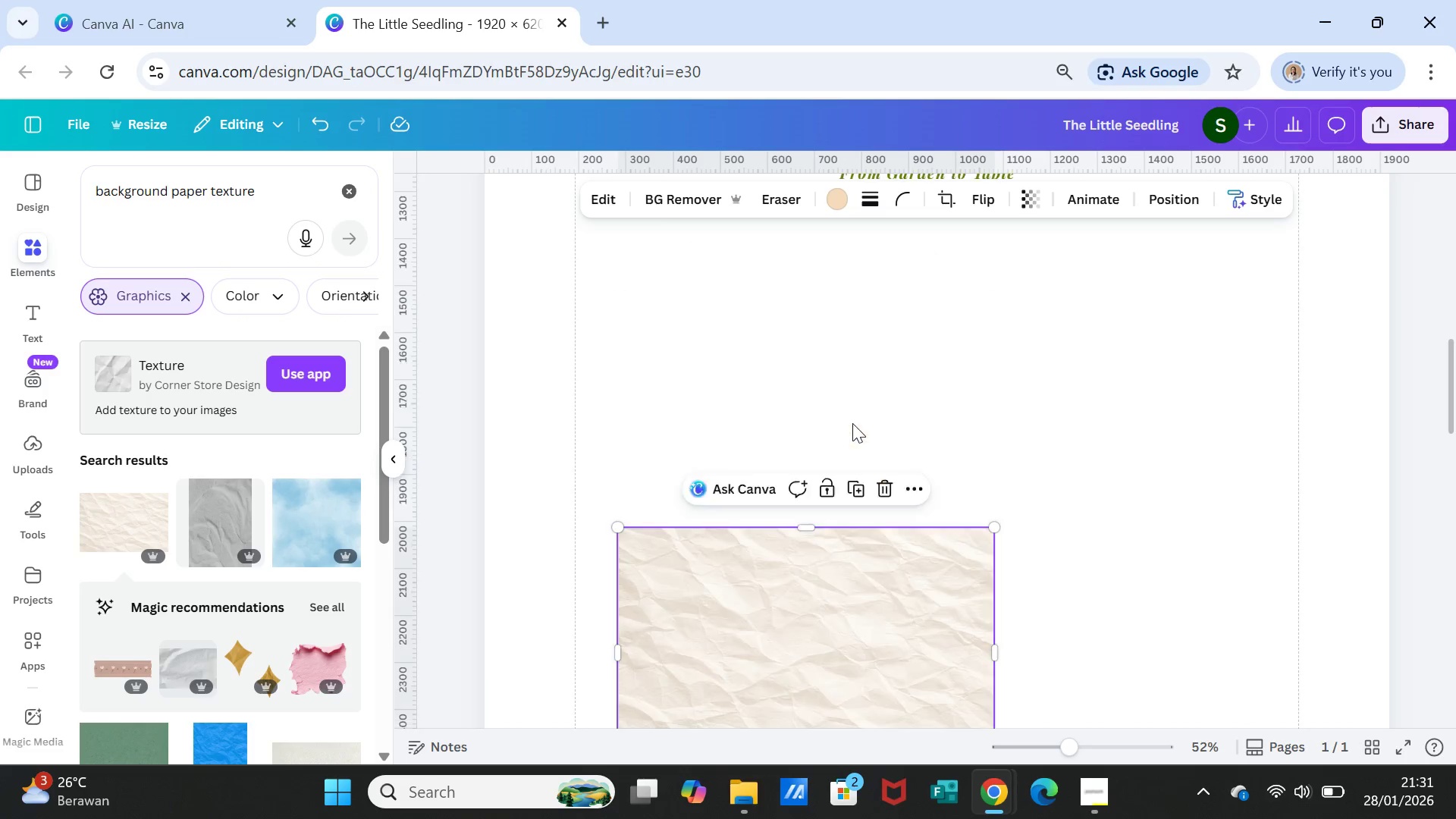 
scroll: coordinate [852, 423], scroll_direction: up, amount: 2.0
 